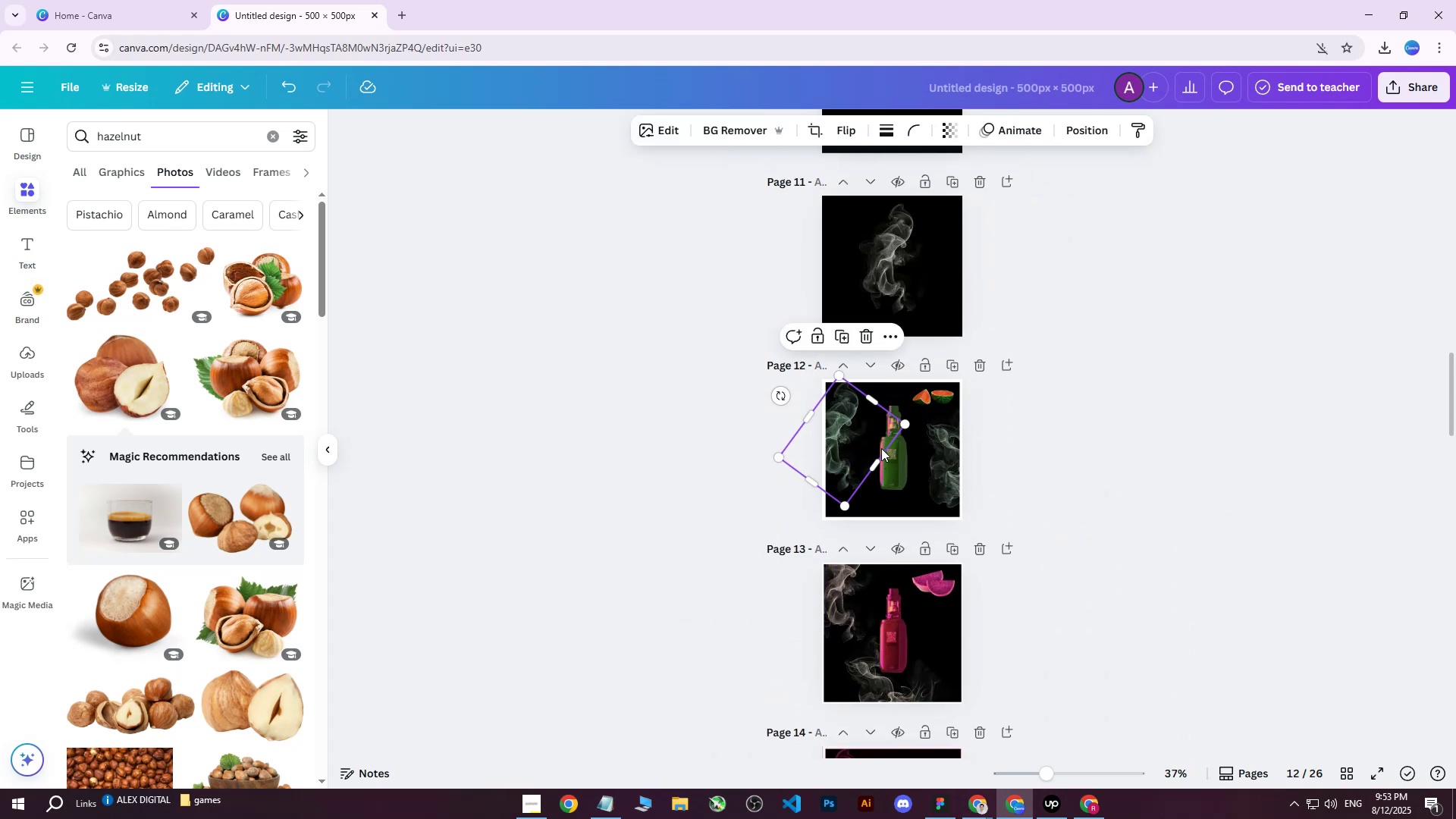 
hold_key(key=ControlLeft, duration=0.61)
scroll: coordinate [918, 453], scroll_direction: up, amount: 6.0
 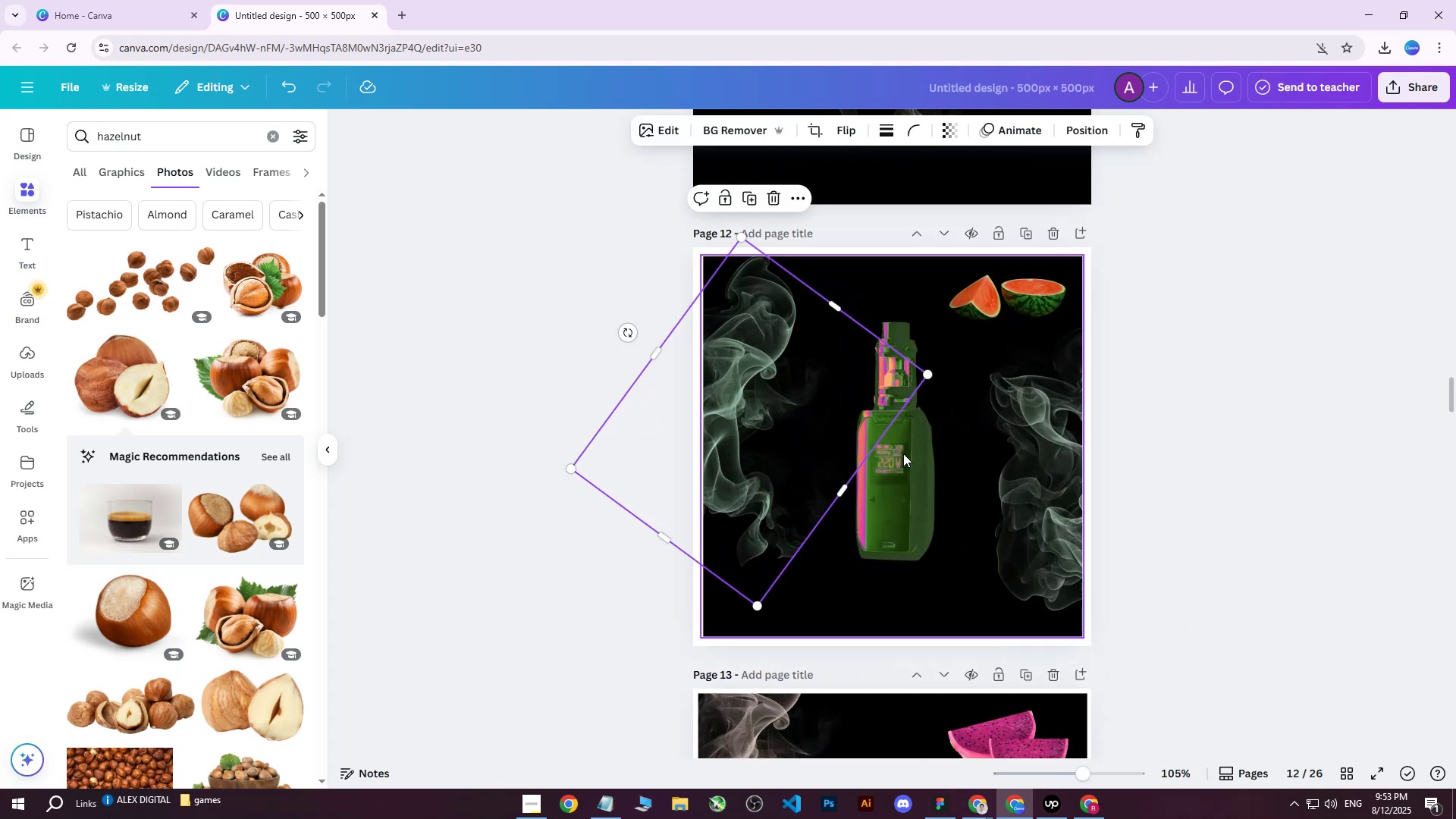 
hold_key(key=ShiftLeft, duration=0.77)
left_click([905, 480])
 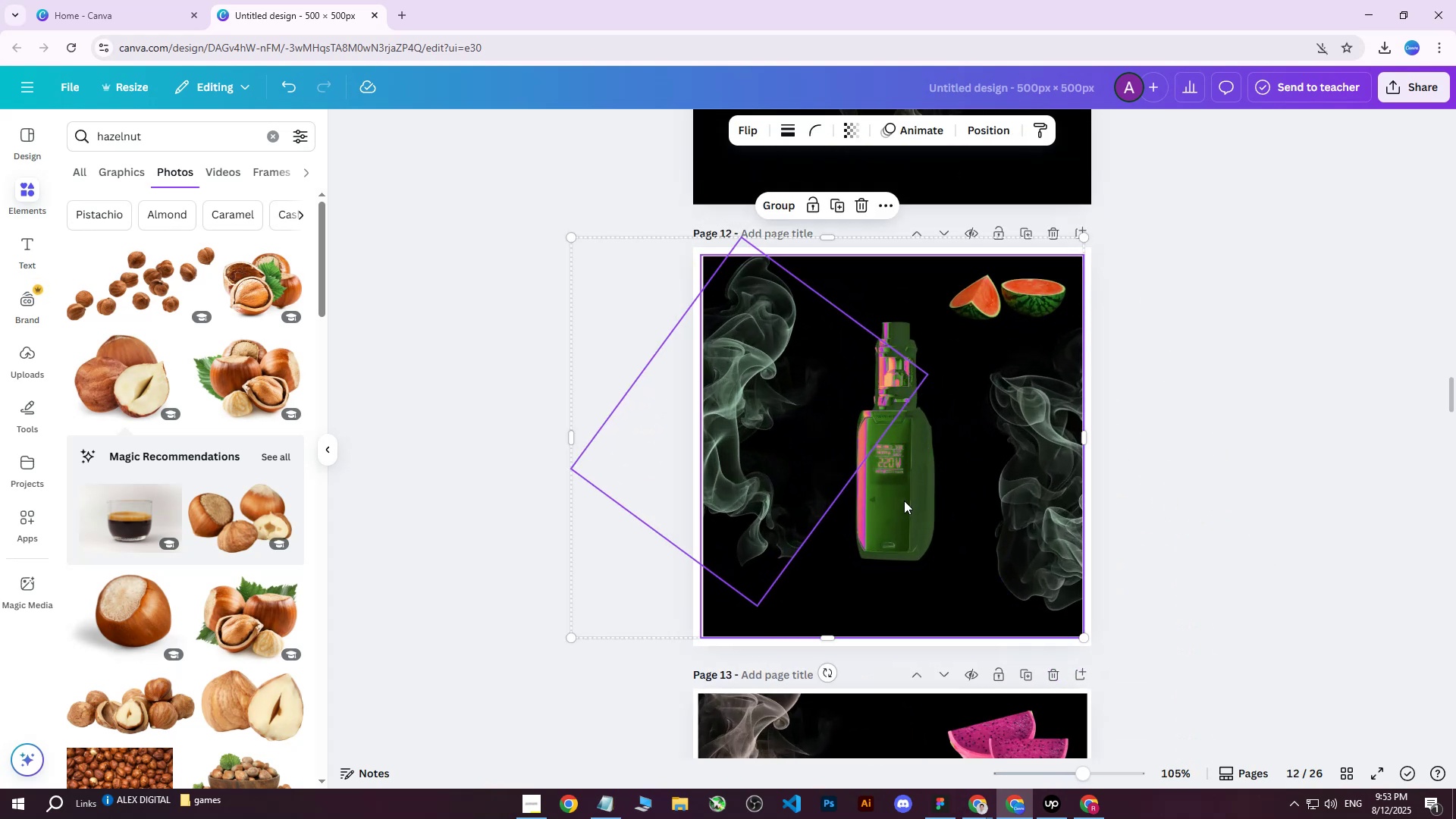 
hold_key(key=ShiftLeft, duration=0.93)
left_click([1015, 484])
 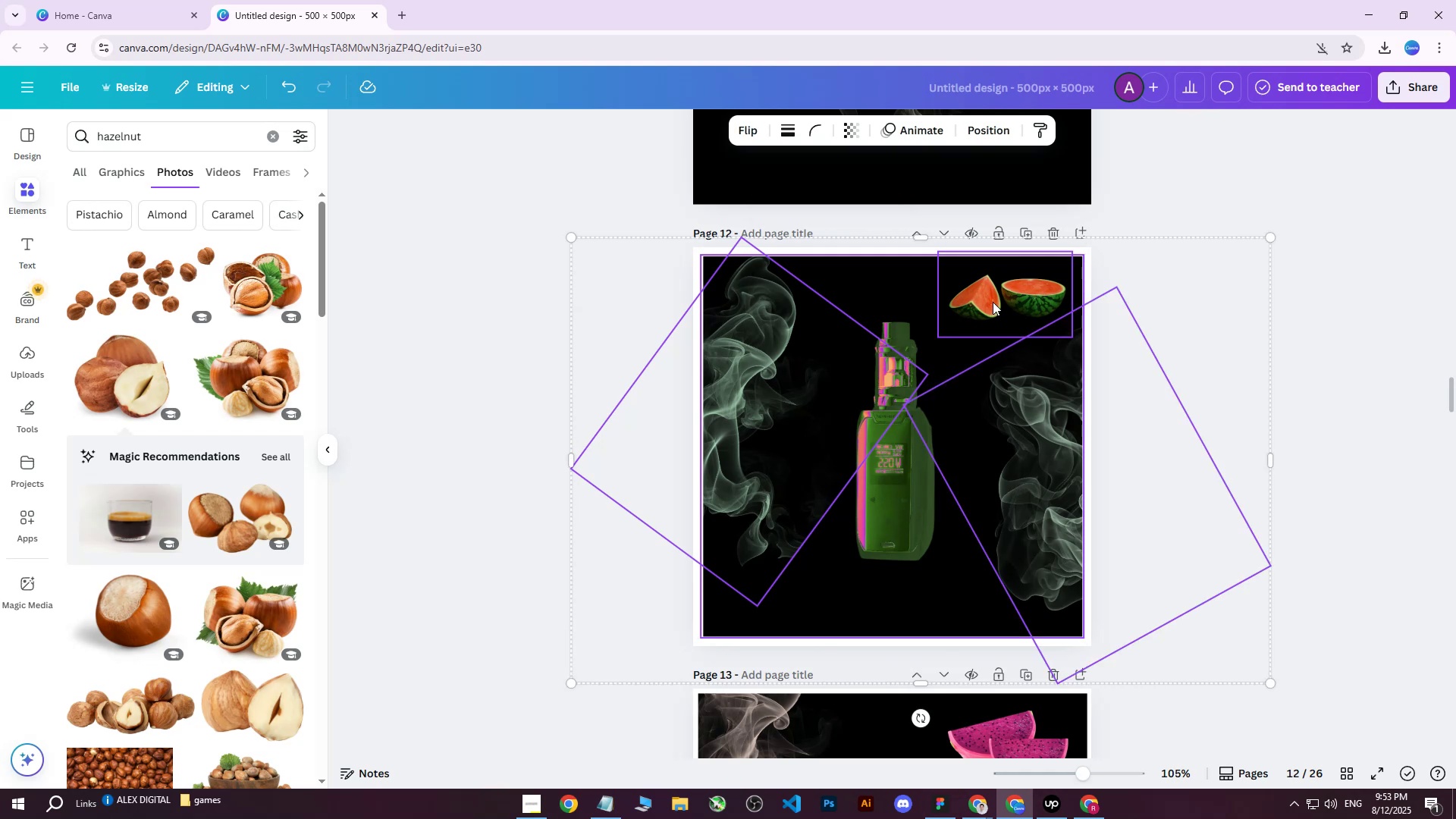 
double_click([993, 302])
 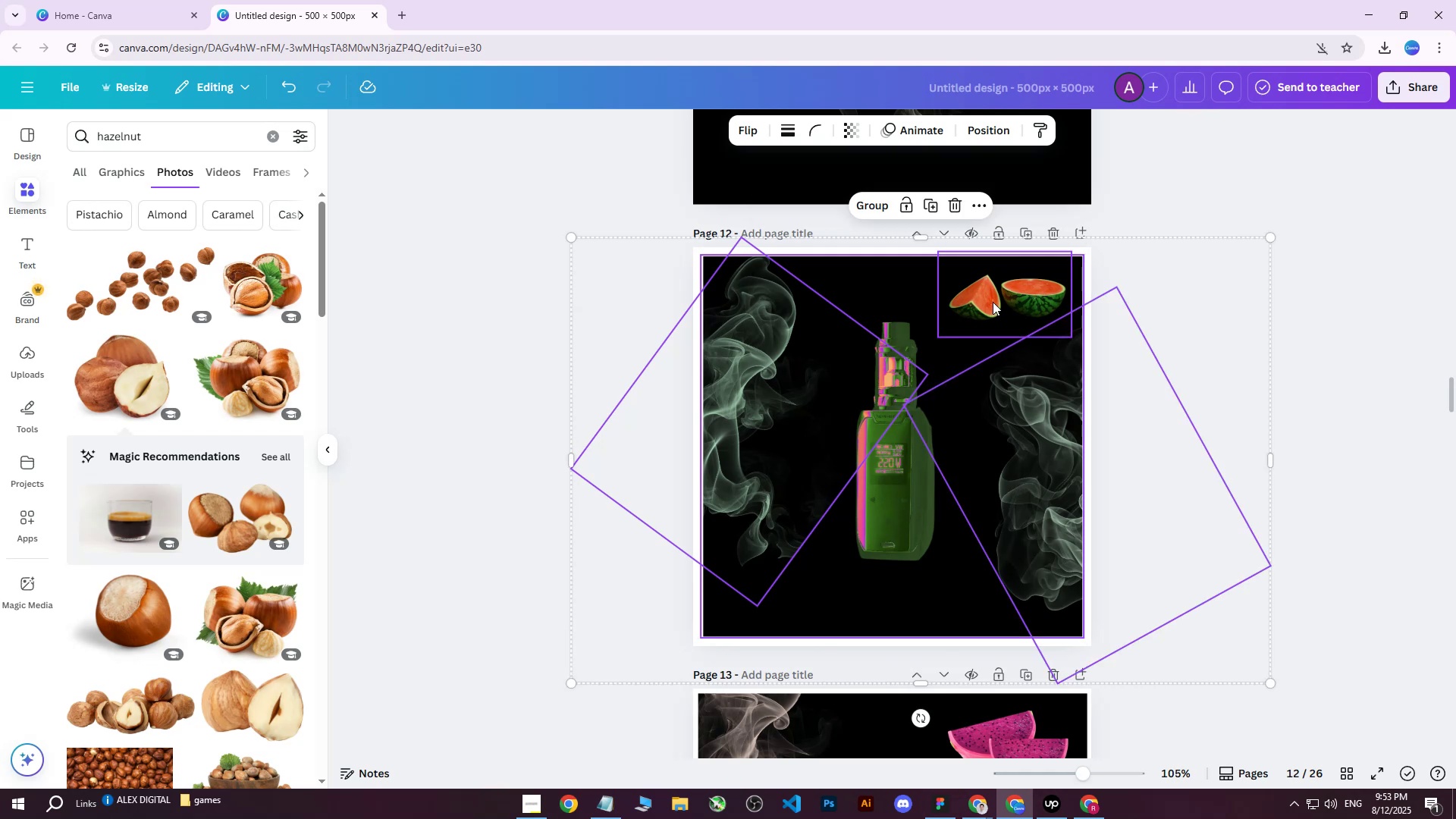 
right_click([993, 302])
 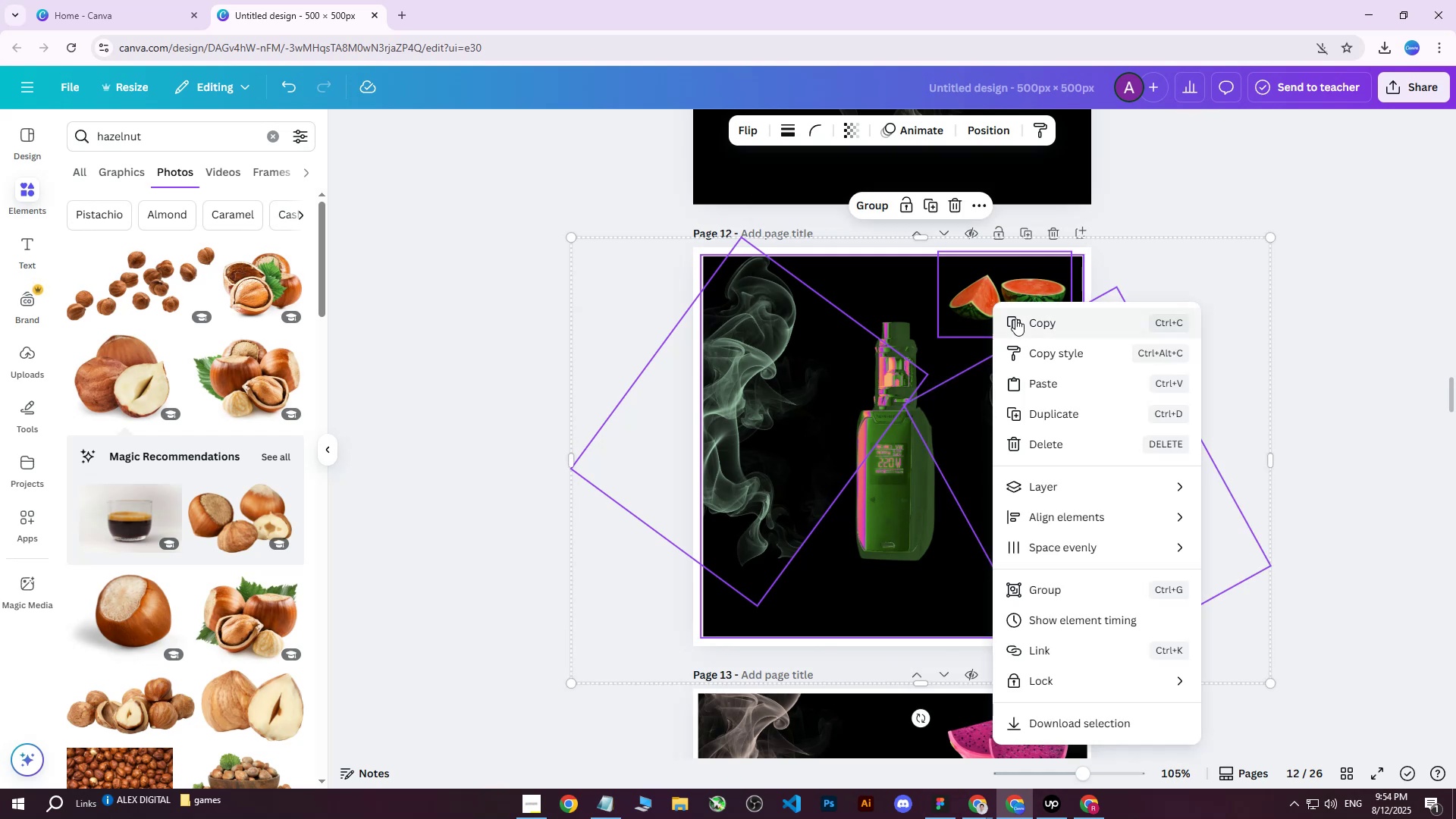 
left_click([1015, 318])
 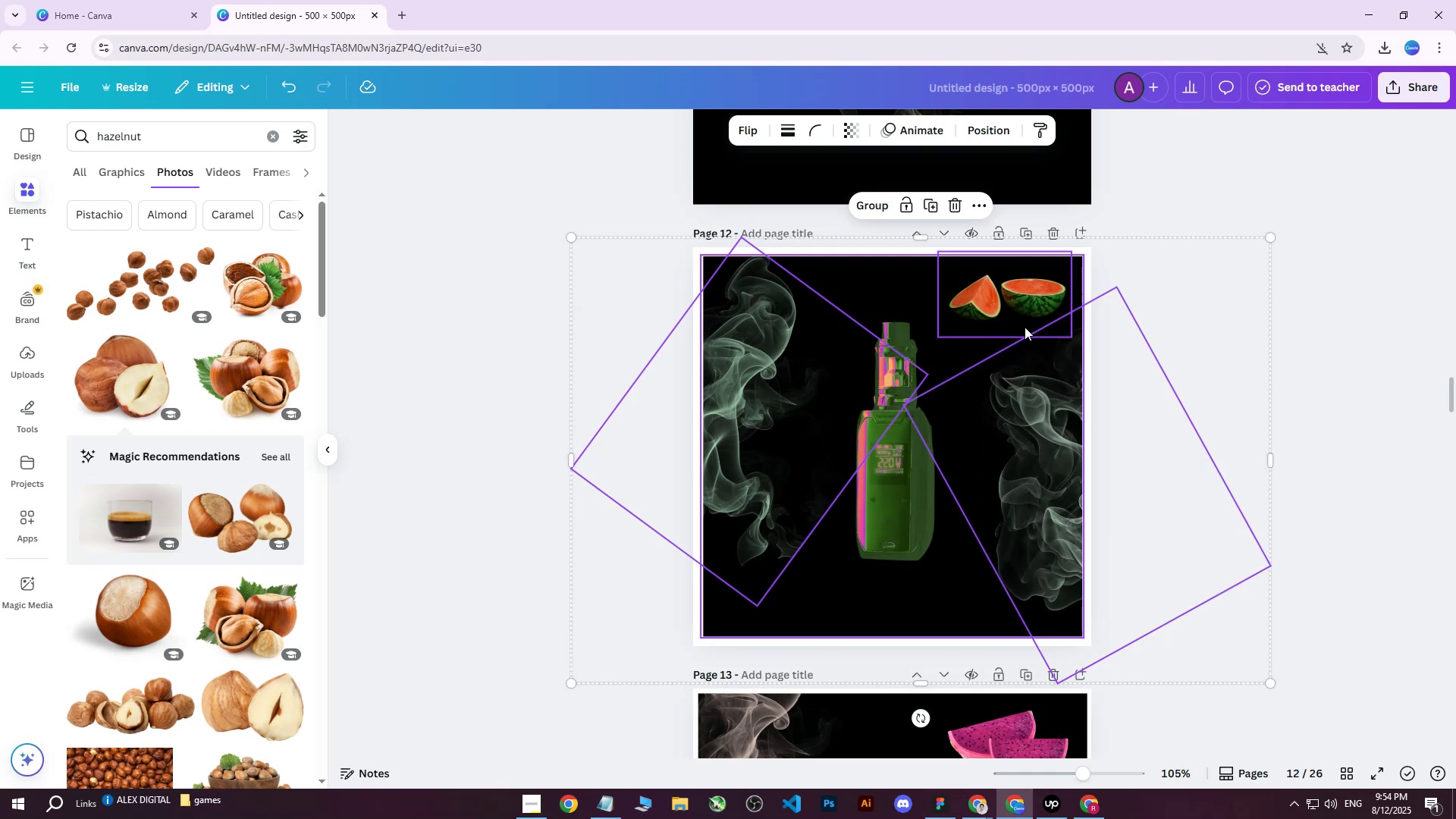 
scroll: coordinate [1006, 451], scroll_direction: up, amount: 31.0
 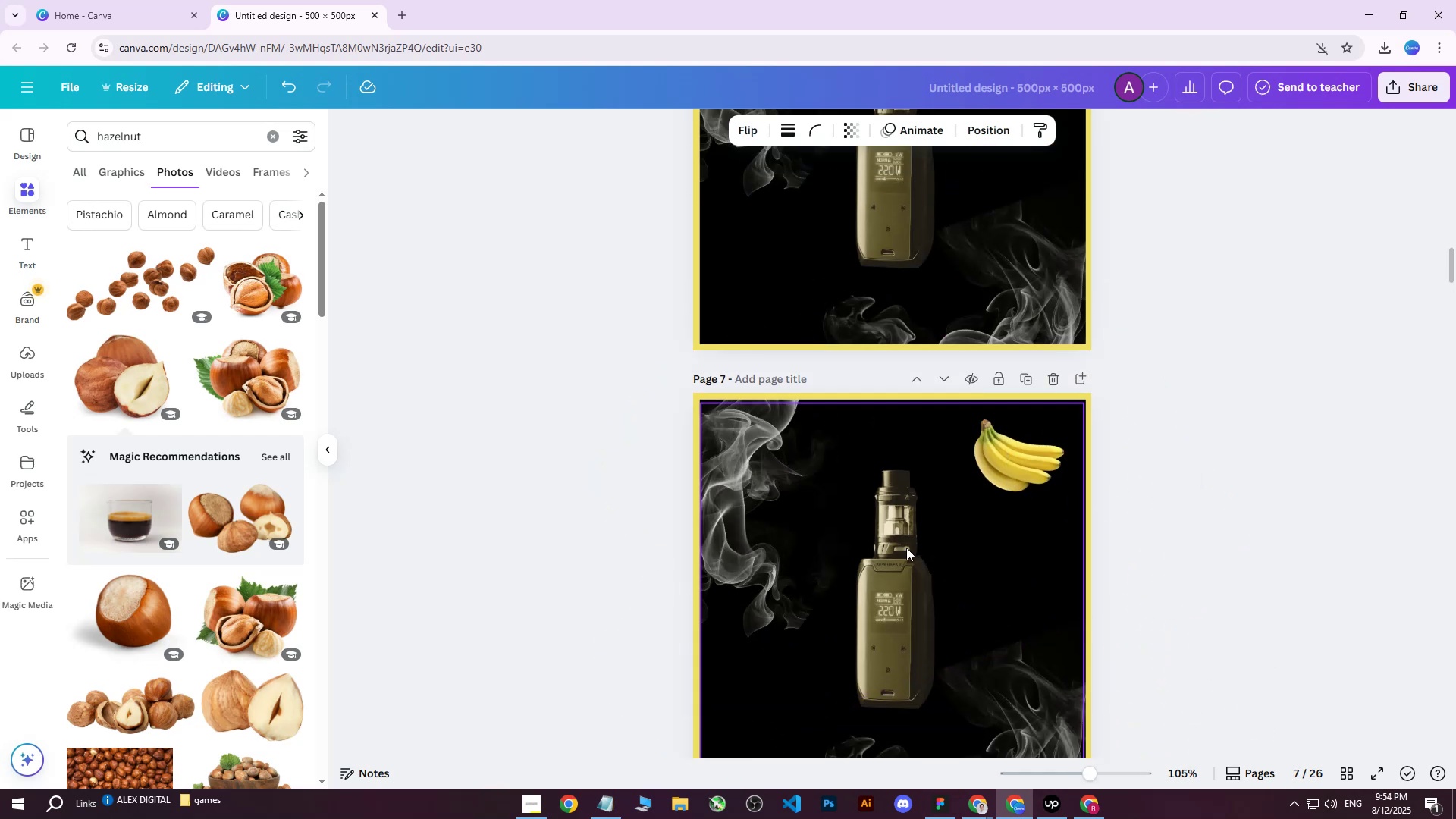 
left_click([904, 552])
 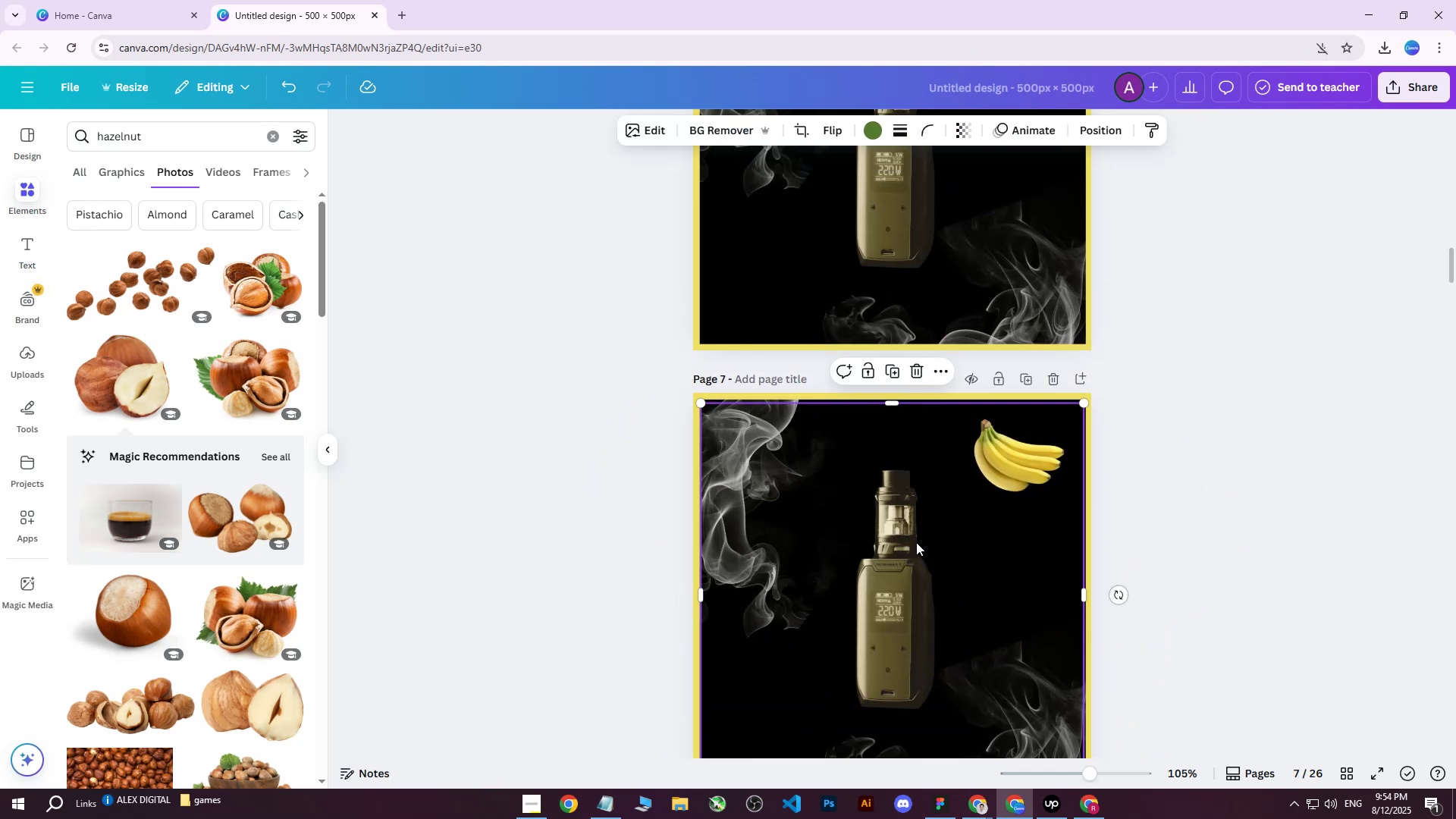 
scroll: coordinate [917, 542], scroll_direction: down, amount: 2.0
 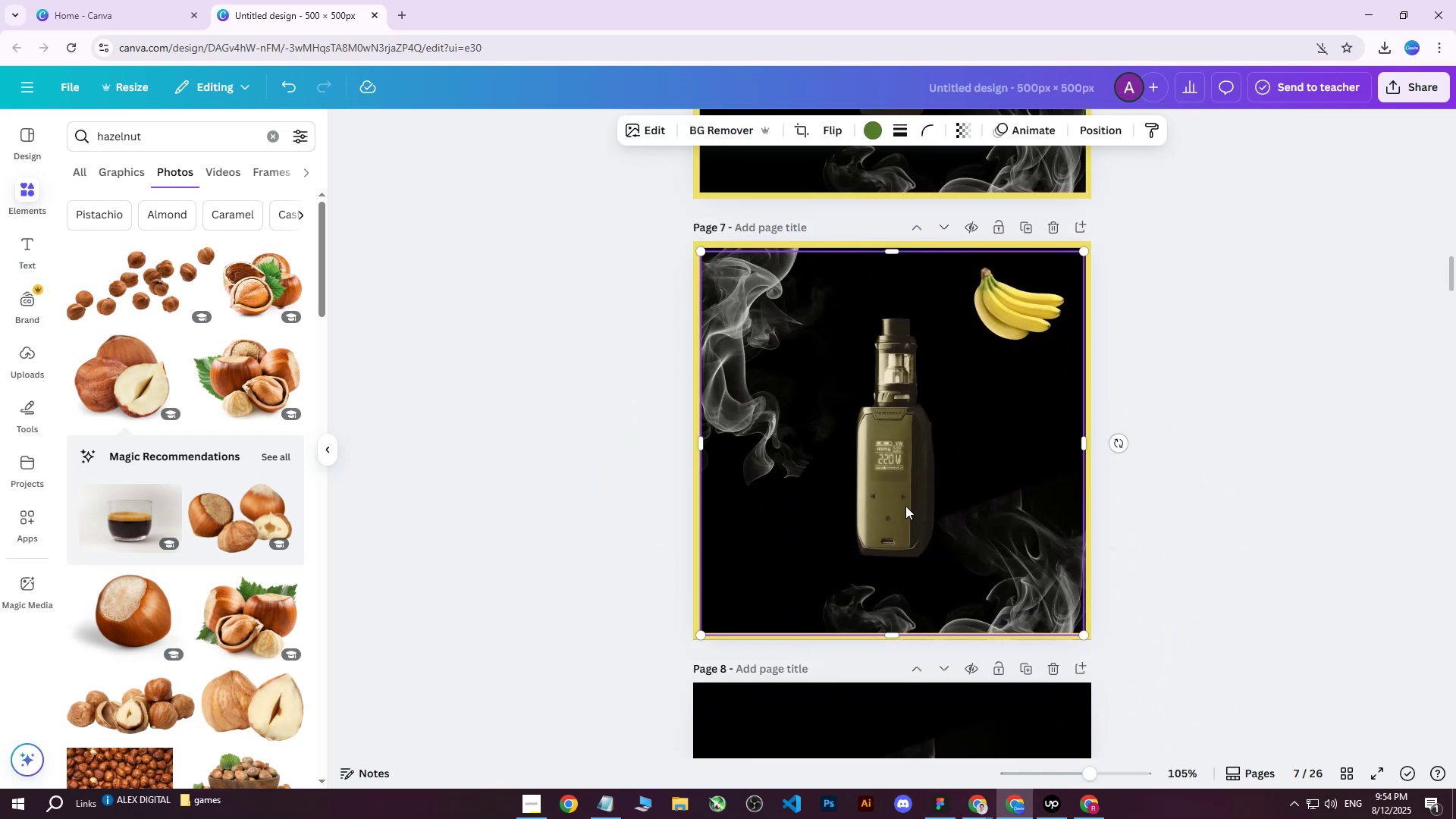 
key(Delete)
 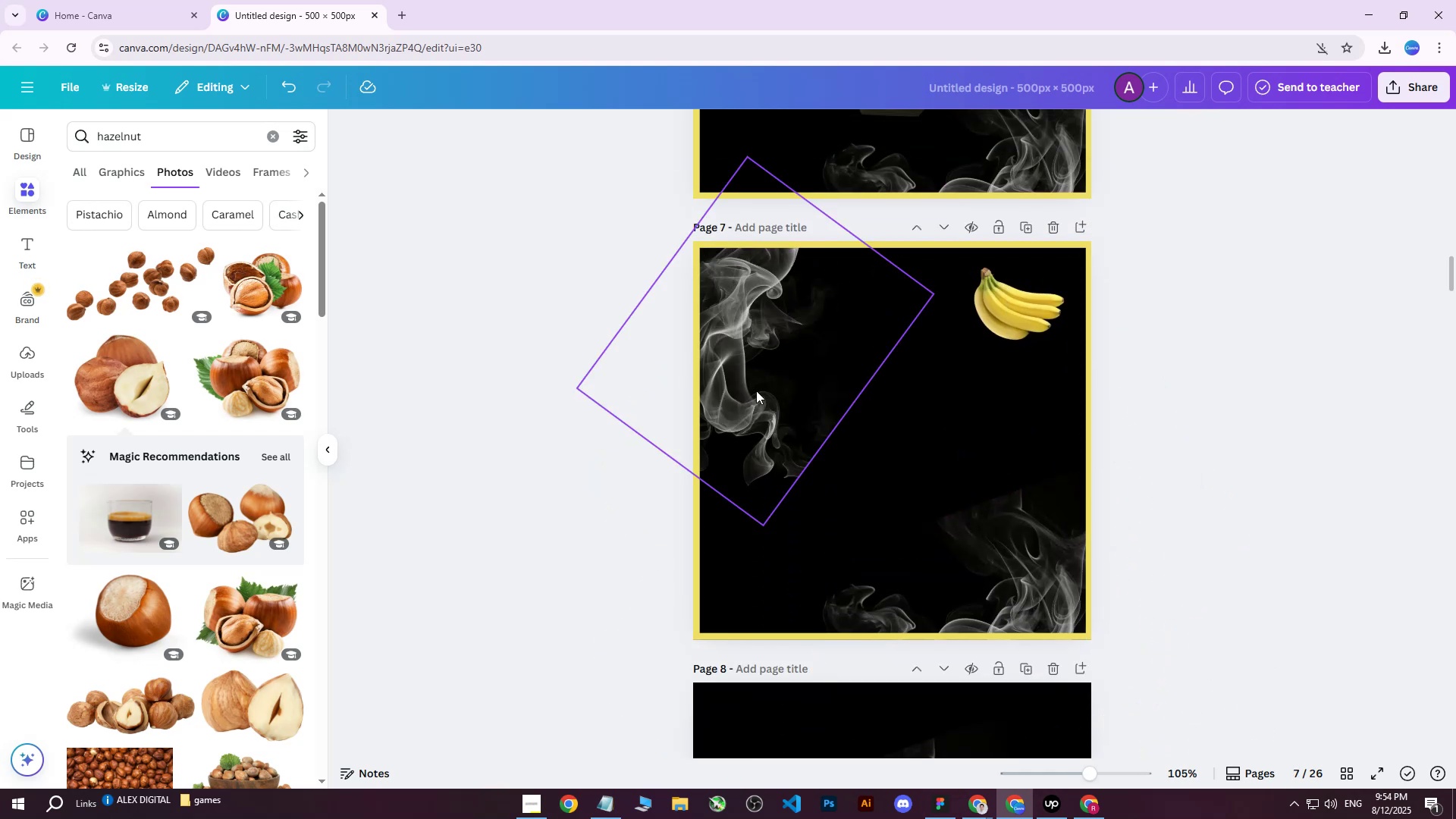 
left_click([756, 391])
 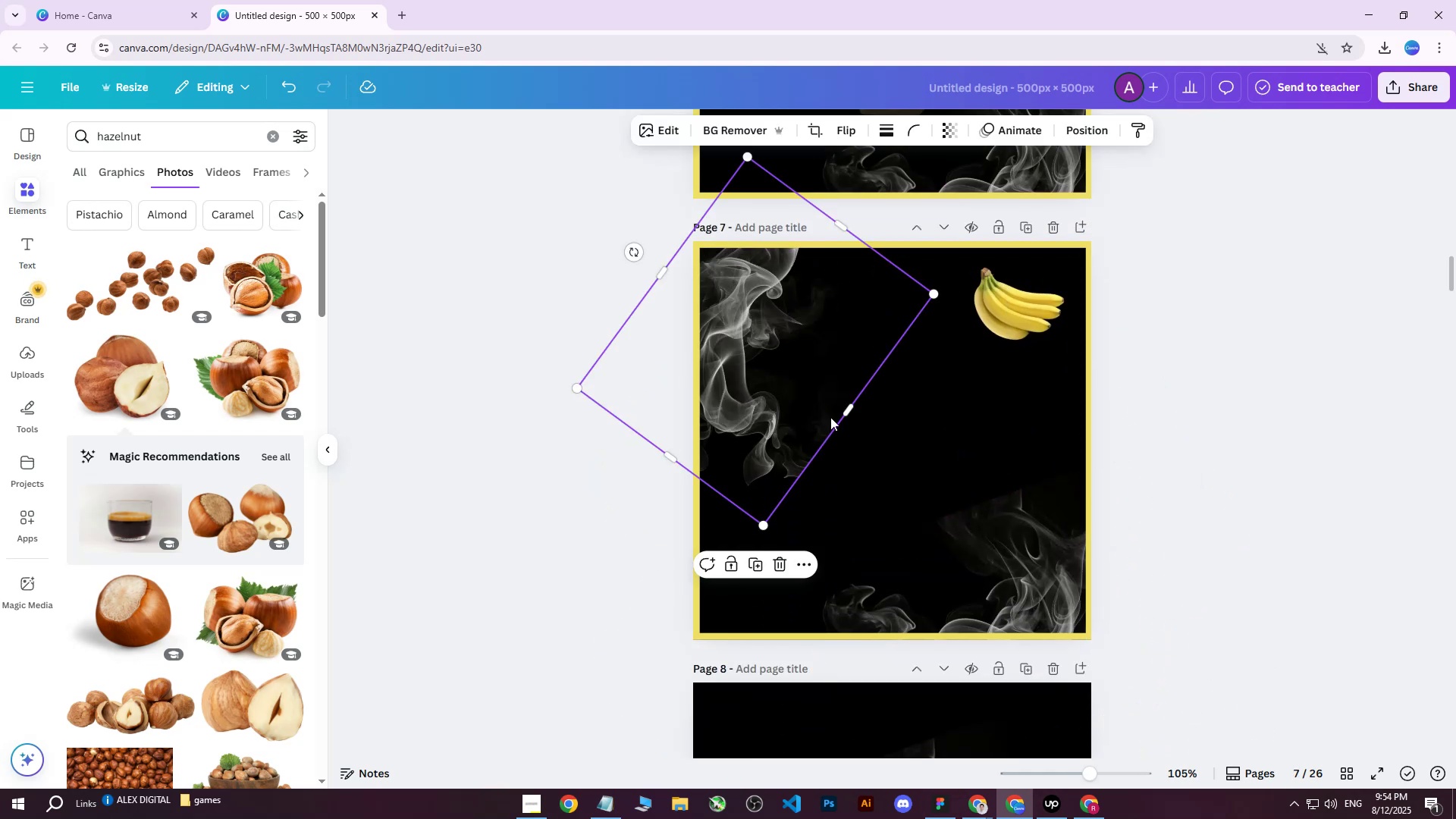 
key(Delete)
 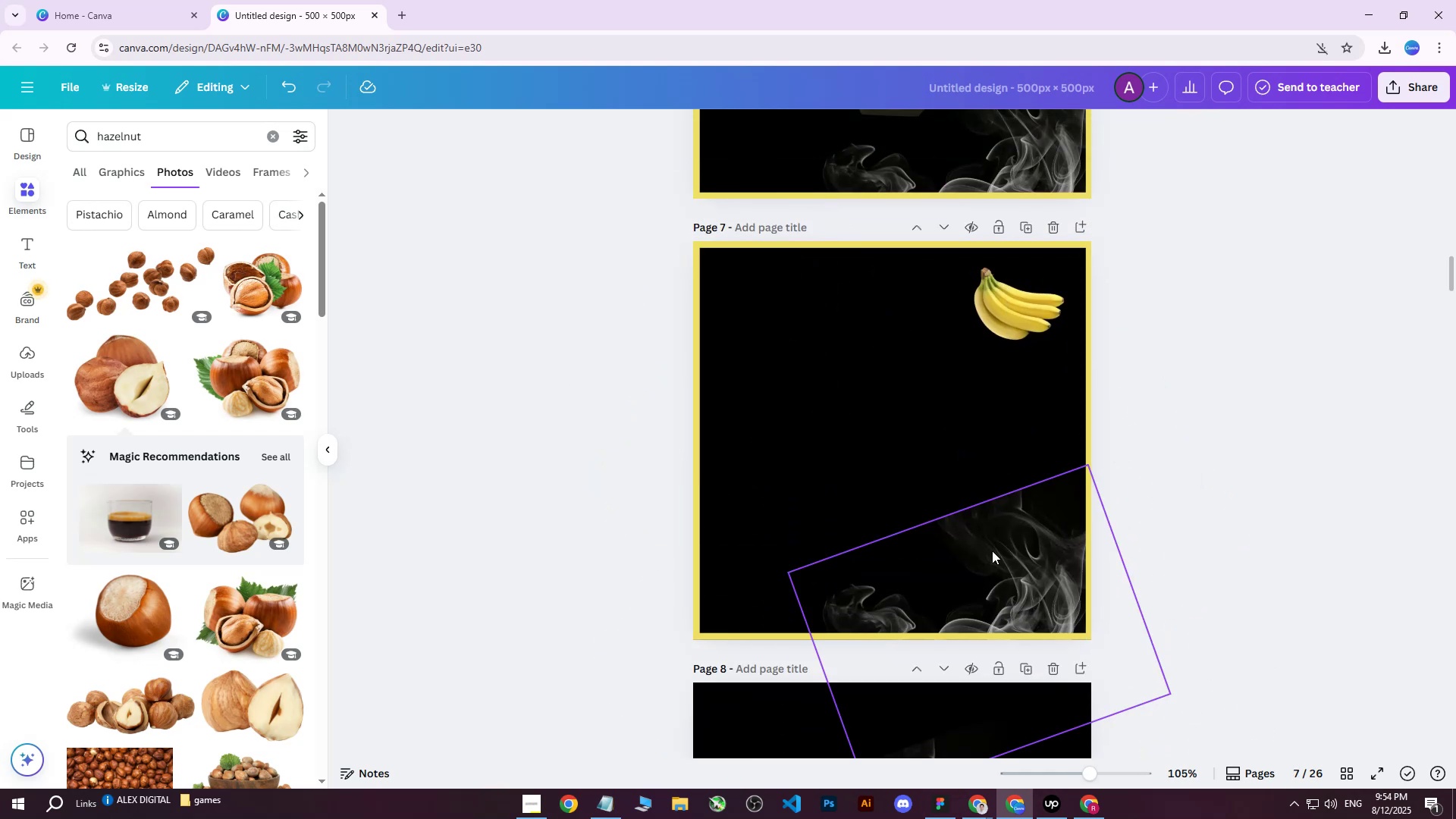 
double_click([992, 551])
 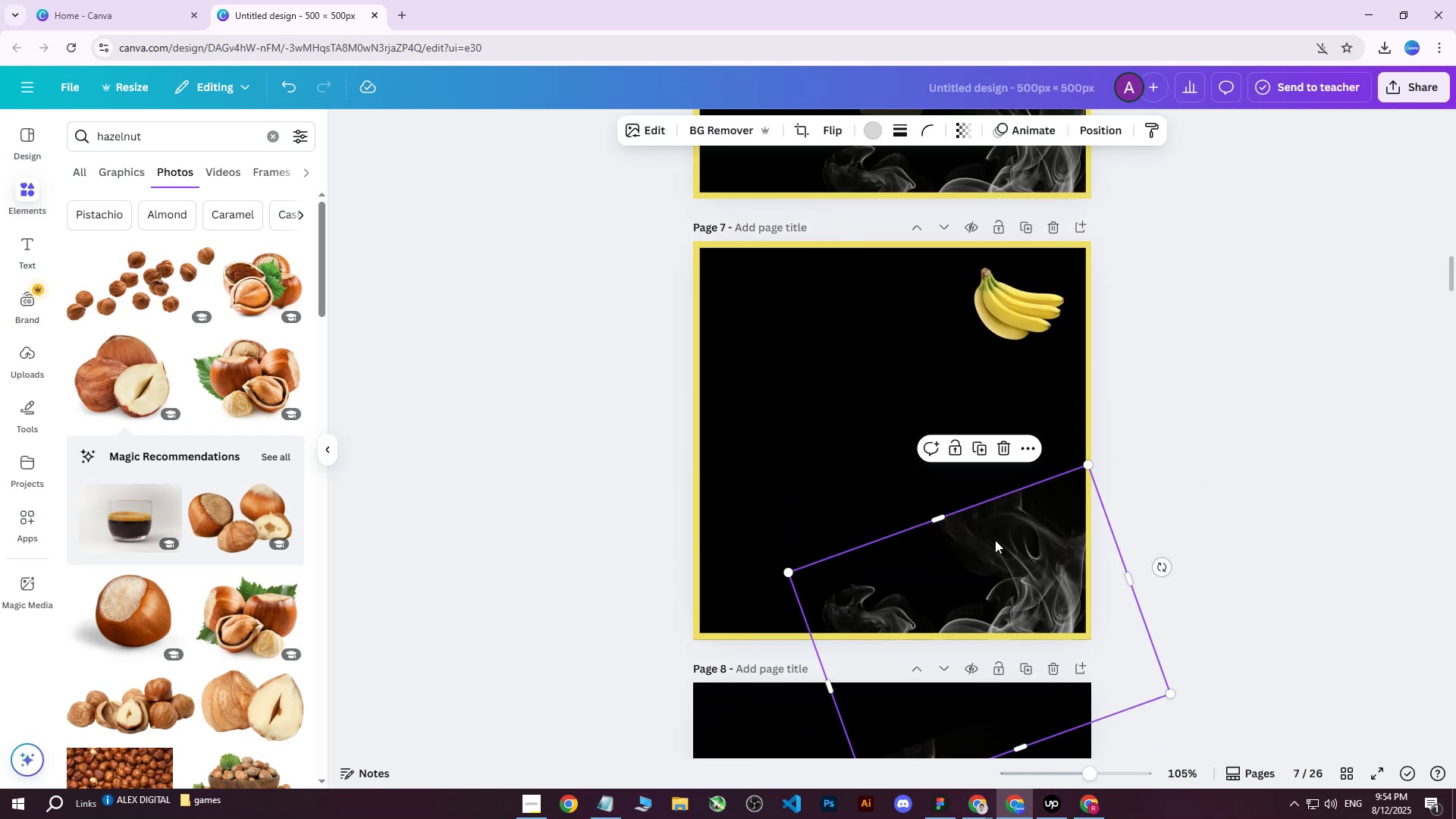 
key(Delete)
 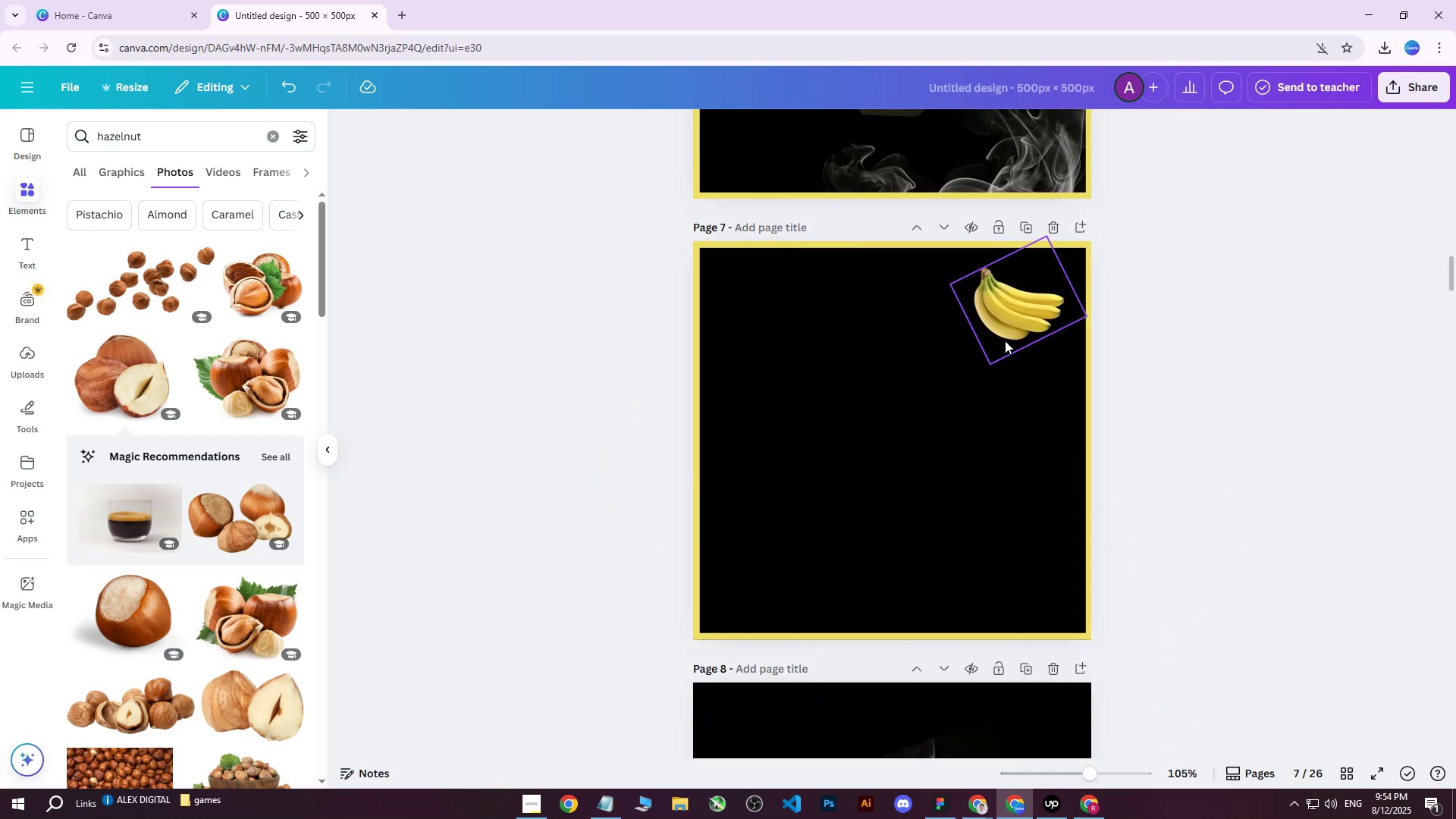 
triple_click([1005, 340])
 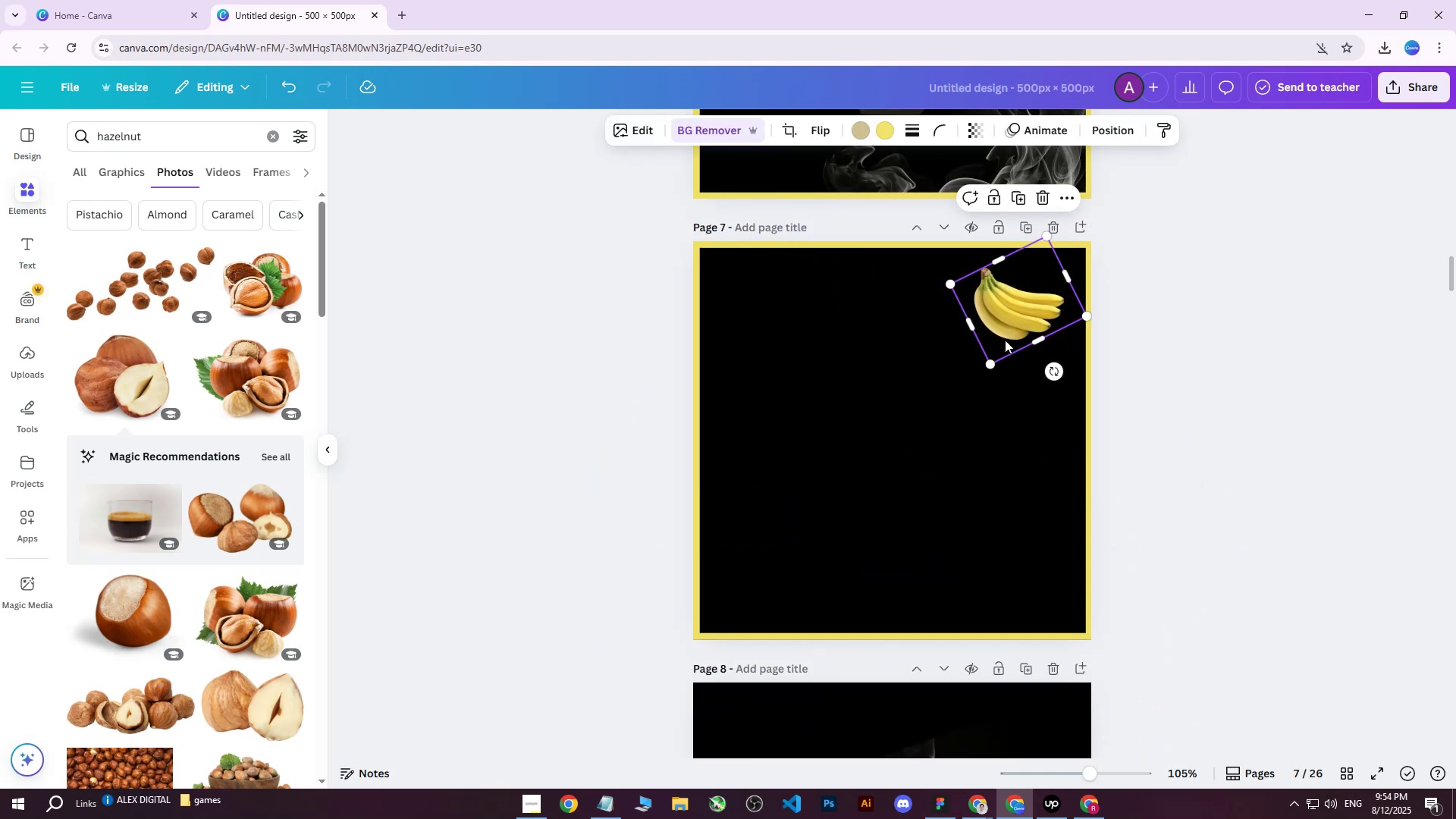 
key(Delete)
 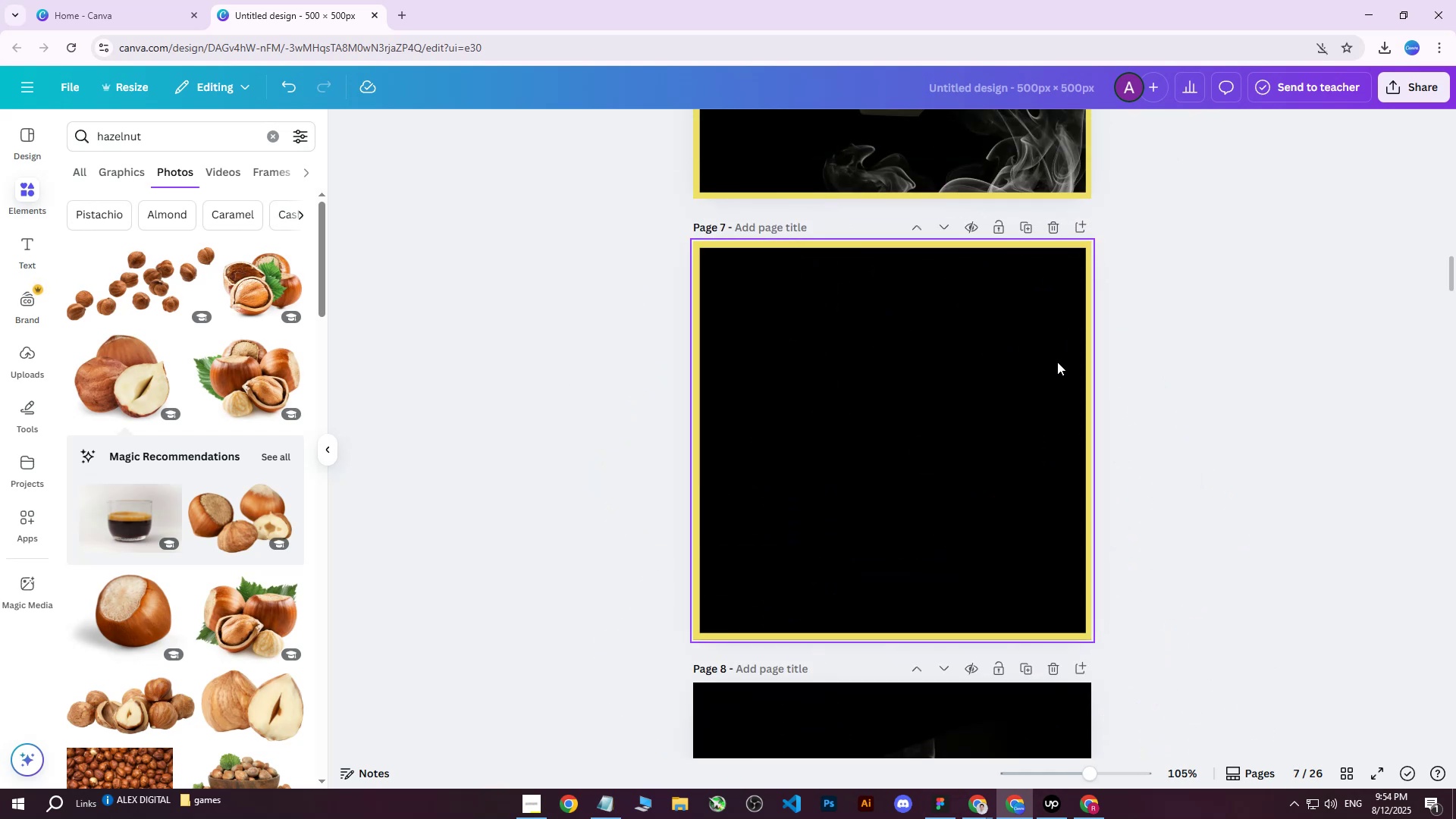 
key(Control+ControlLeft)
 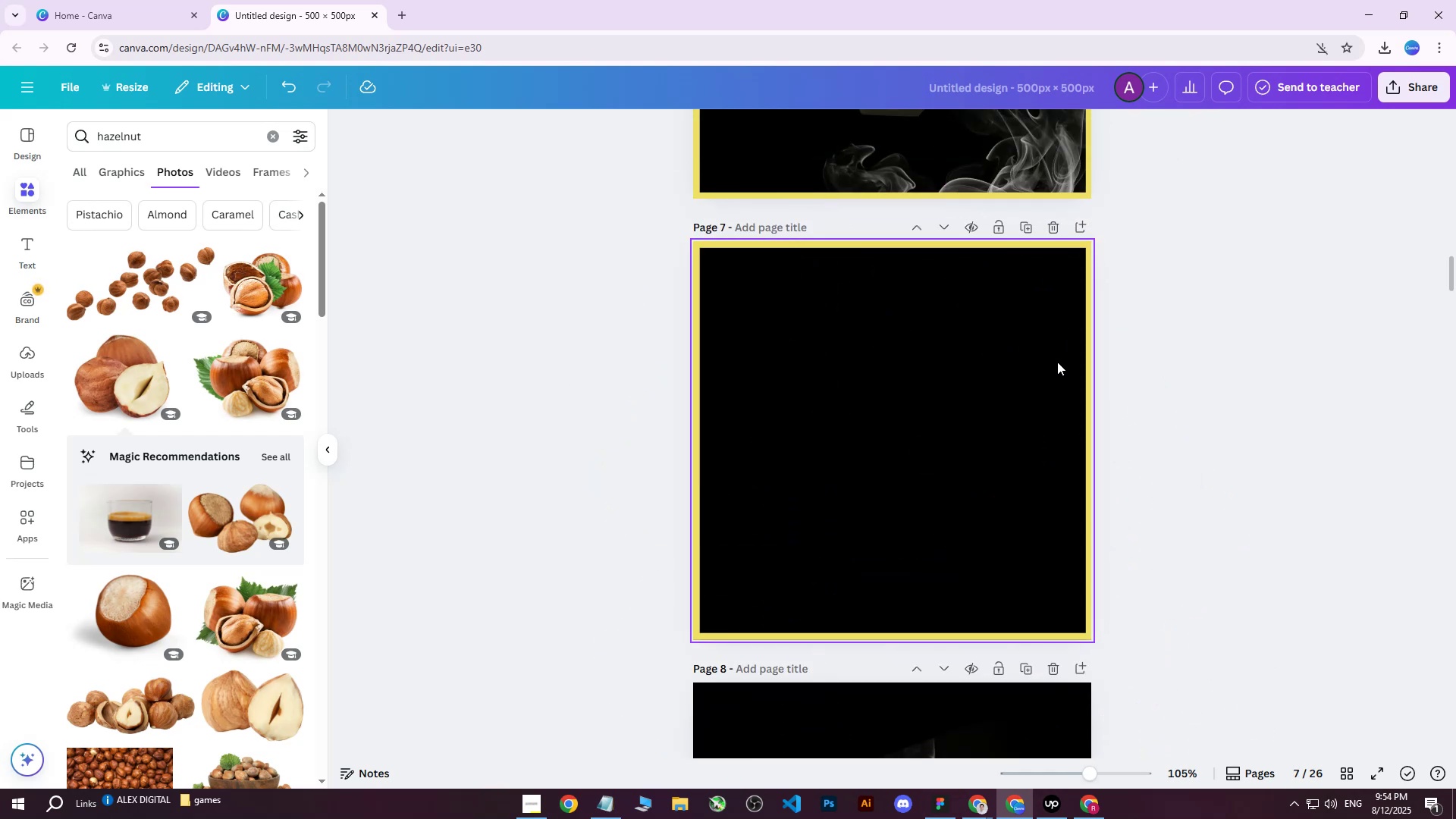 
key(Control+V)
 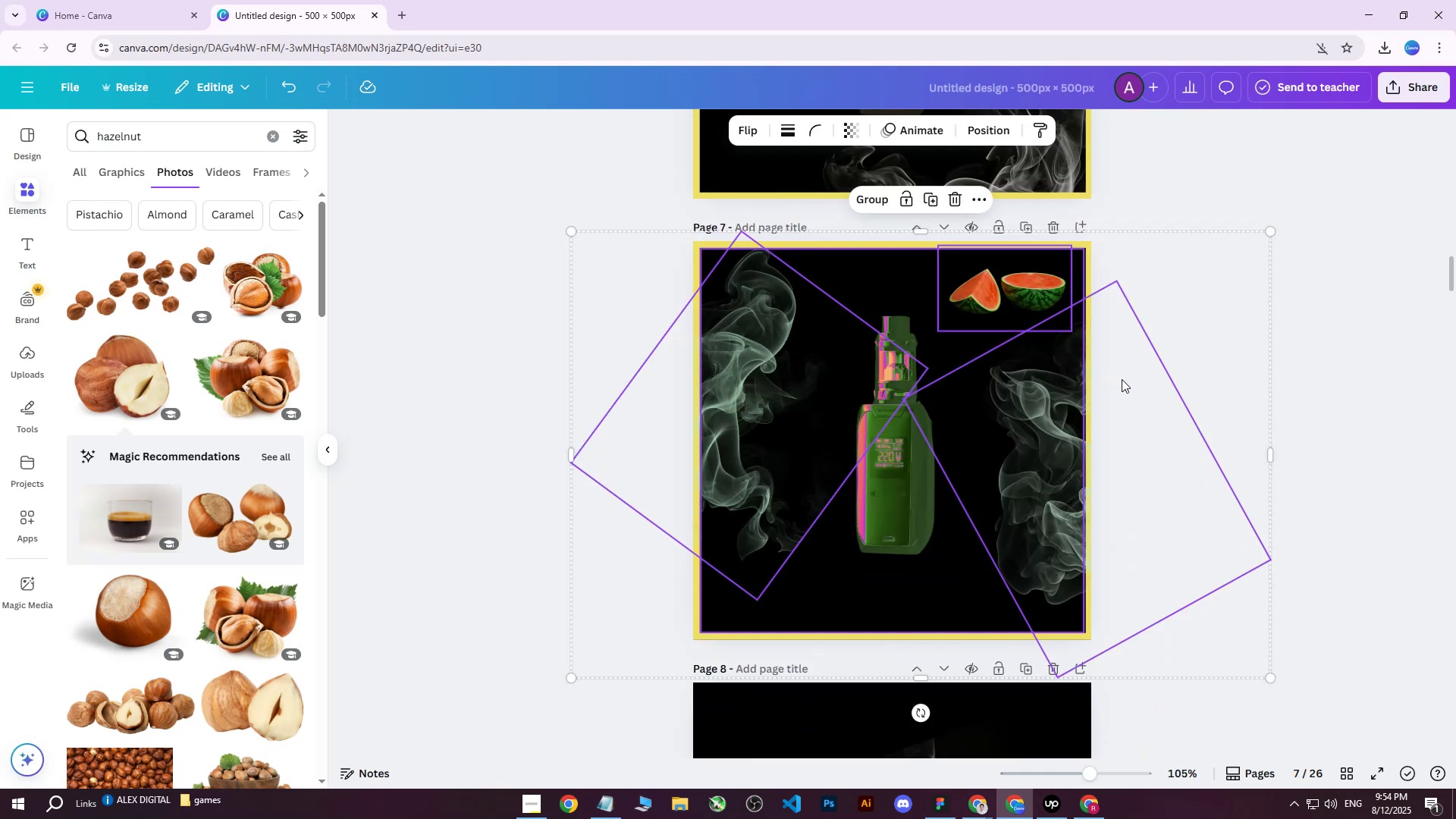 
left_click([1250, 254])
 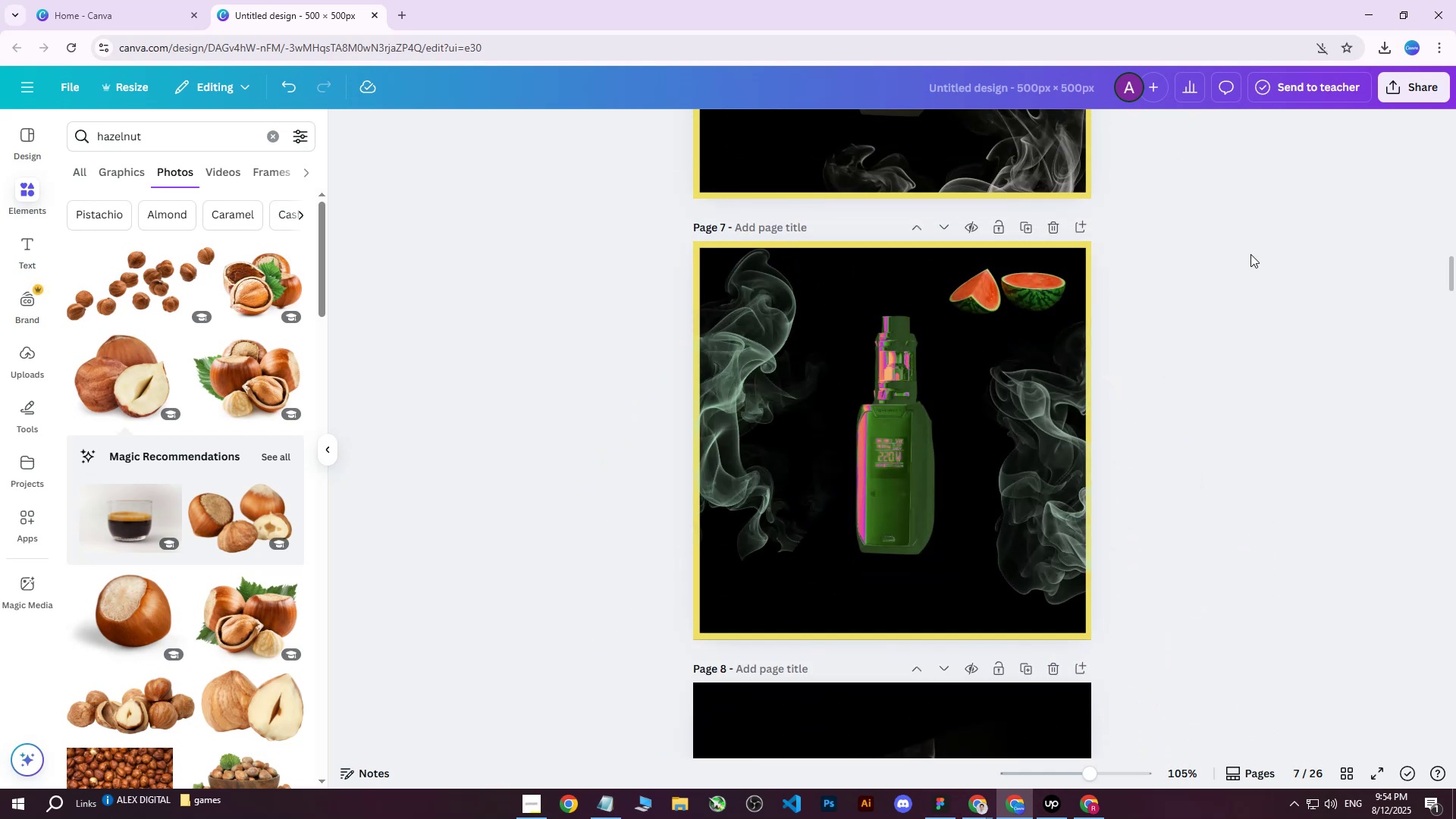 
scroll: coordinate [1133, 329], scroll_direction: up, amount: 3.0
 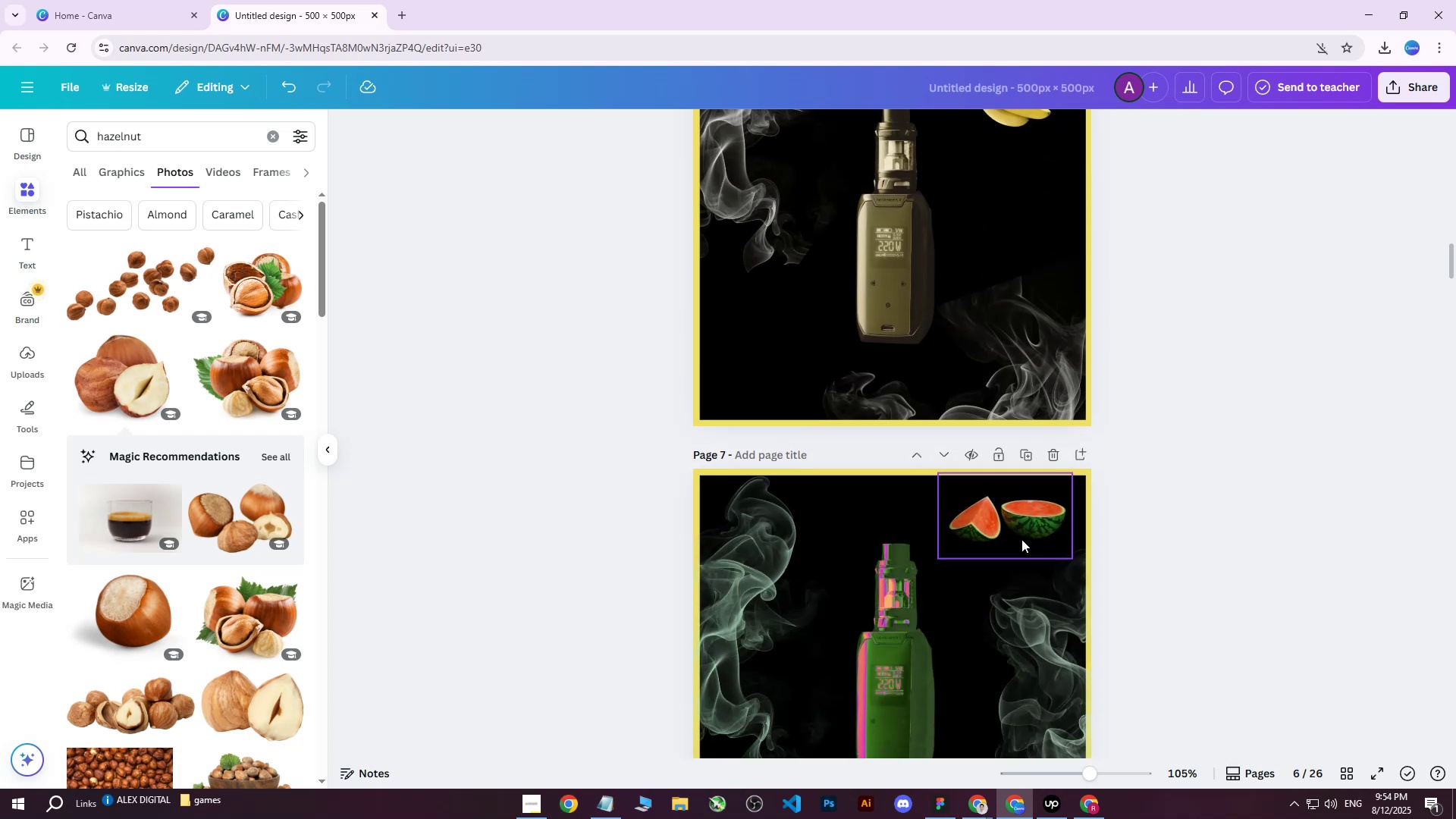 
left_click([1021, 539])
 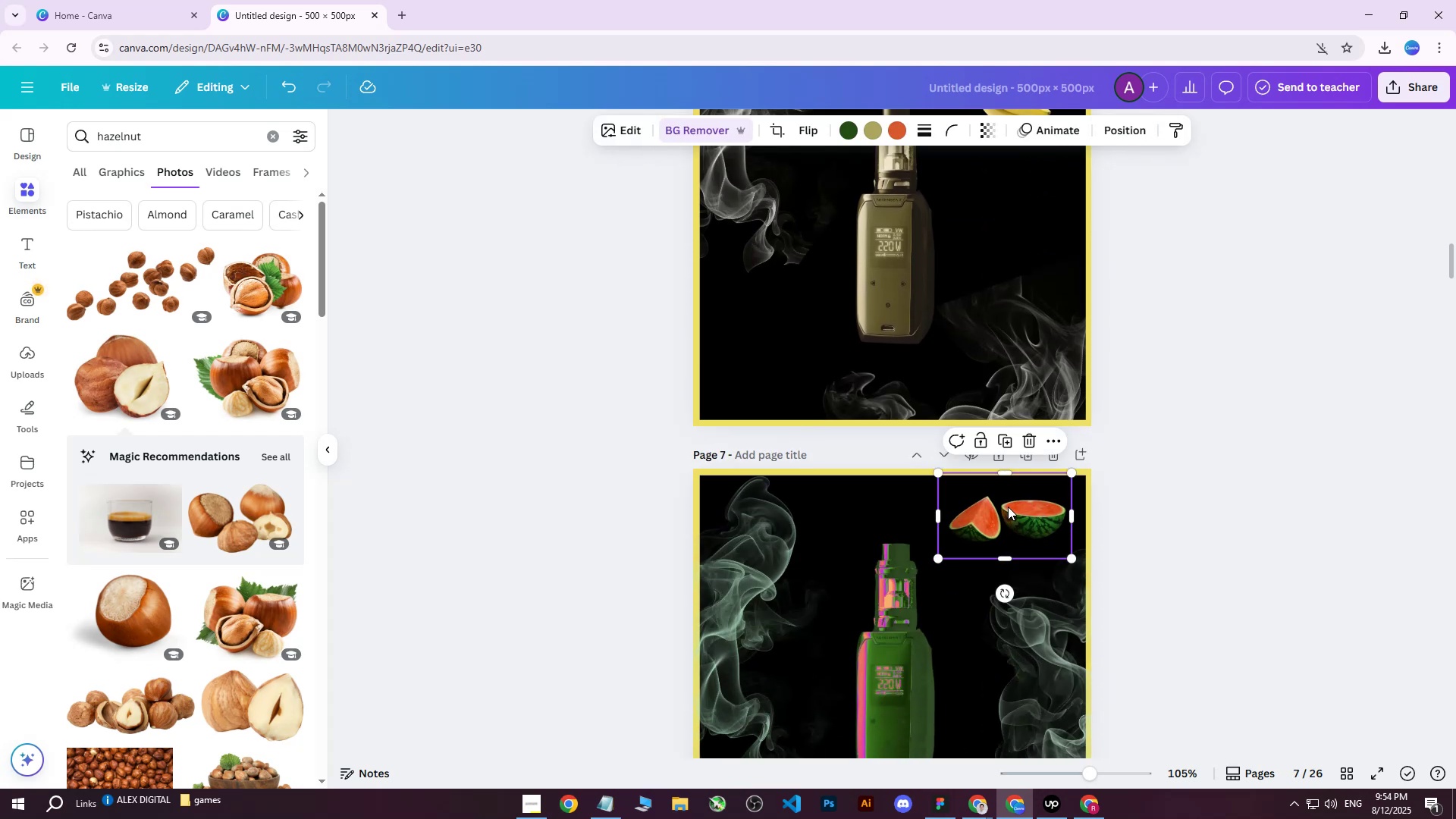 
left_click_drag(start_coordinate=[1009, 507], to_coordinate=[1012, 529])
 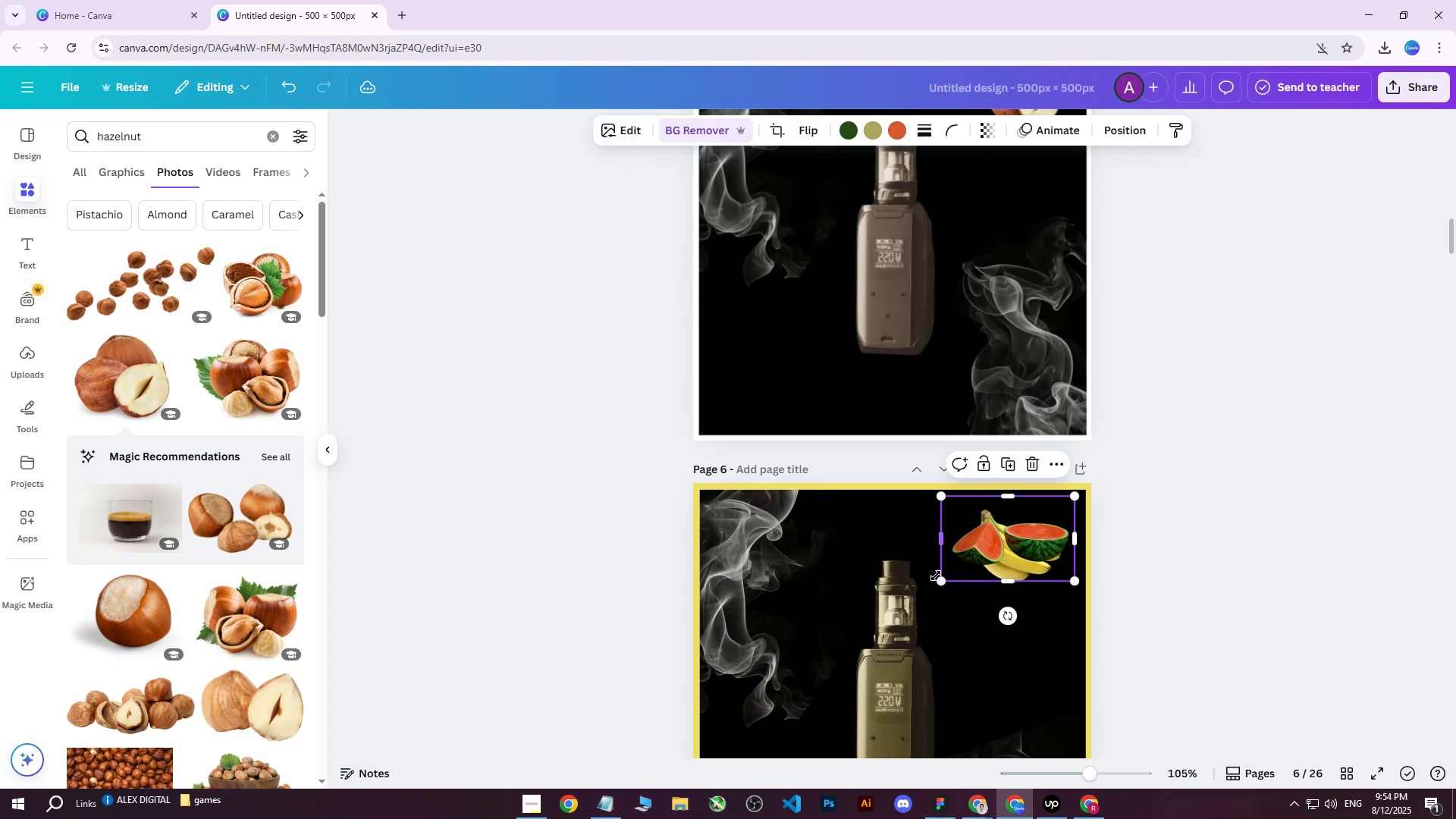 
scroll: coordinate [1010, 480], scroll_direction: up, amount: 6.0
 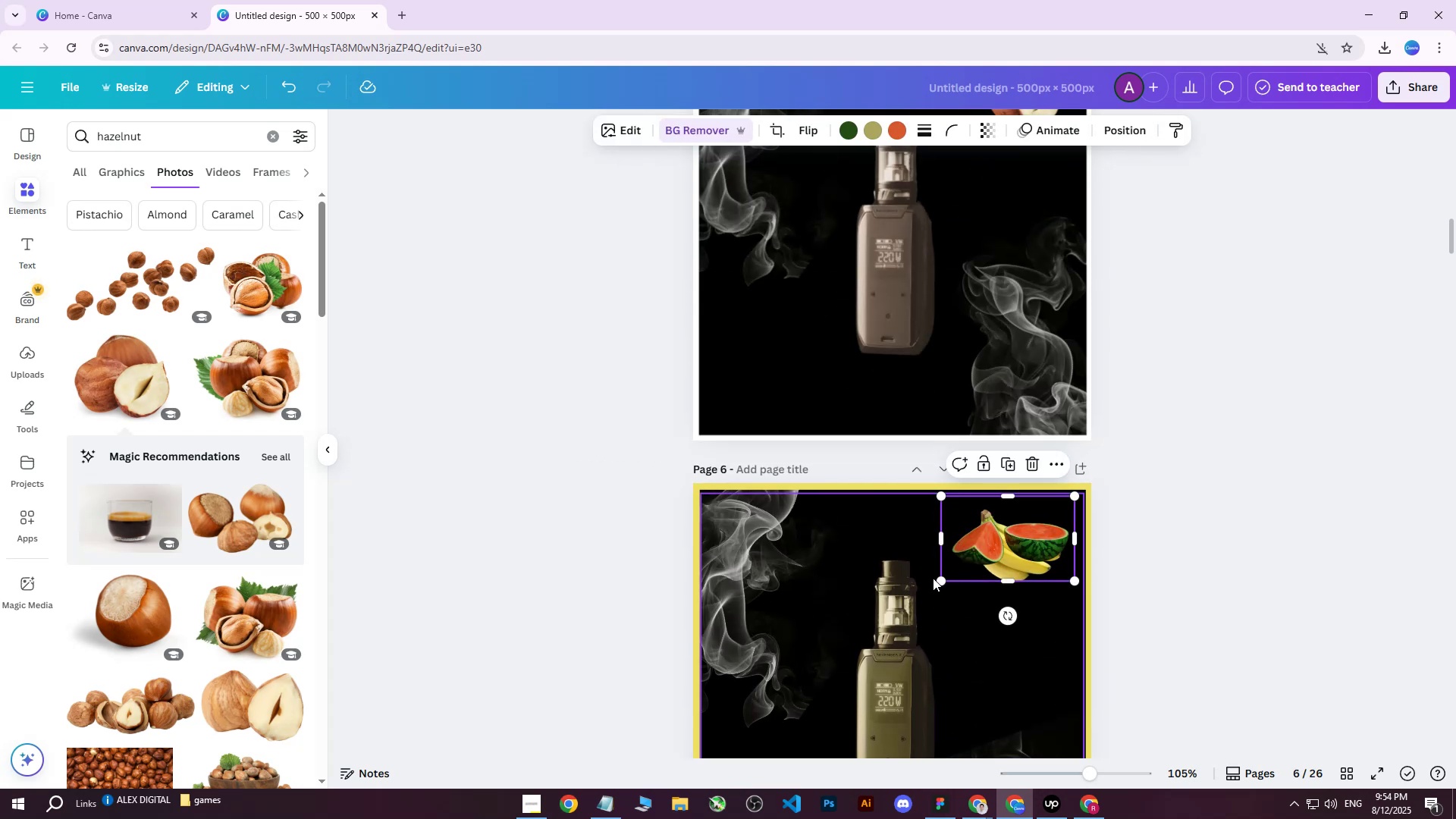 
left_click_drag(start_coordinate=[939, 584], to_coordinate=[930, 597])
 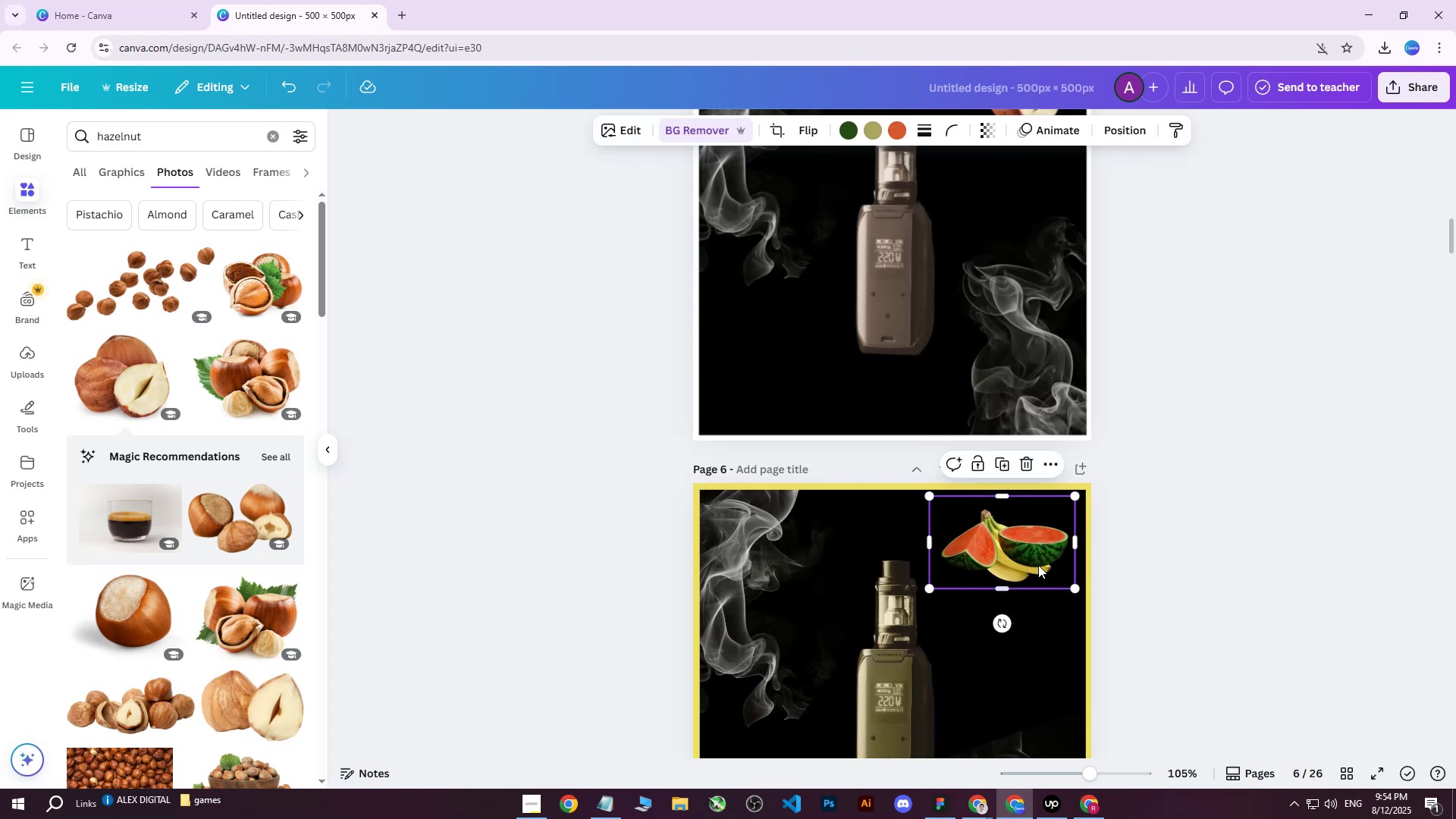 
scroll: coordinate [1062, 548], scroll_direction: down, amount: 2.0
 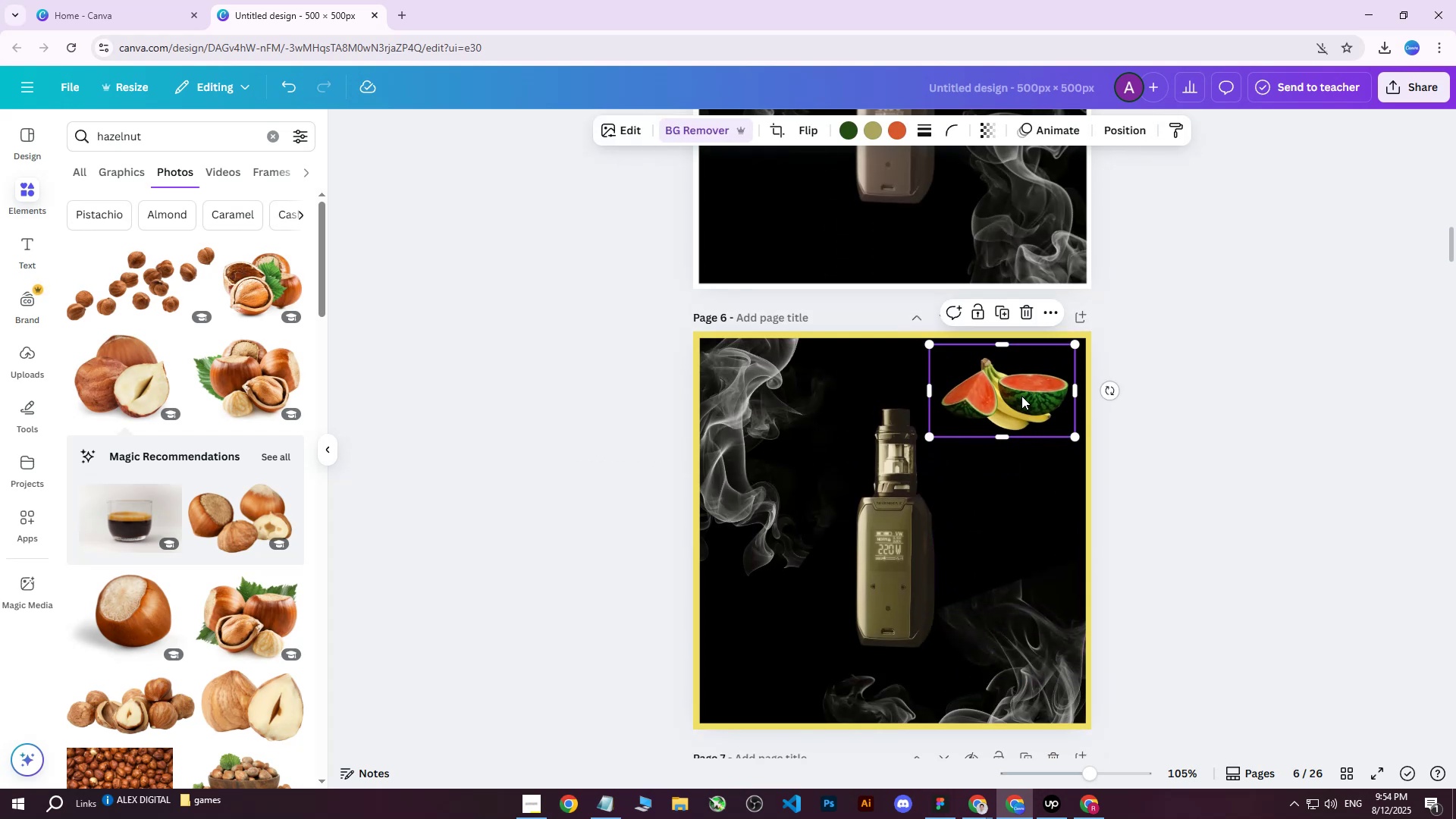 
left_click_drag(start_coordinate=[1015, 397], to_coordinate=[1026, 376])
 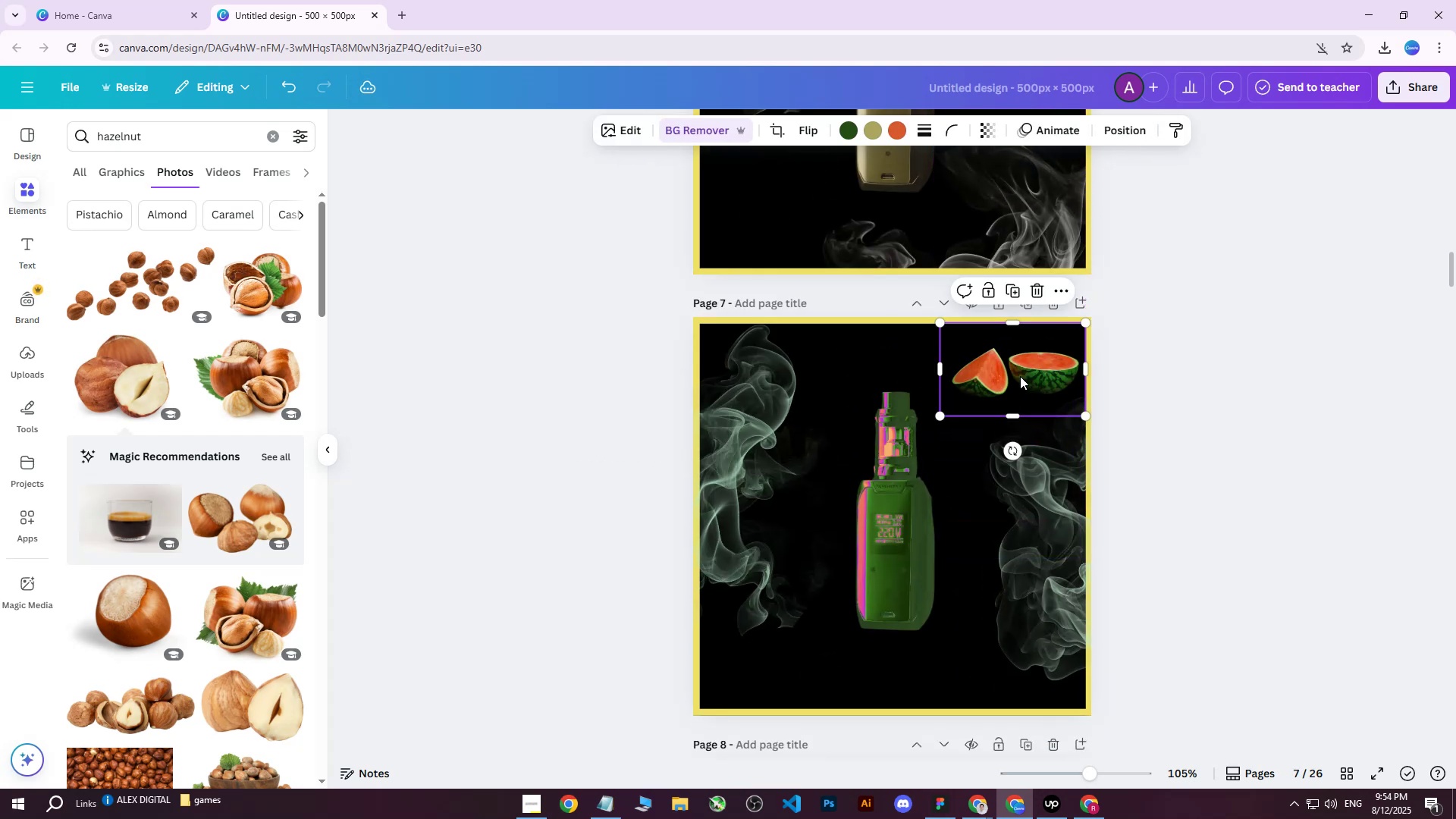 
scroll: coordinate [1022, 538], scroll_direction: down, amount: 6.0
 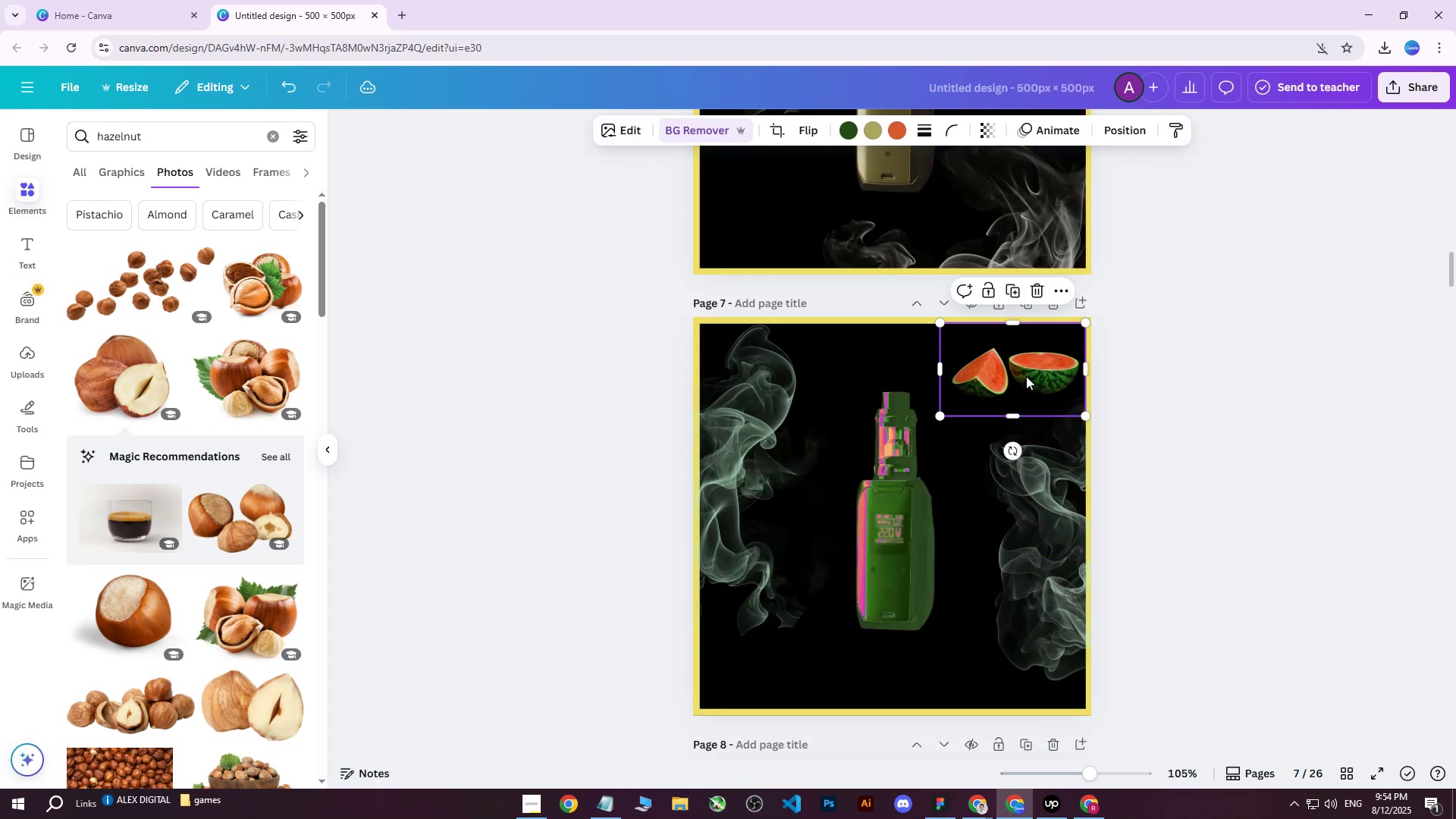 
left_click_drag(start_coordinate=[1022, 376], to_coordinate=[1017, 374])
 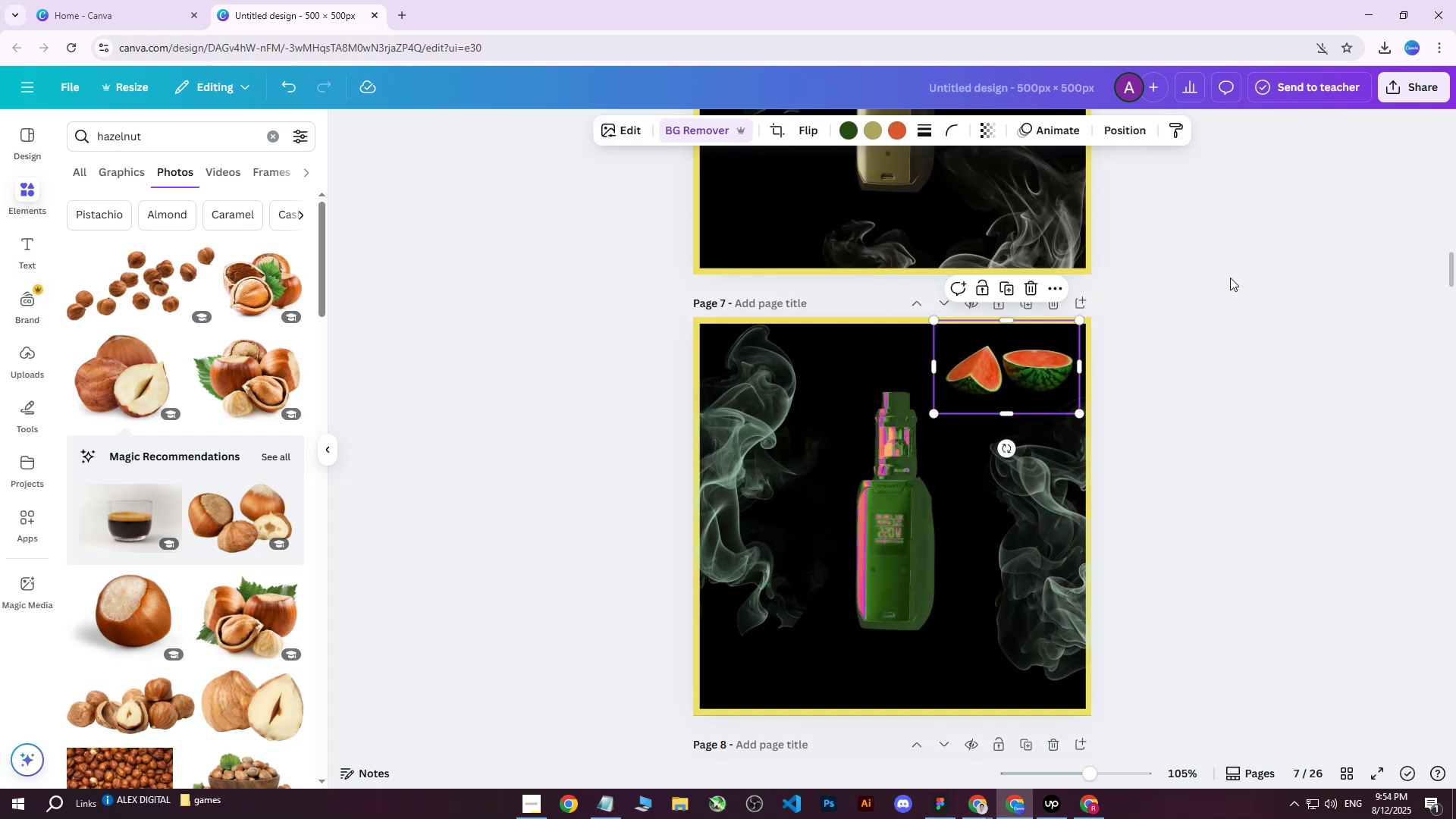 
left_click([1230, 278])
 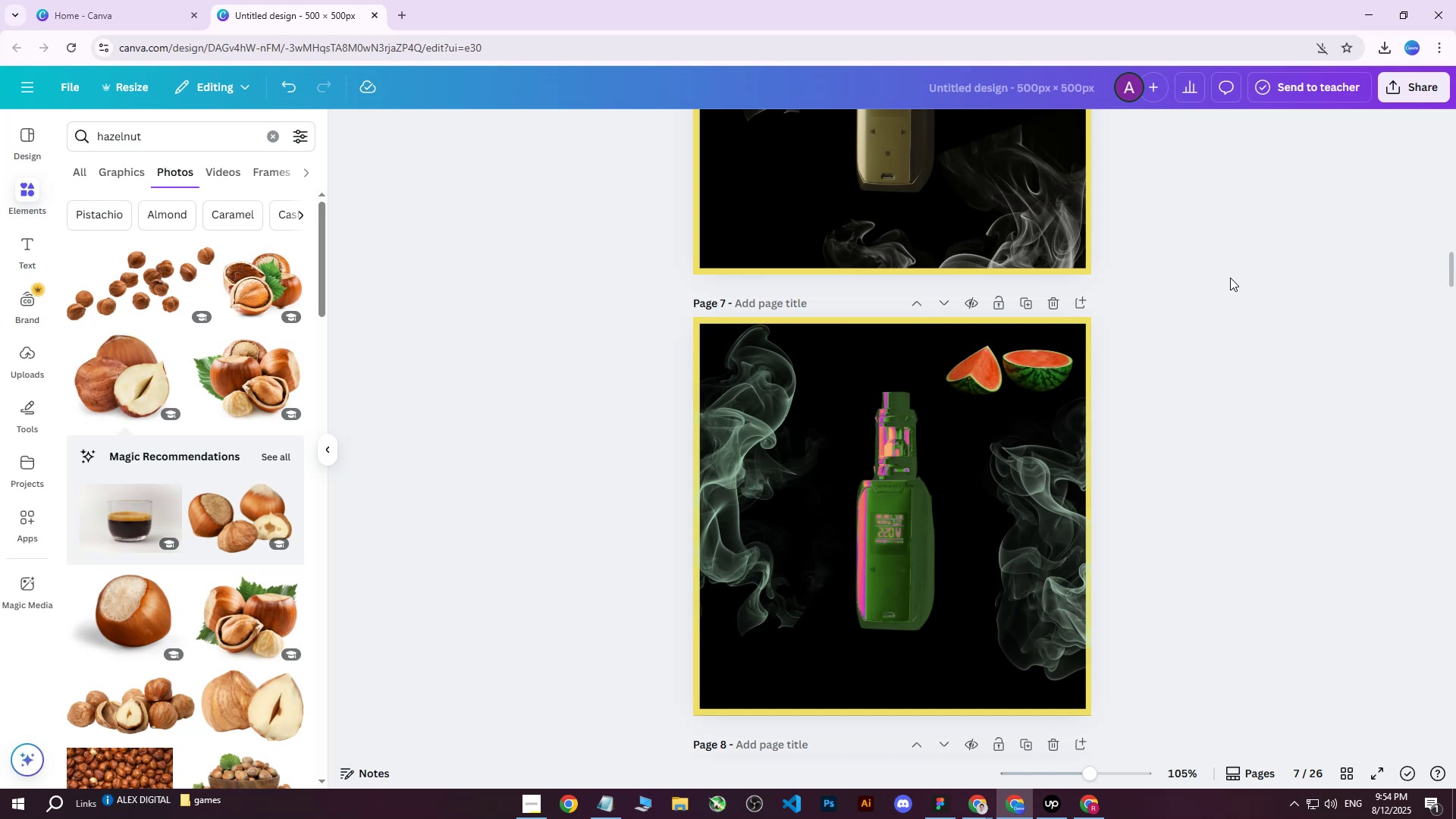 
scroll: coordinate [1230, 278], scroll_direction: up, amount: 1.0
 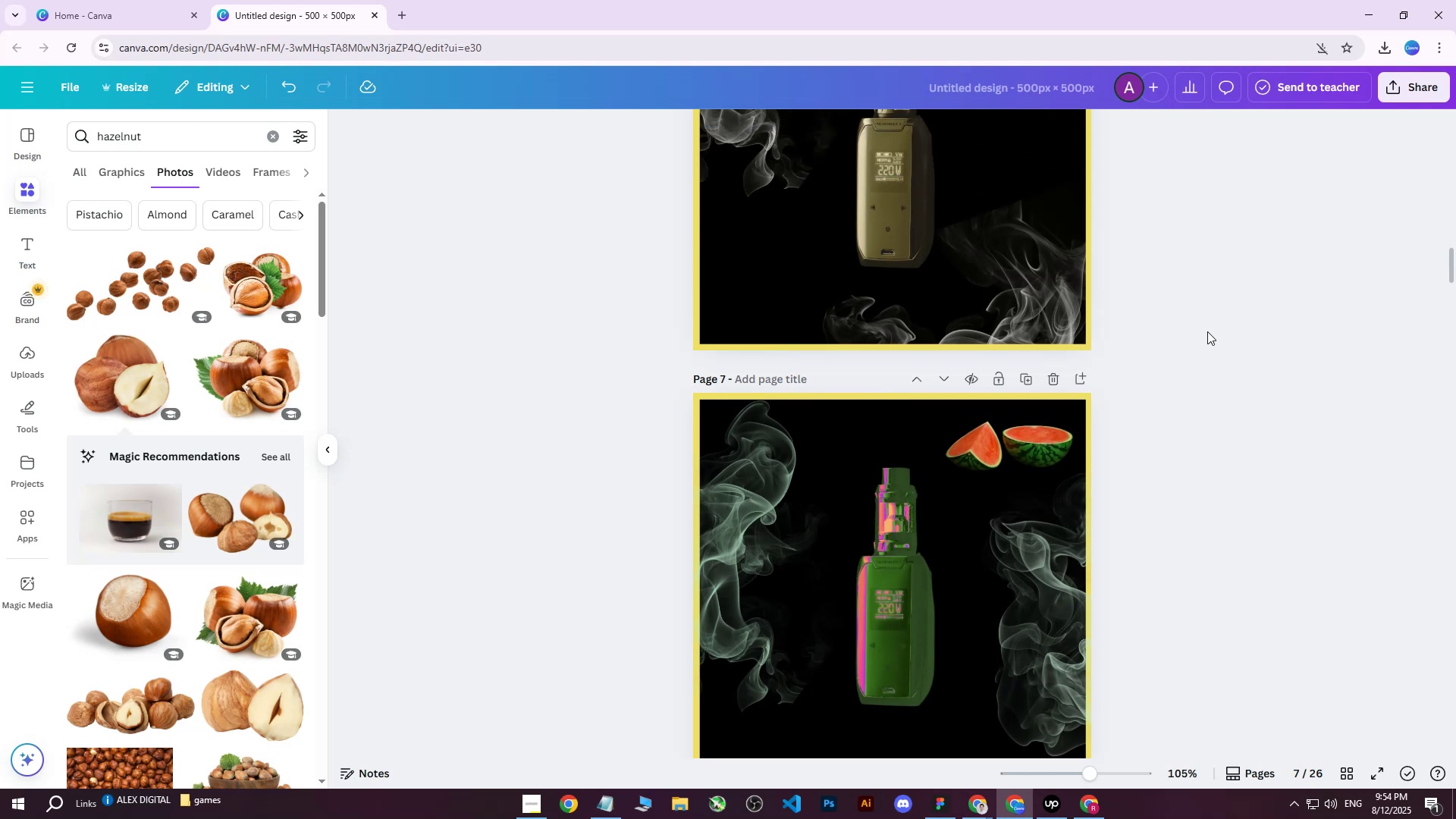 
scroll: coordinate [1205, 350], scroll_direction: down, amount: 2.0
 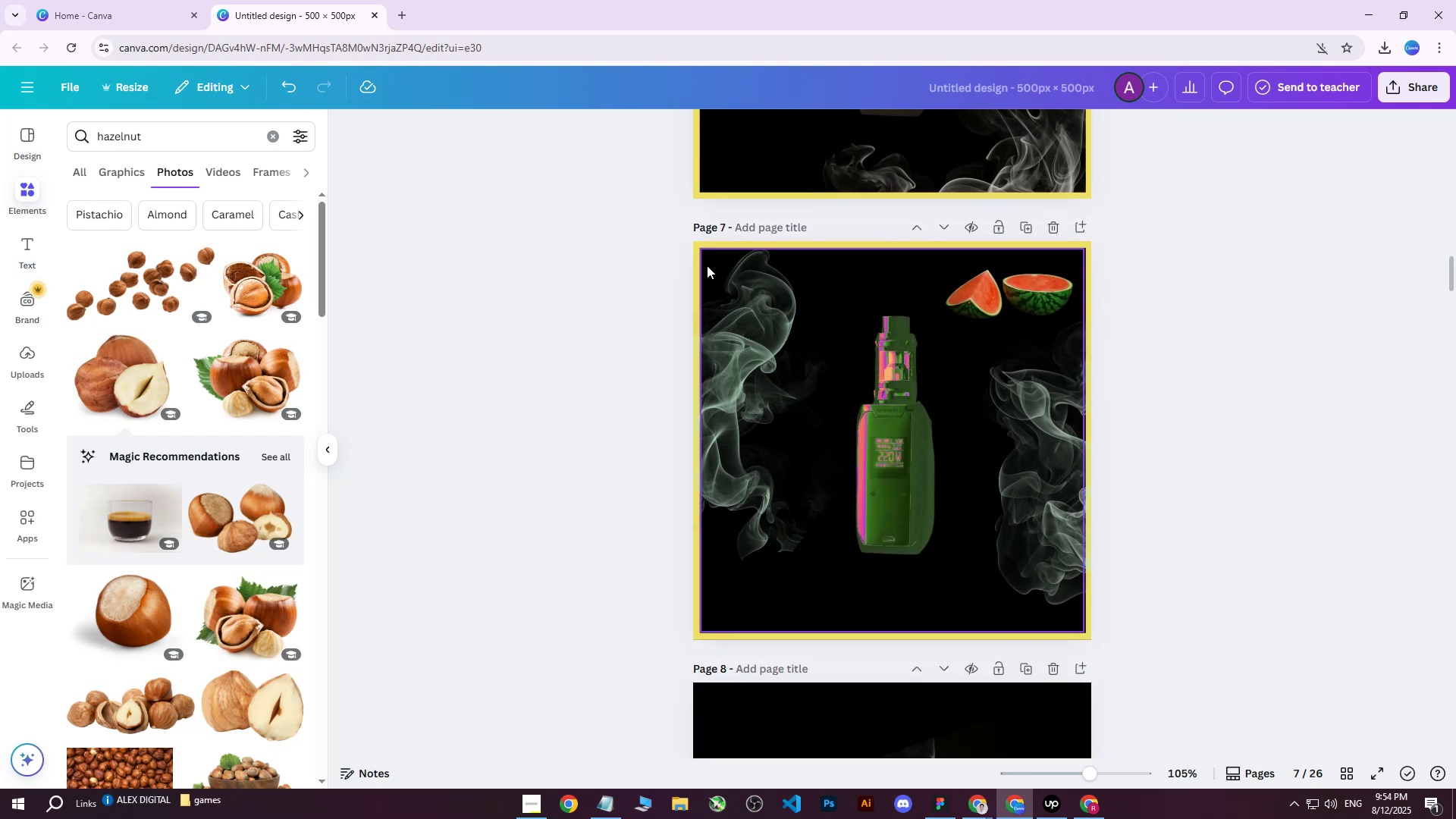 
left_click([697, 262])
 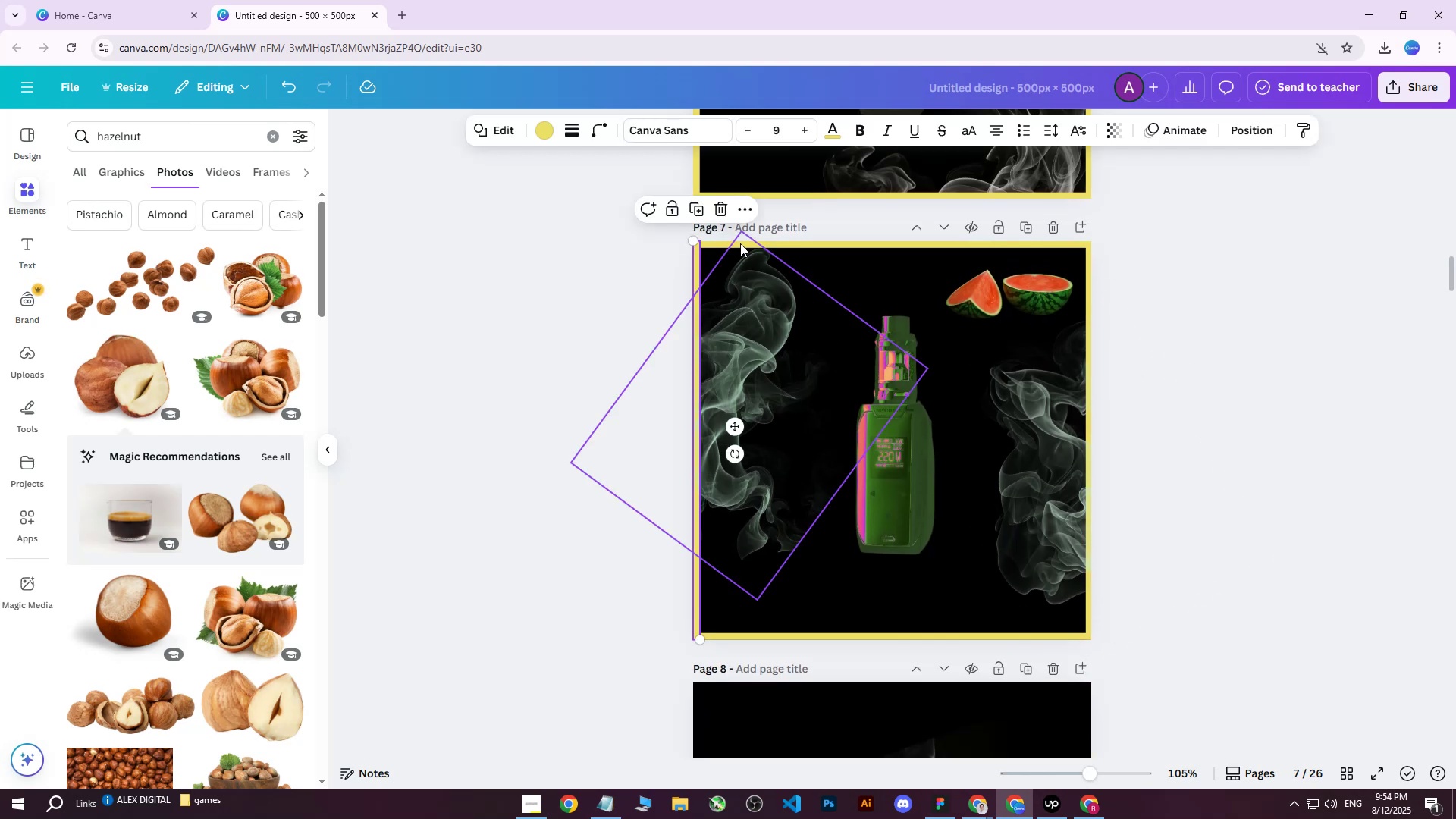 
hold_key(key=ShiftLeft, duration=1.52)
left_click([717, 243])
 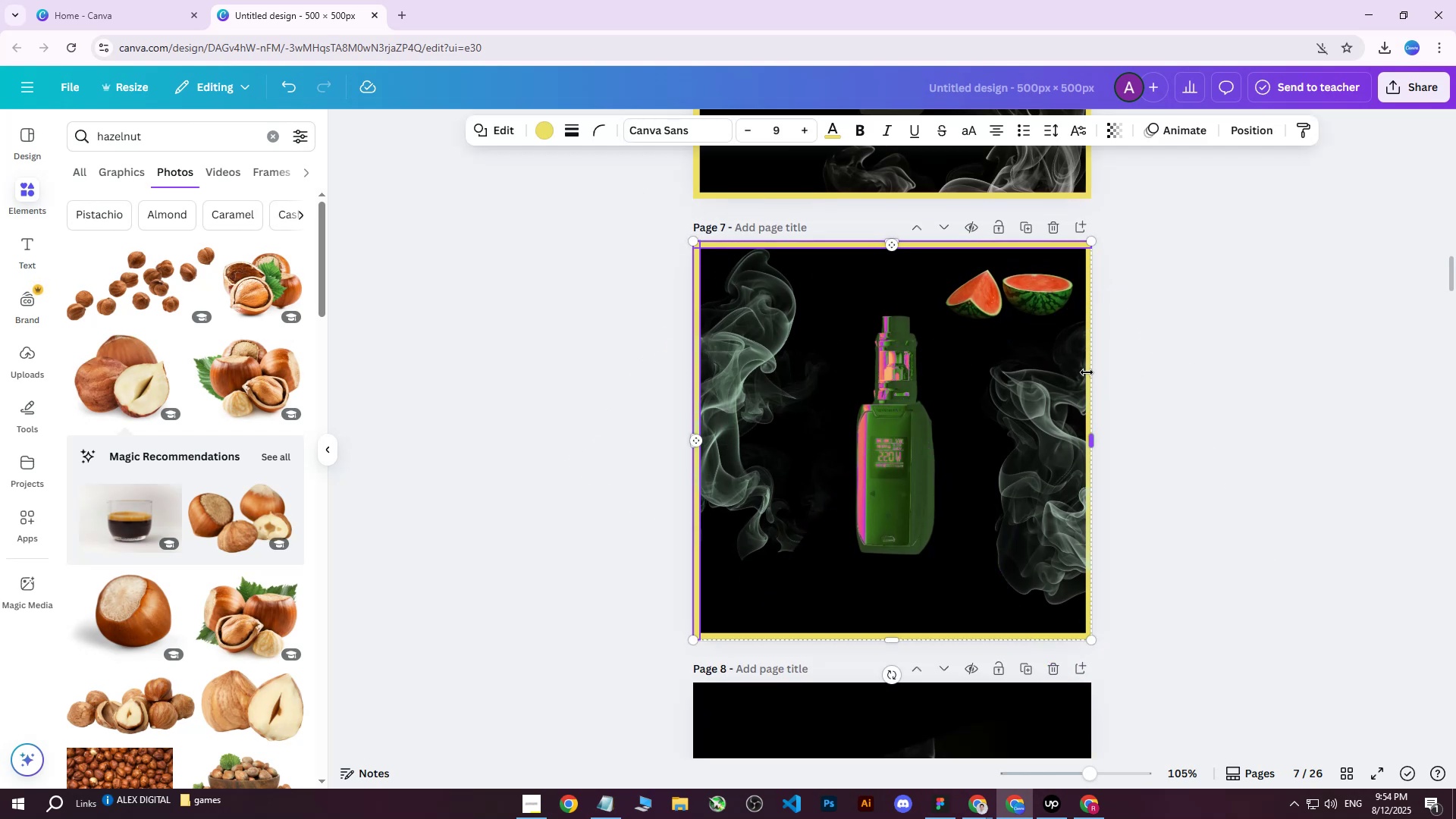 
hold_key(key=ShiftLeft, duration=0.86)
 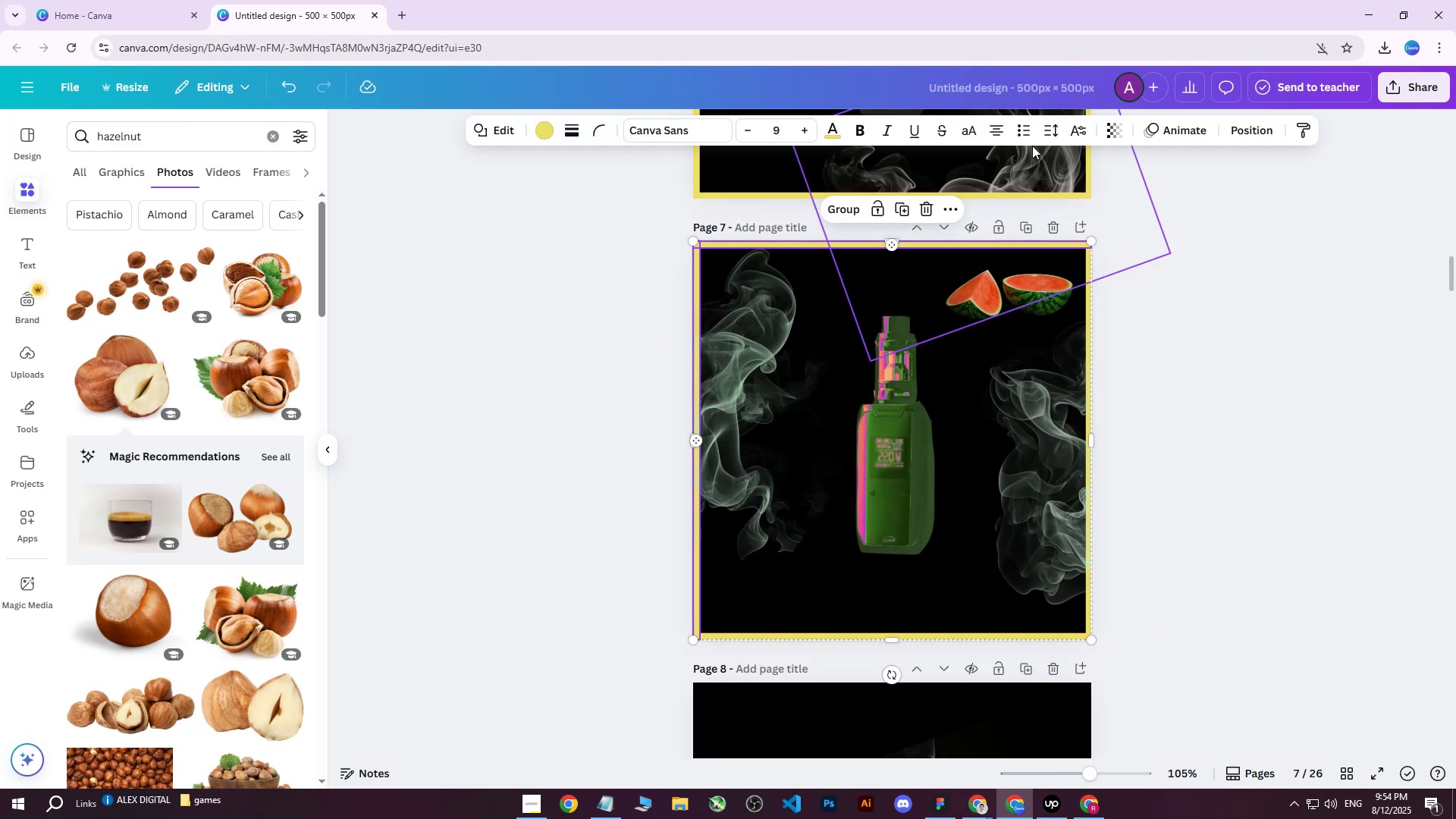 
left_click([1235, 125])
 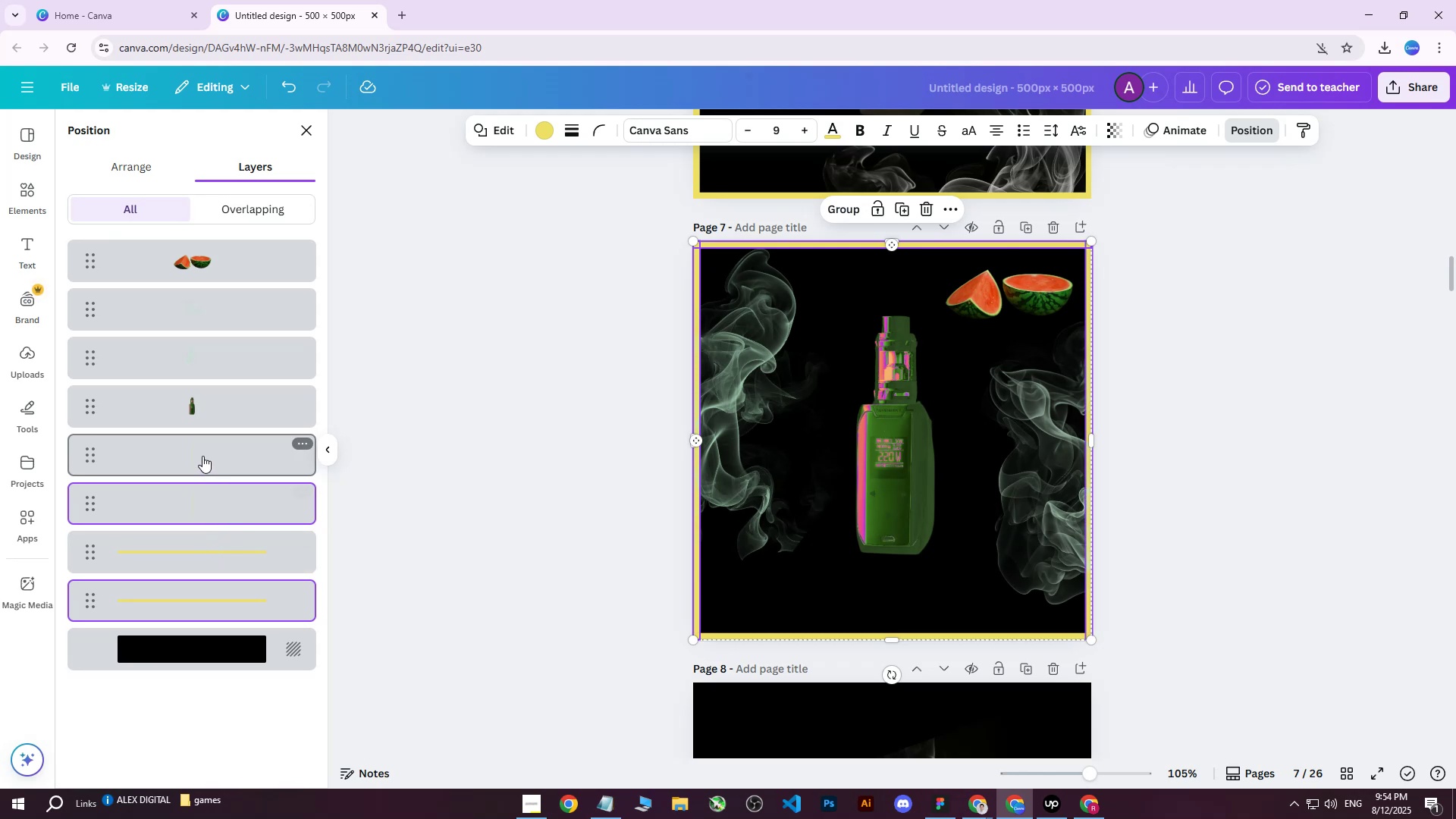 
left_click([199, 457])
 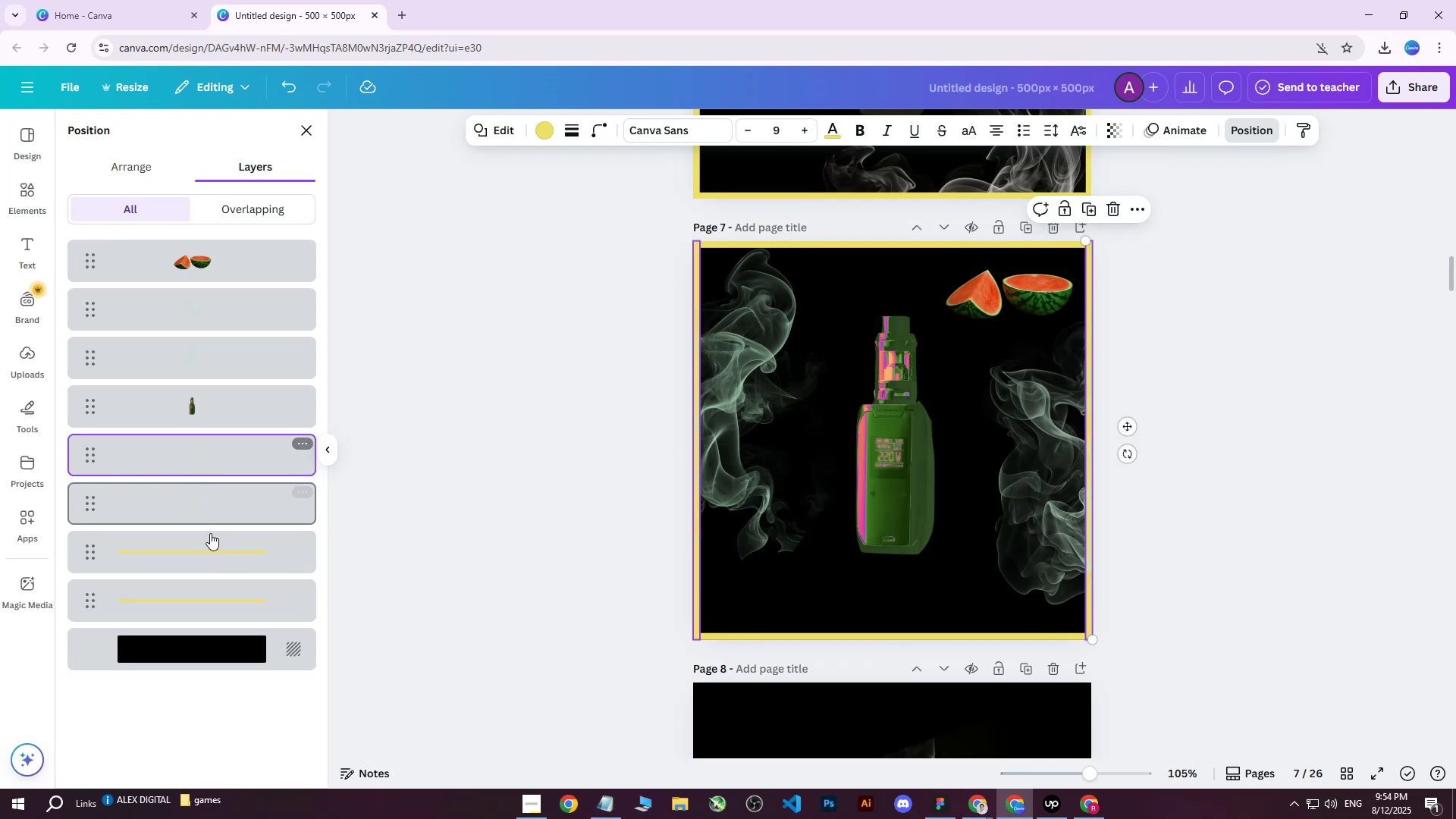 
hold_key(key=ShiftLeft, duration=0.54)
left_click([188, 597])
 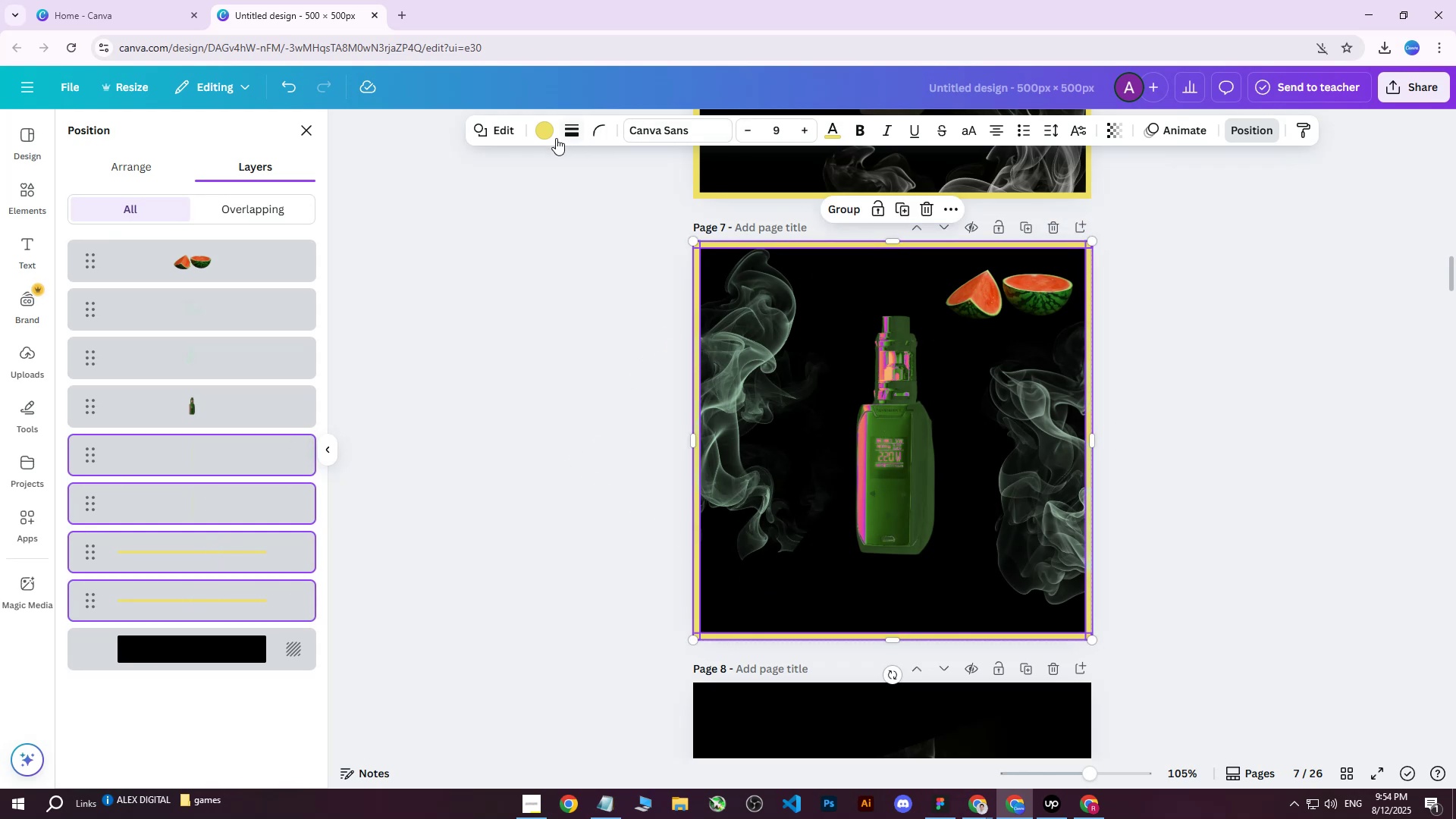 
left_click([546, 131])
 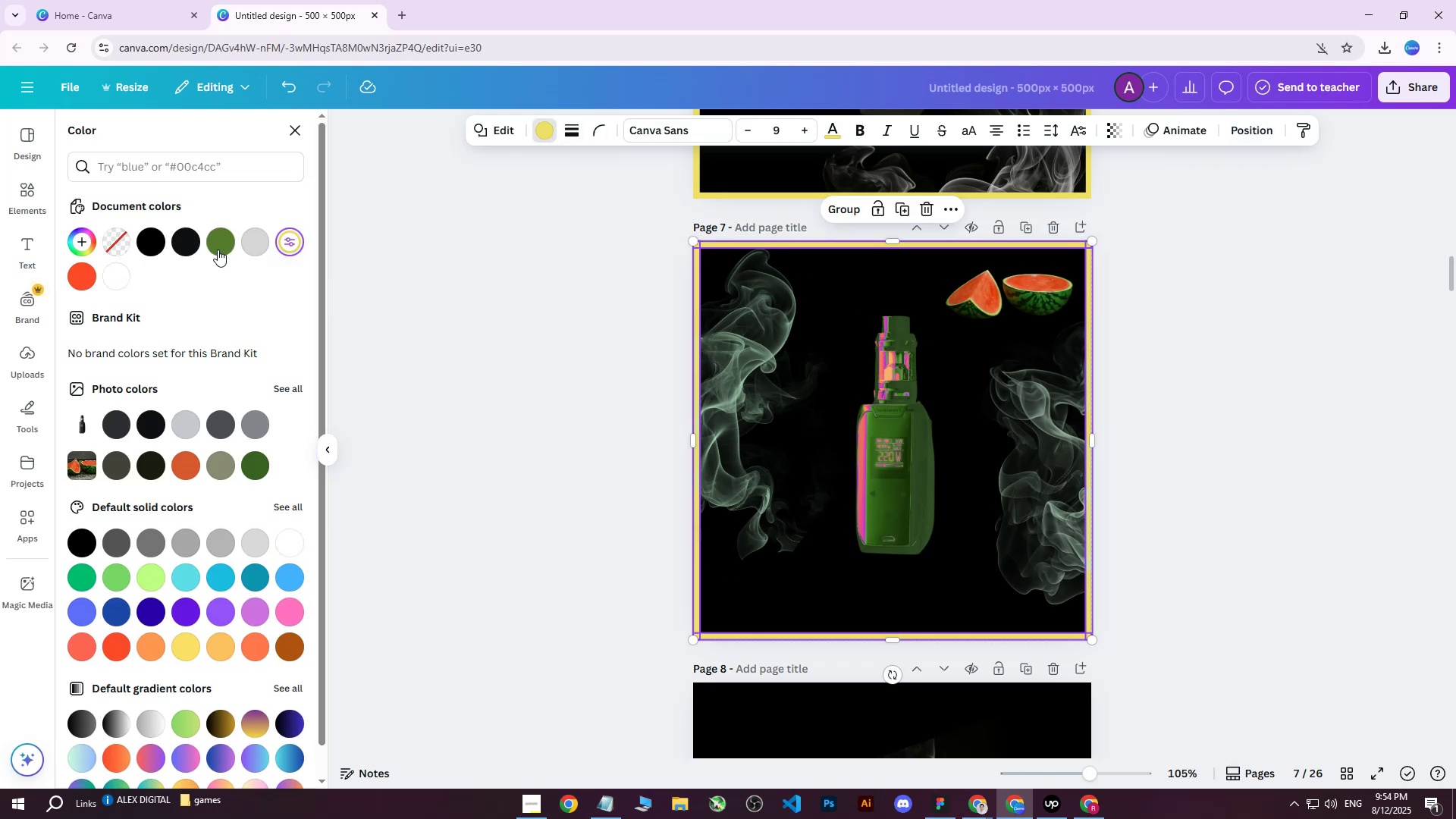 
left_click([218, 248])
 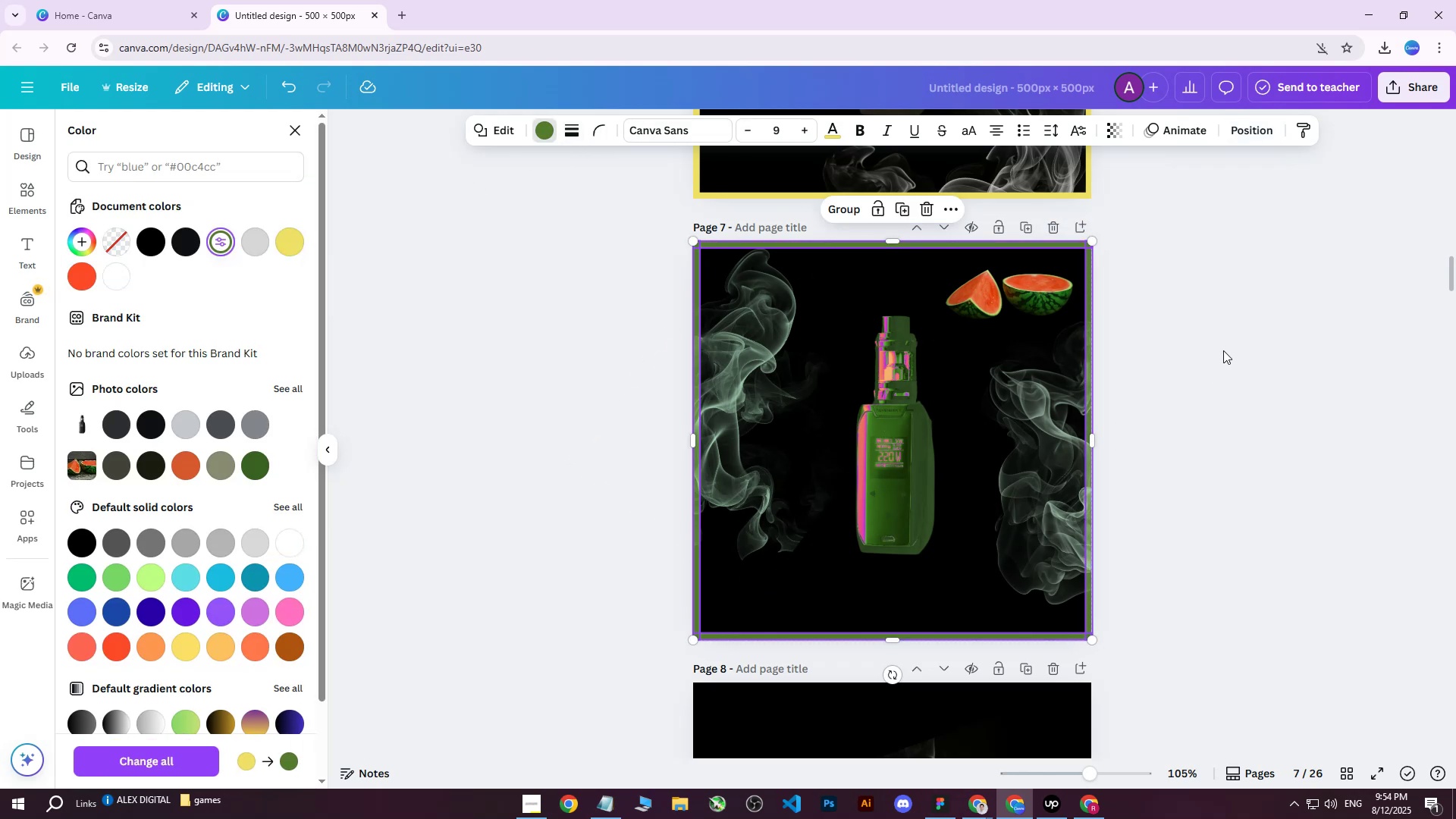 
left_click([1209, 350])
 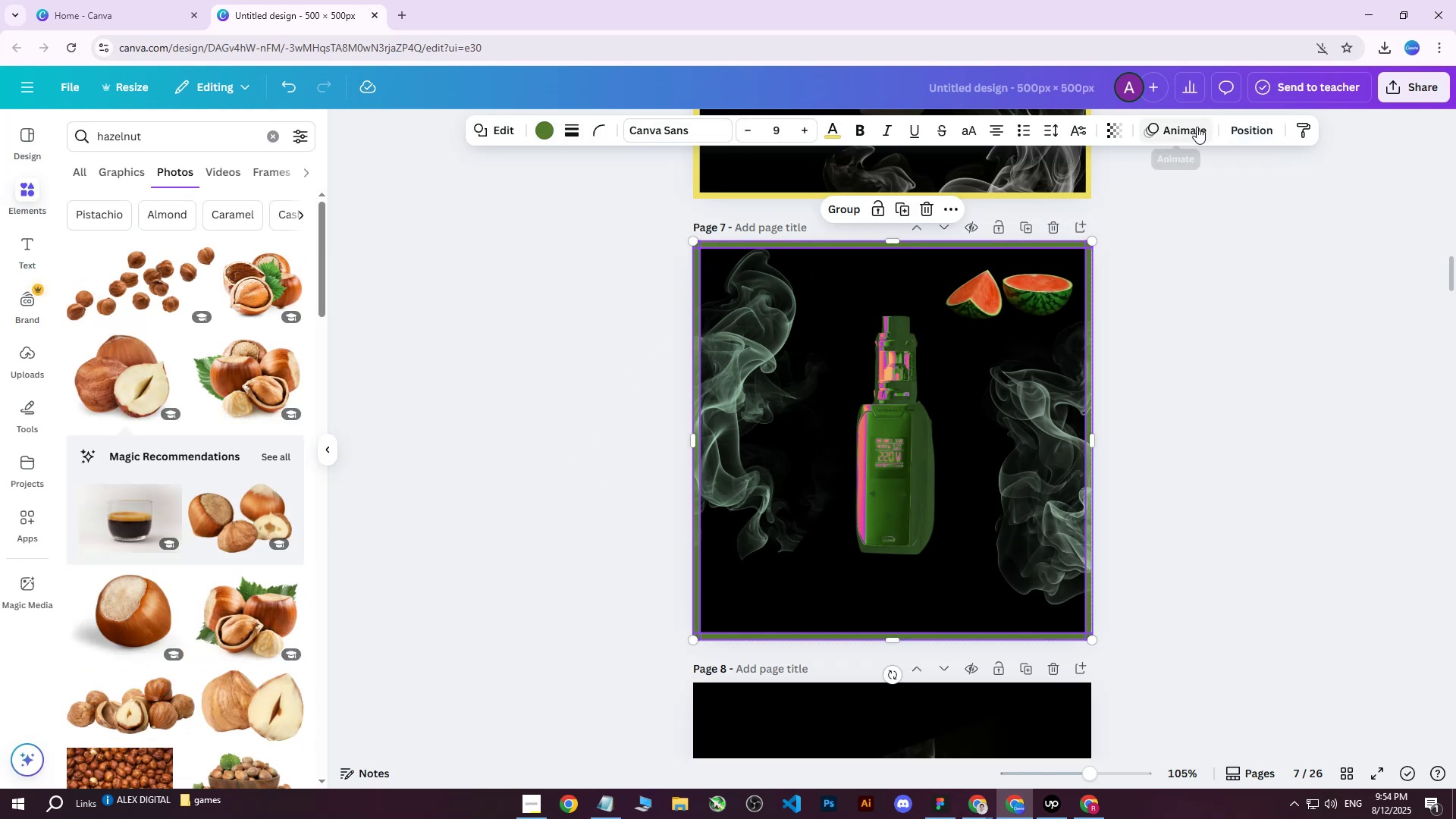 
left_click([1237, 127])
 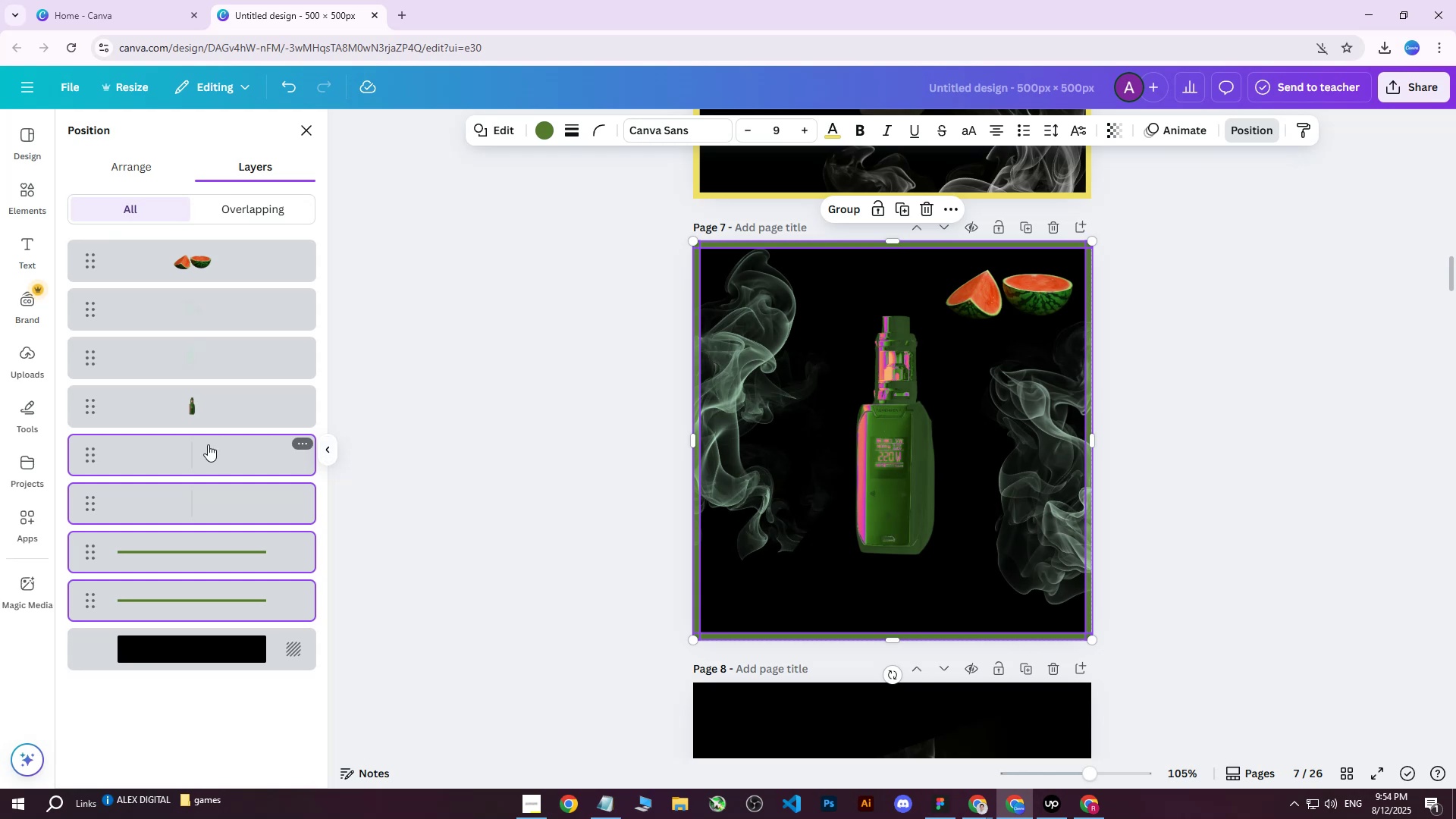 
left_click_drag(start_coordinate=[187, 451], to_coordinate=[203, 294])
 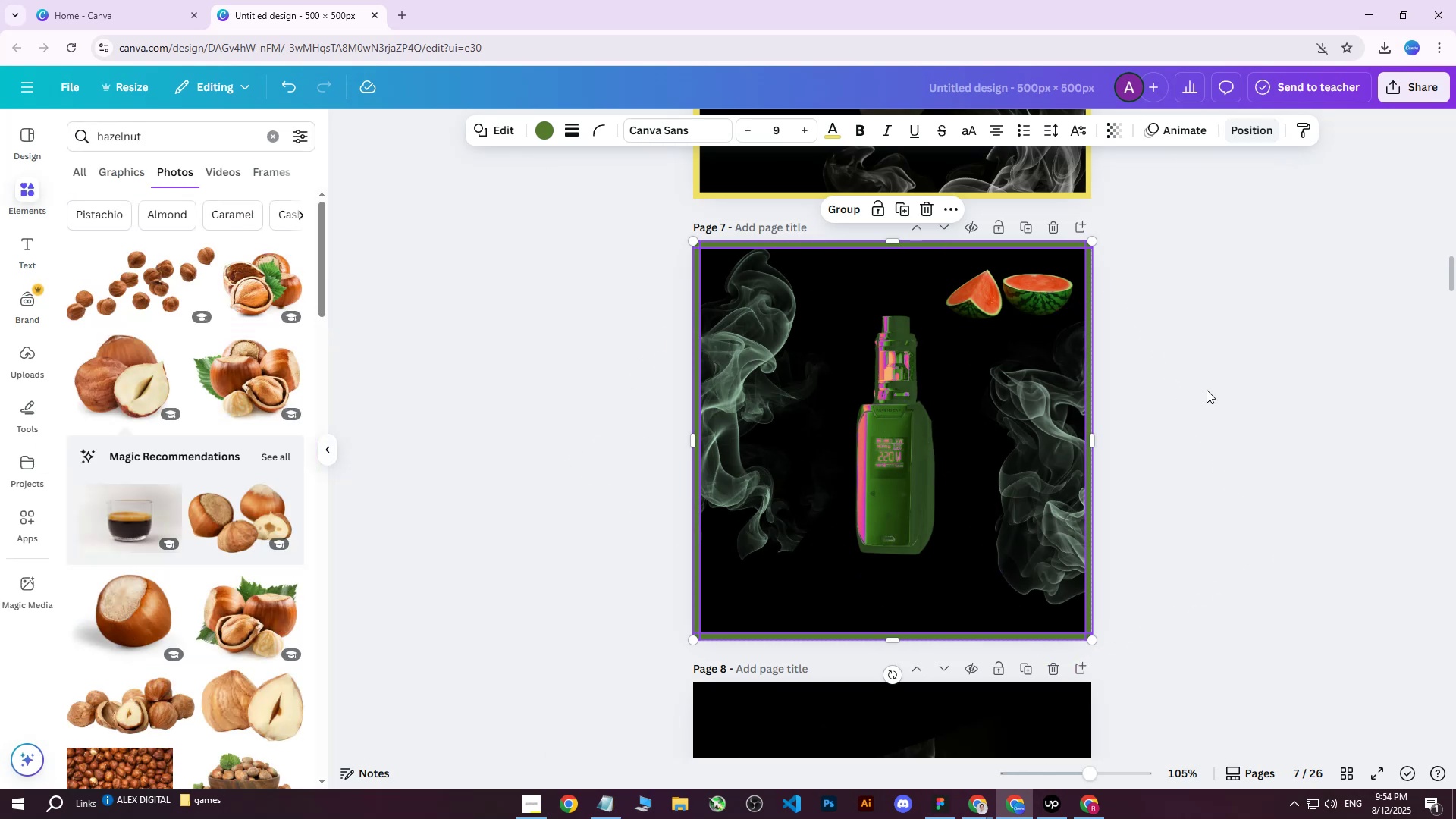 
double_click([1260, 351])
 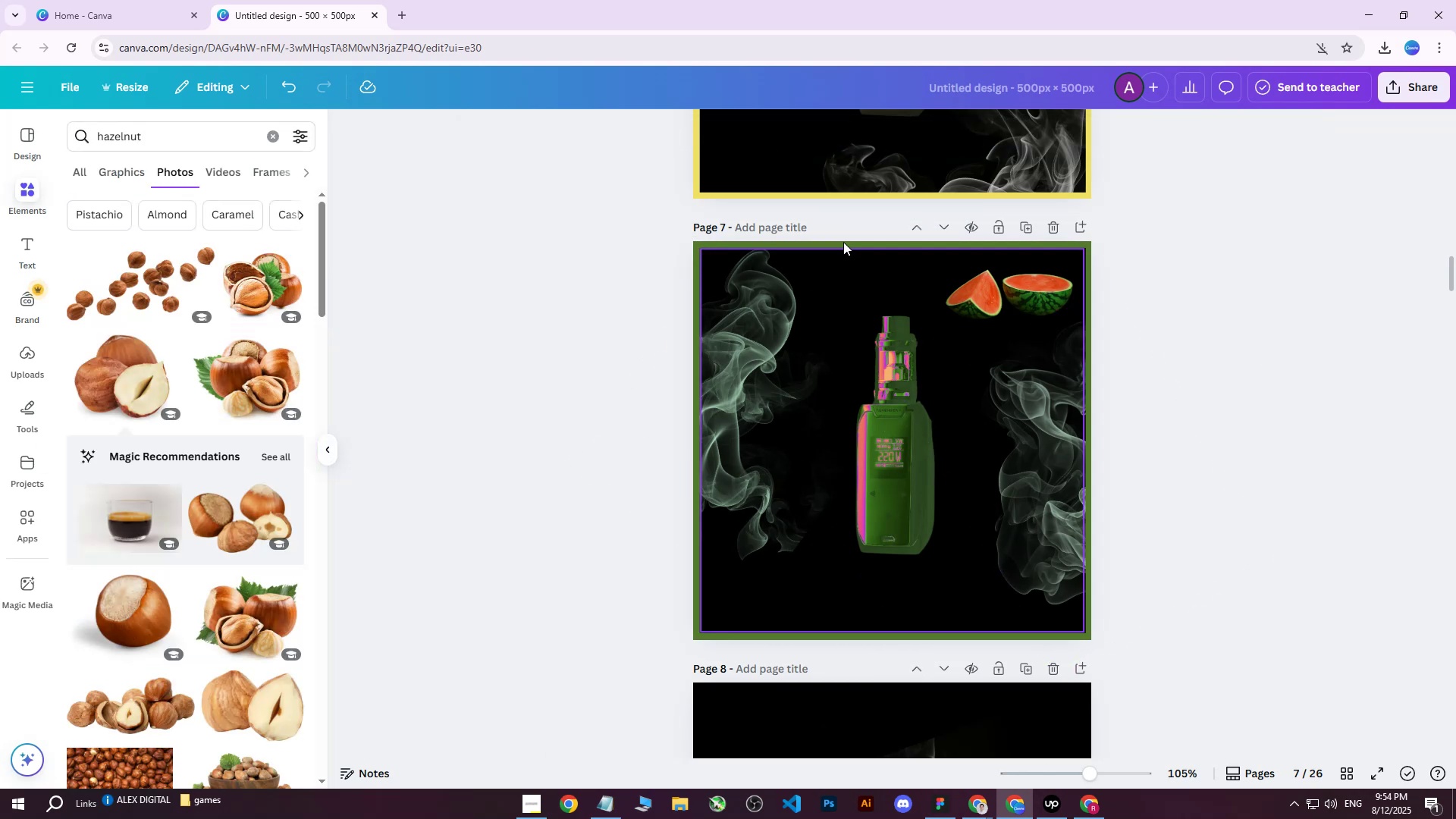 
hold_key(key=ControlLeft, duration=0.35)
 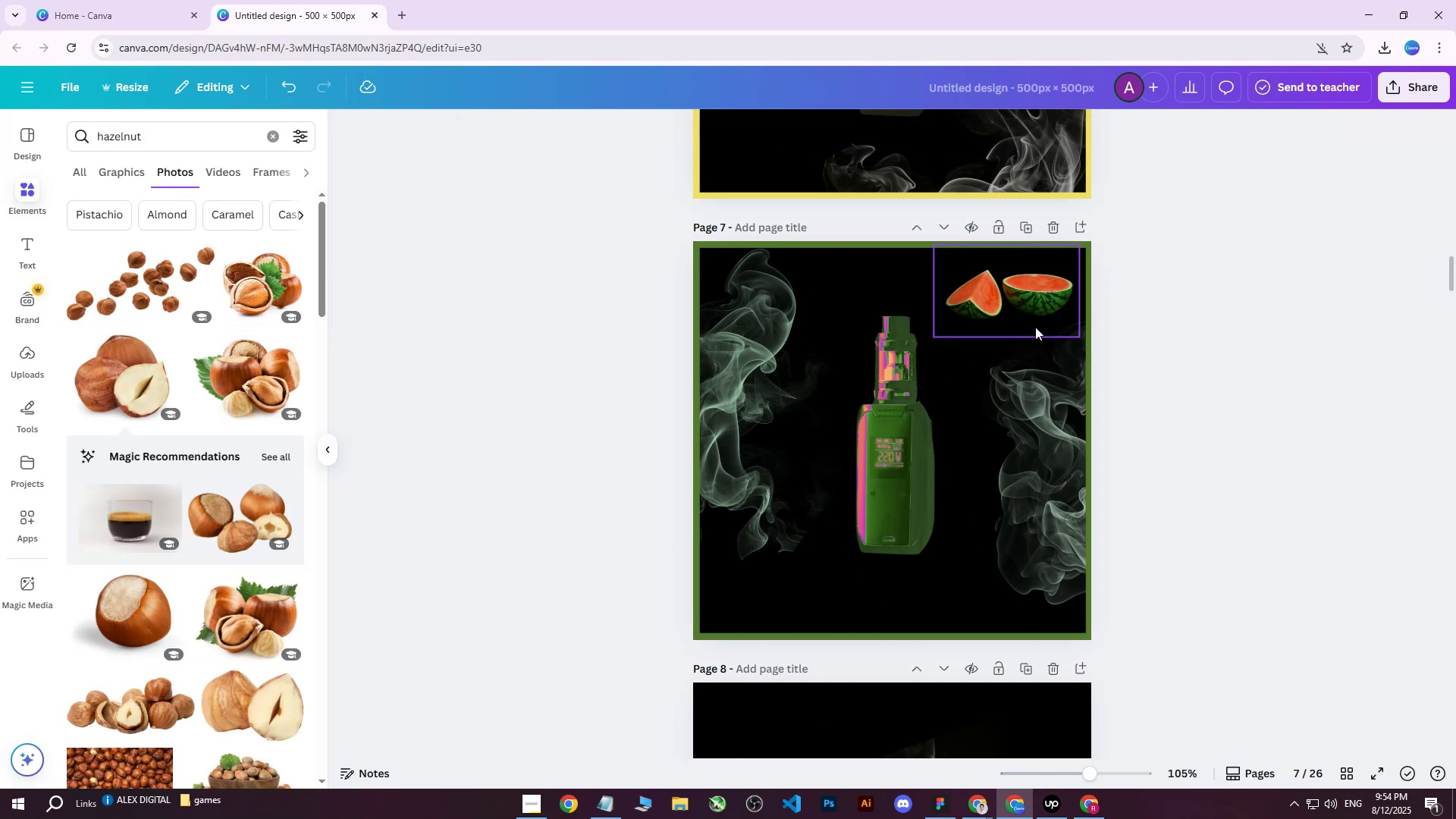 
left_click([1421, 96])
 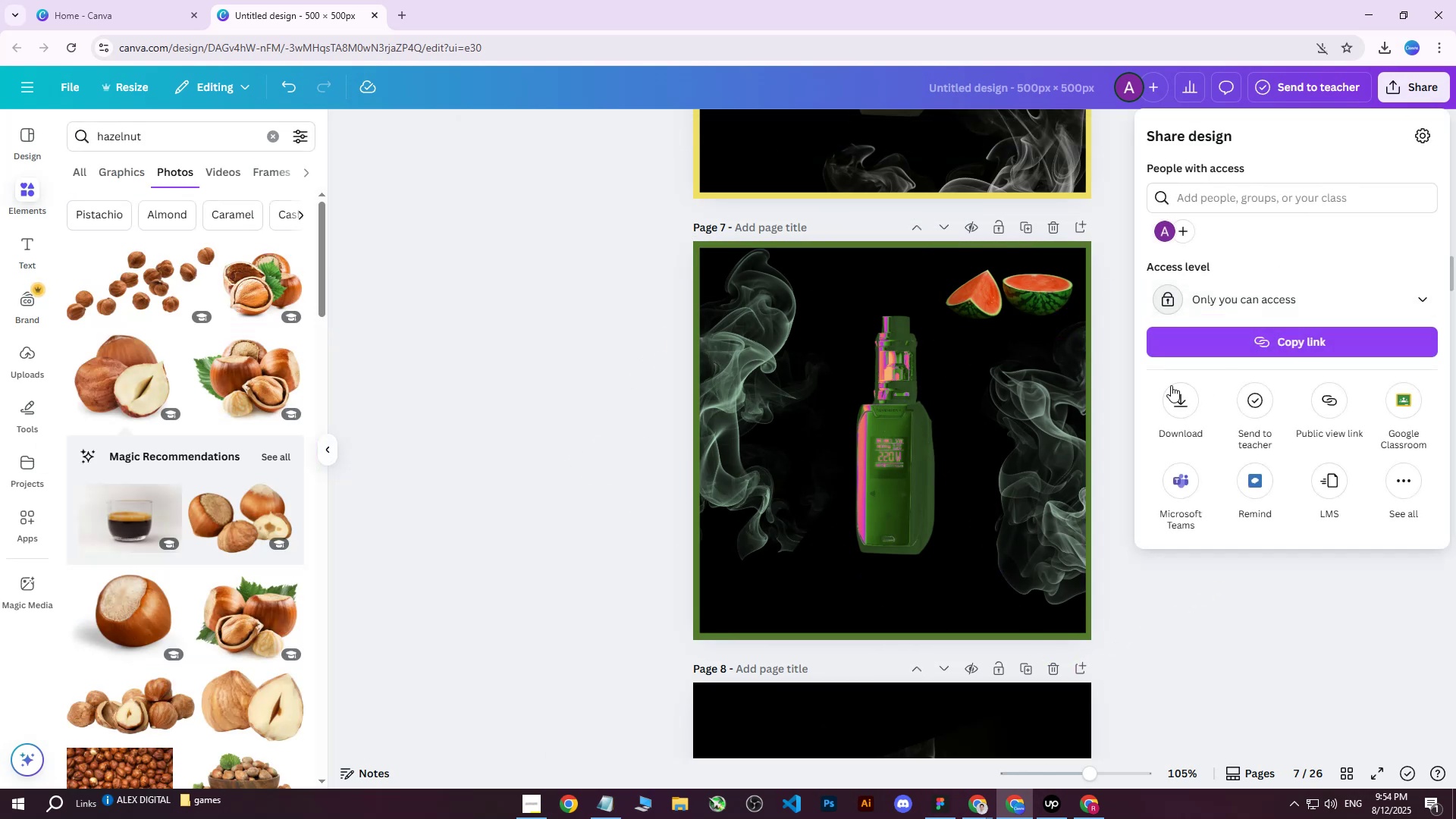 
left_click([1169, 396])
 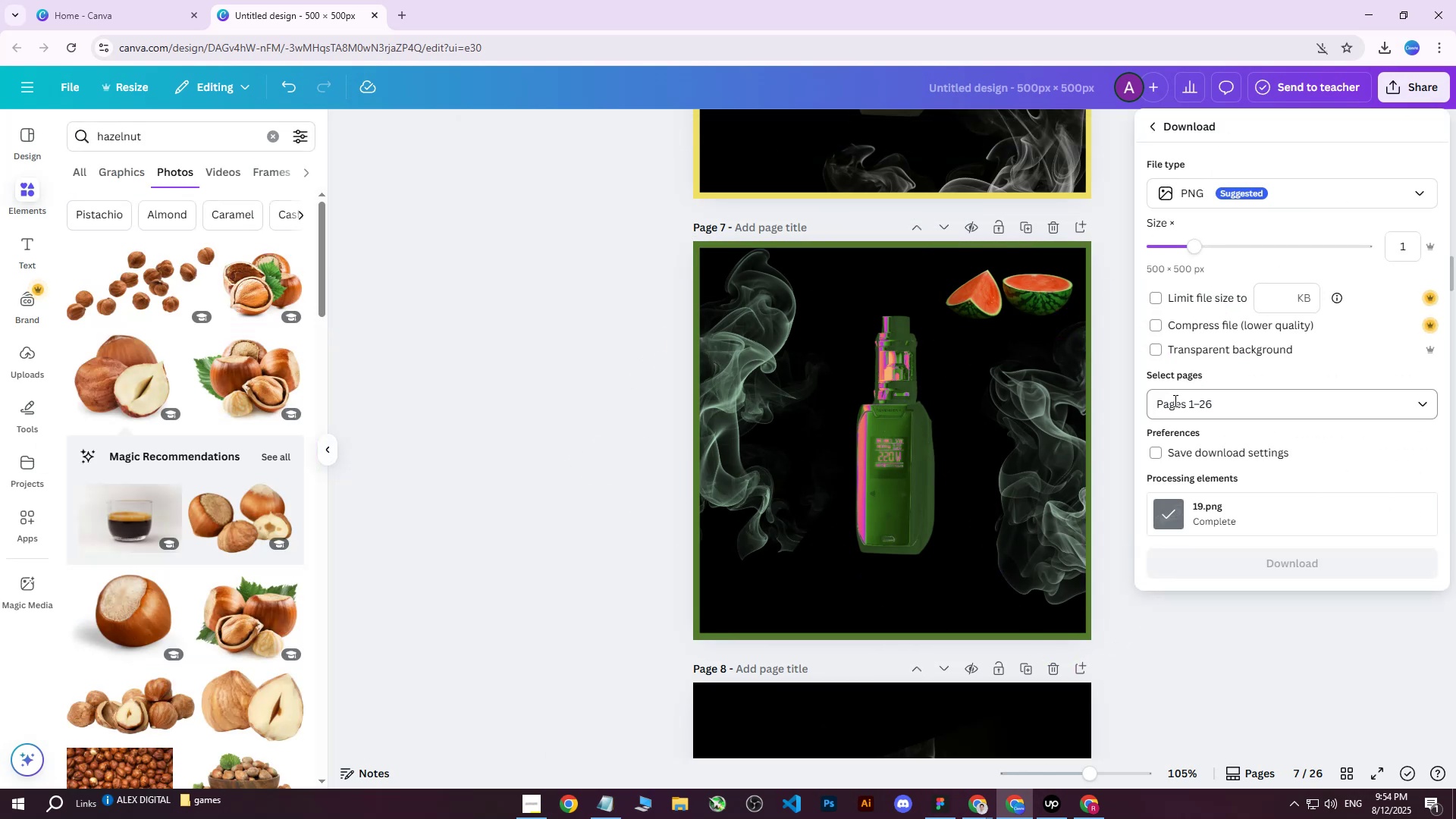 
left_click([1174, 402])
 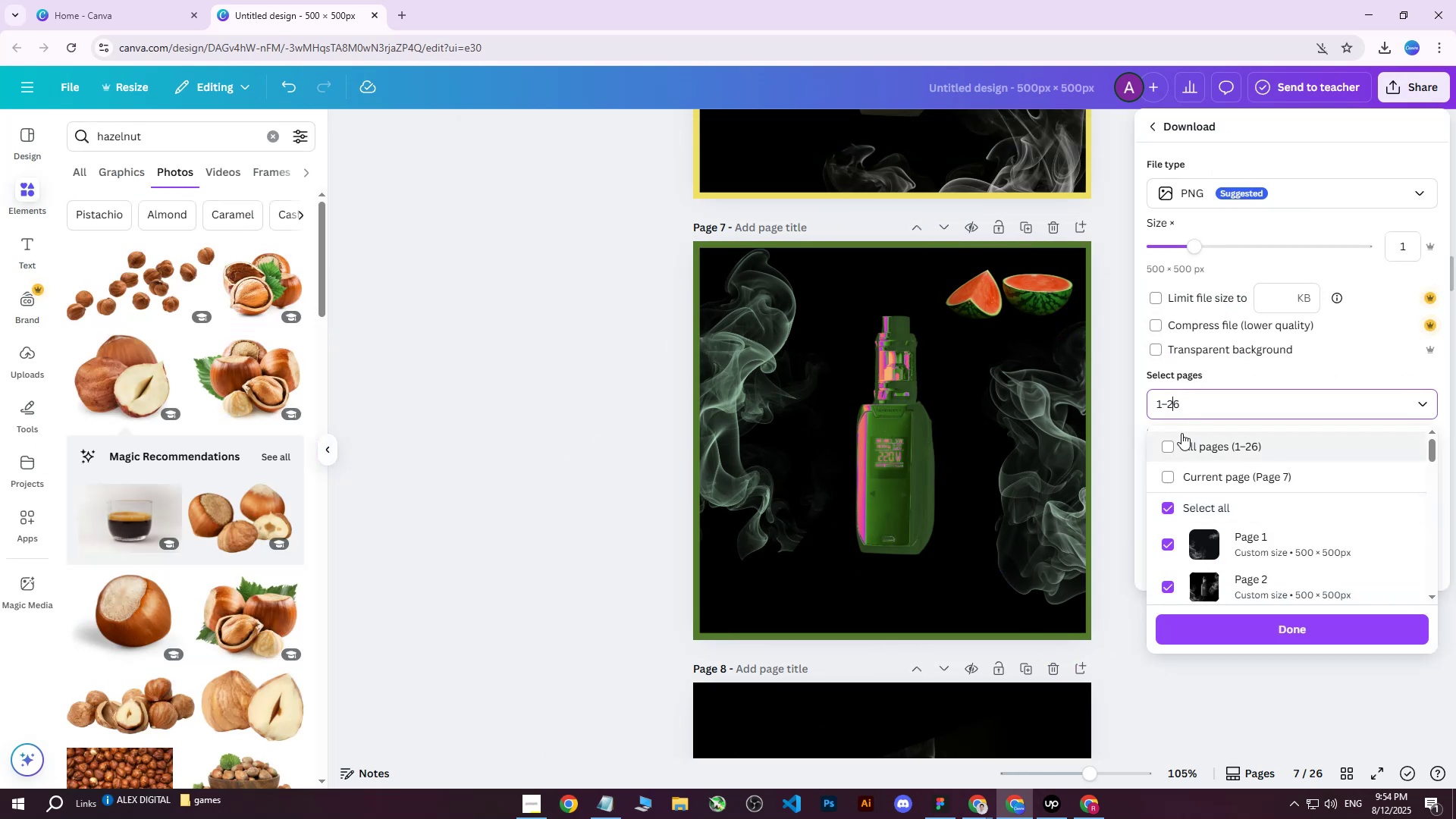 
left_click([1181, 438])
 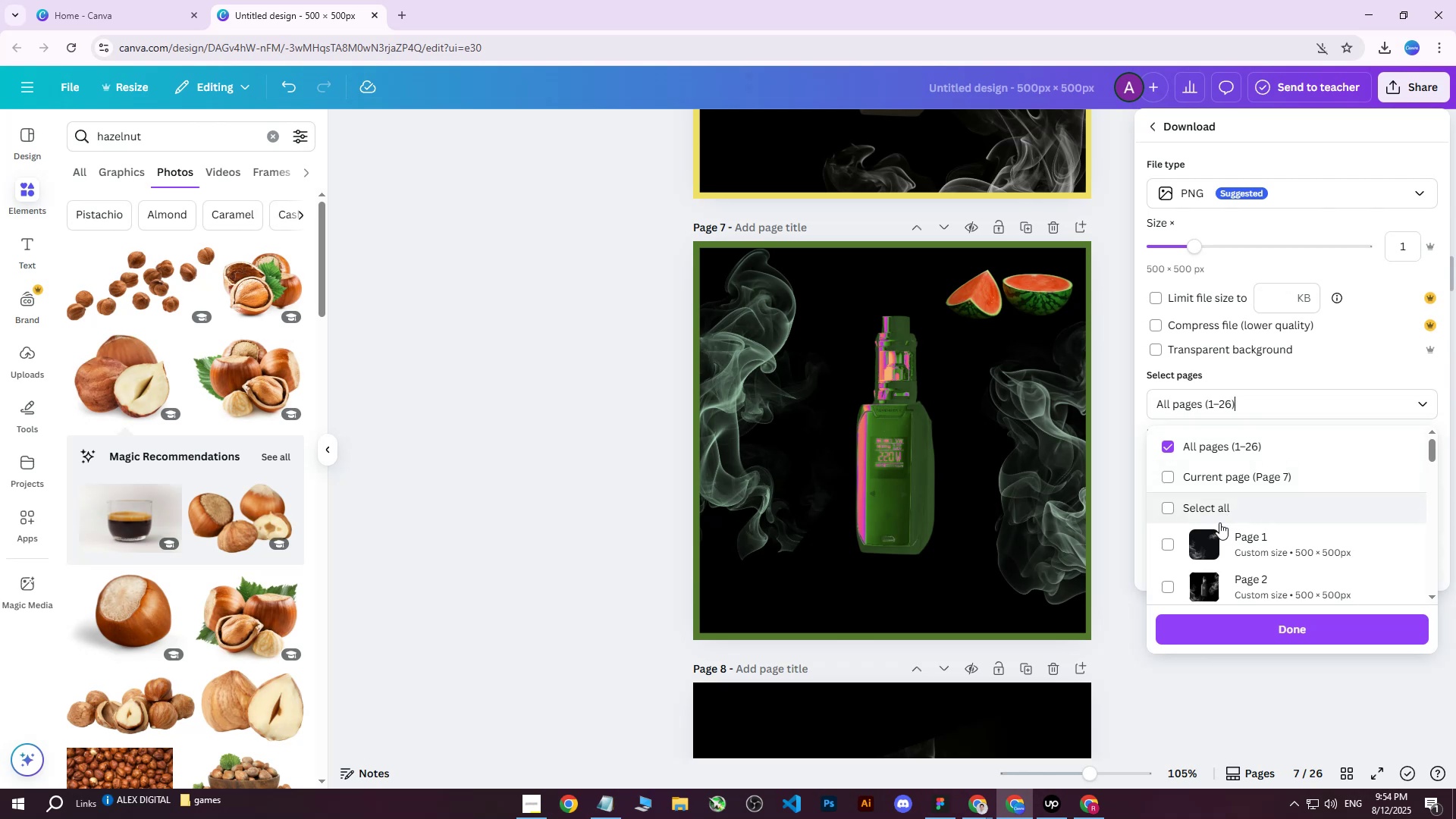 
scroll: coordinate [1215, 507], scroll_direction: down, amount: 4.0
 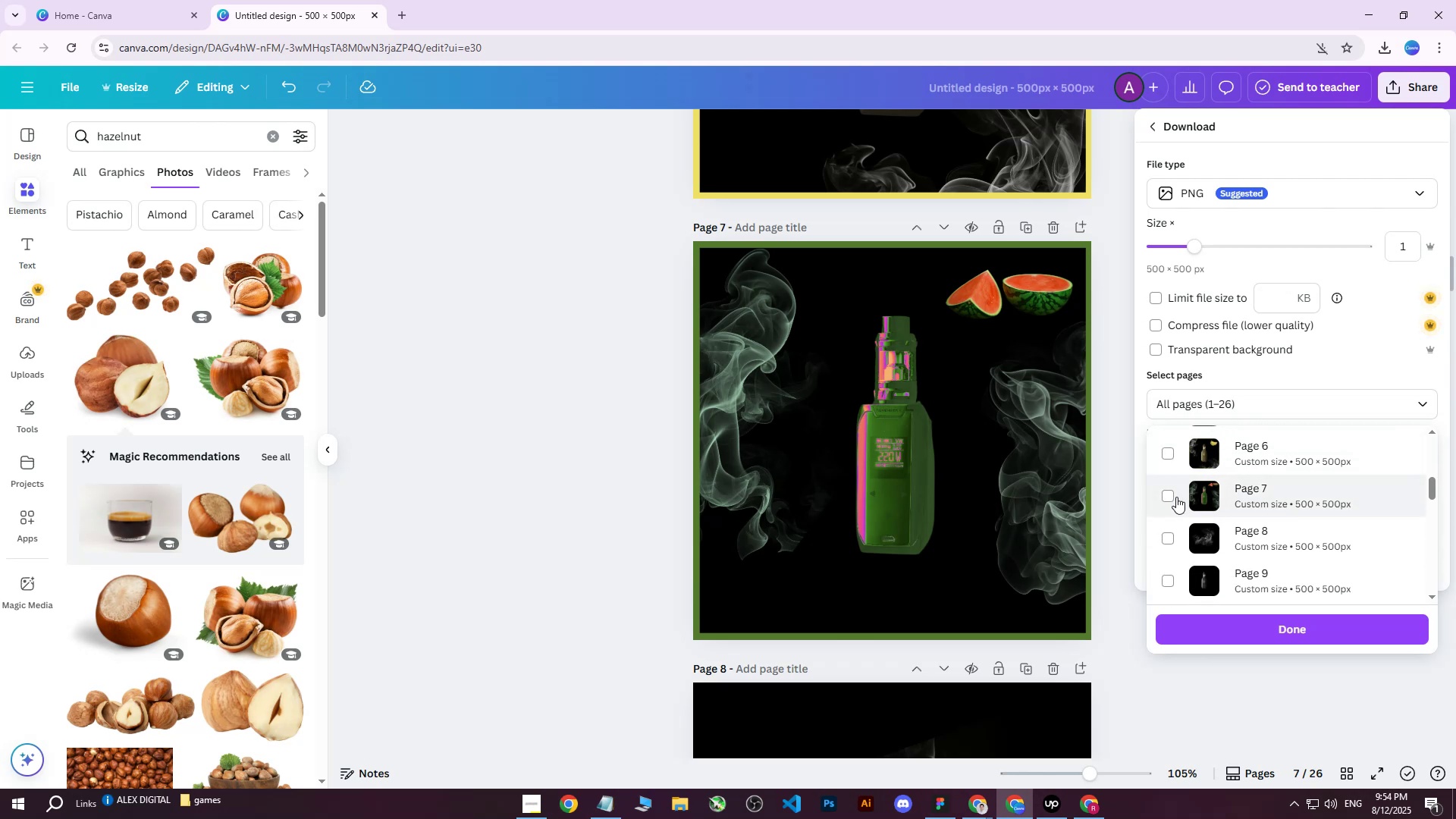 
left_click([1170, 494])
 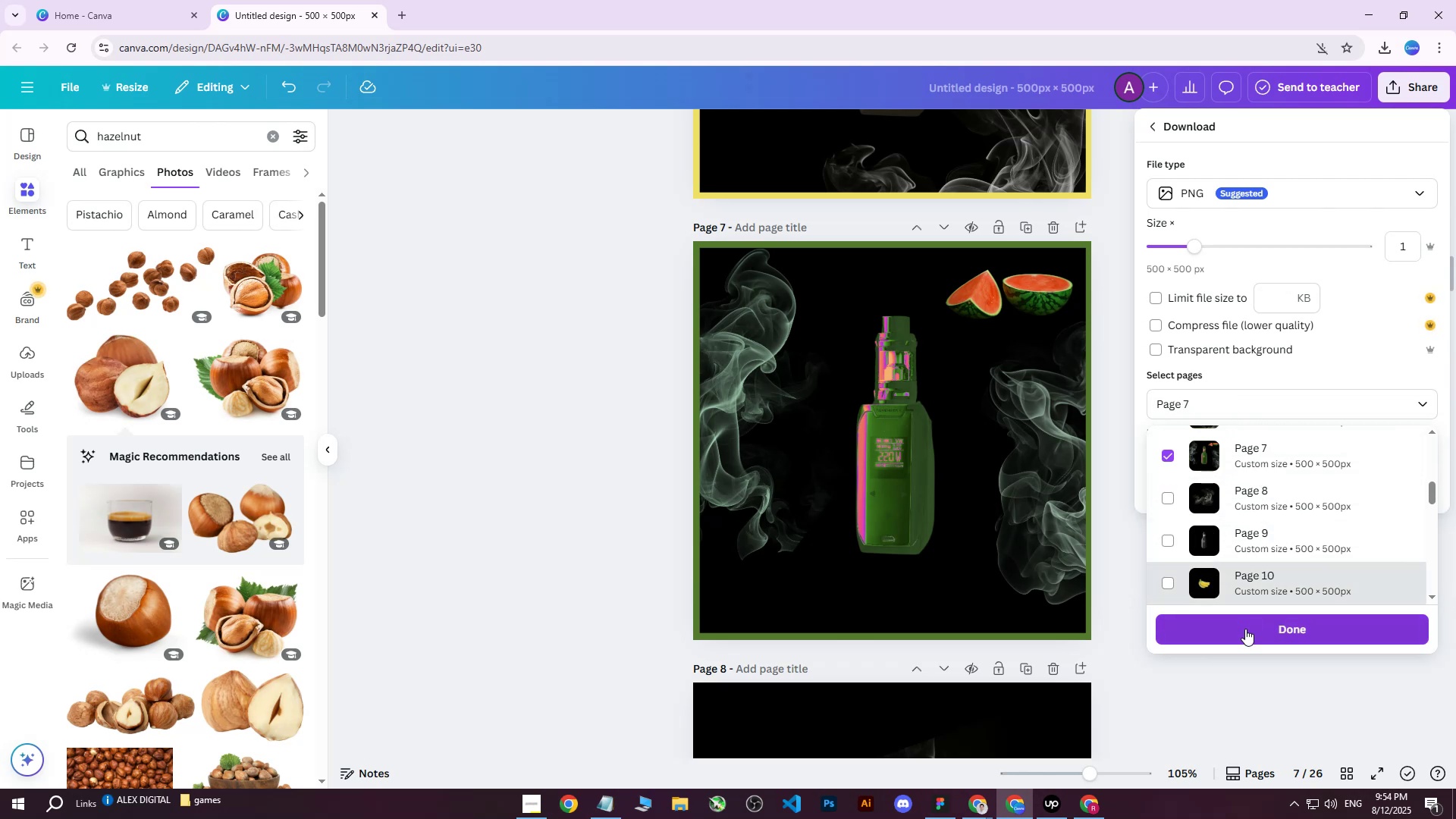 
left_click([1245, 636])
 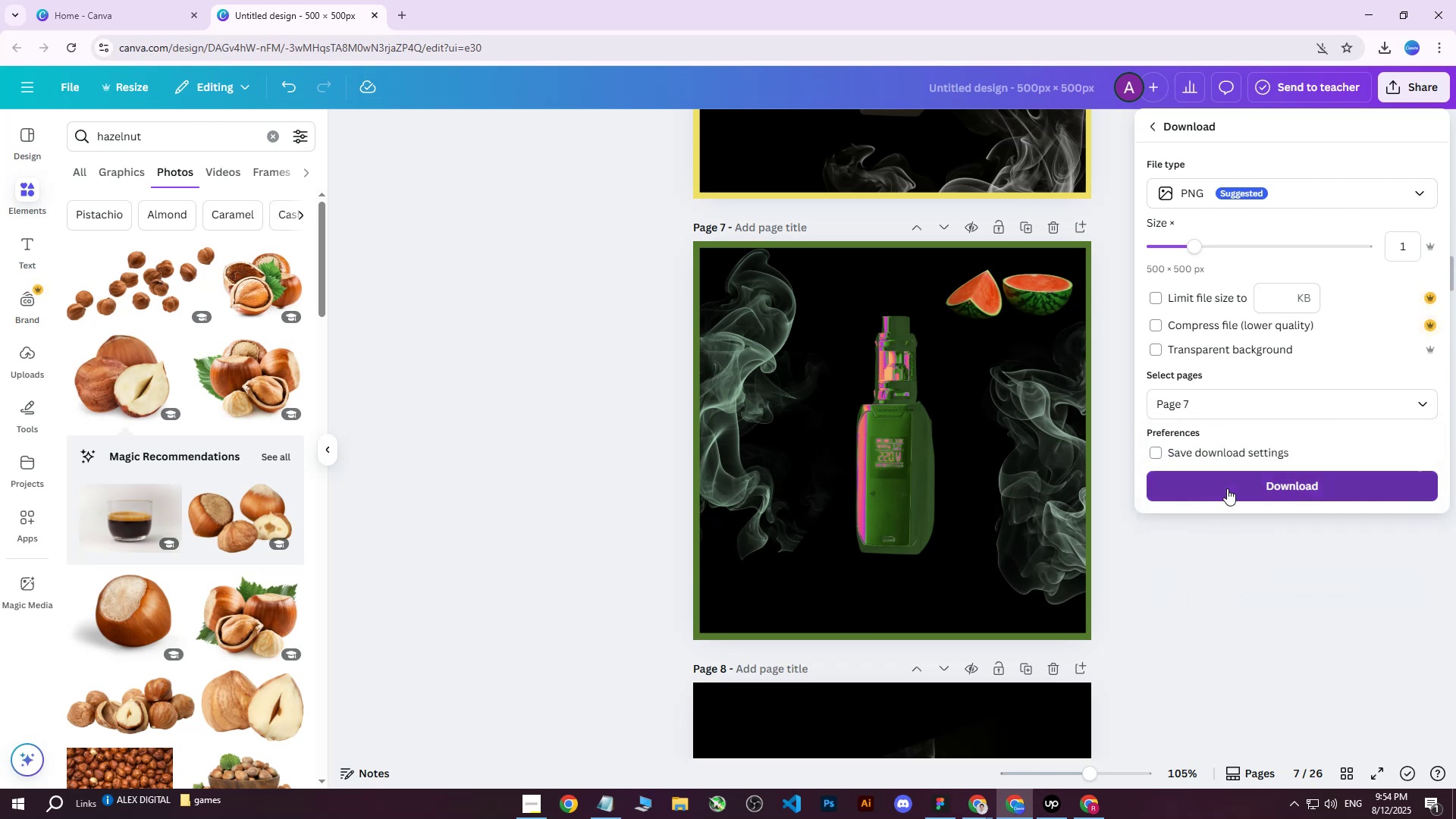 
left_click([1227, 488])
 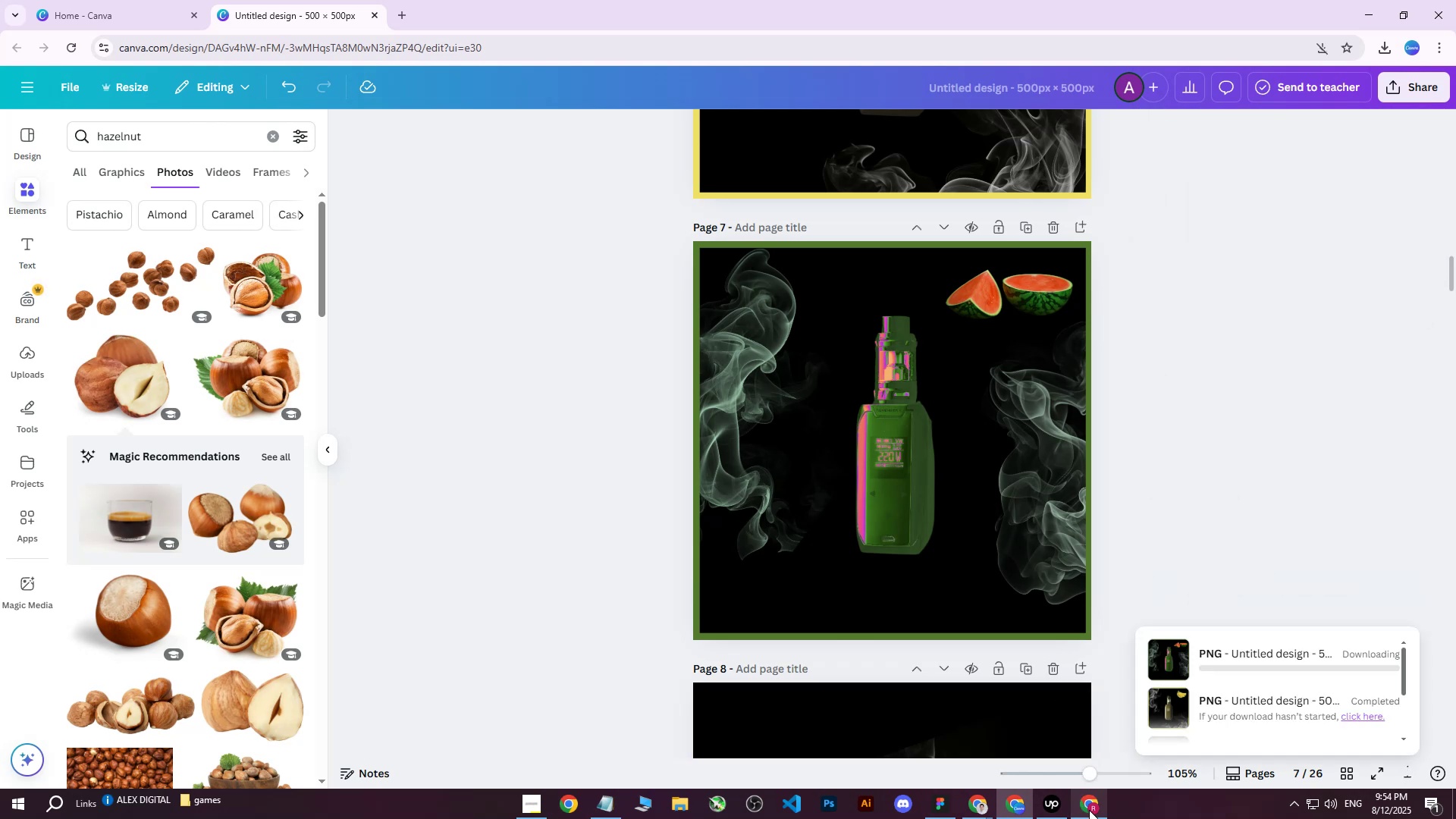 
left_click([1089, 810])
 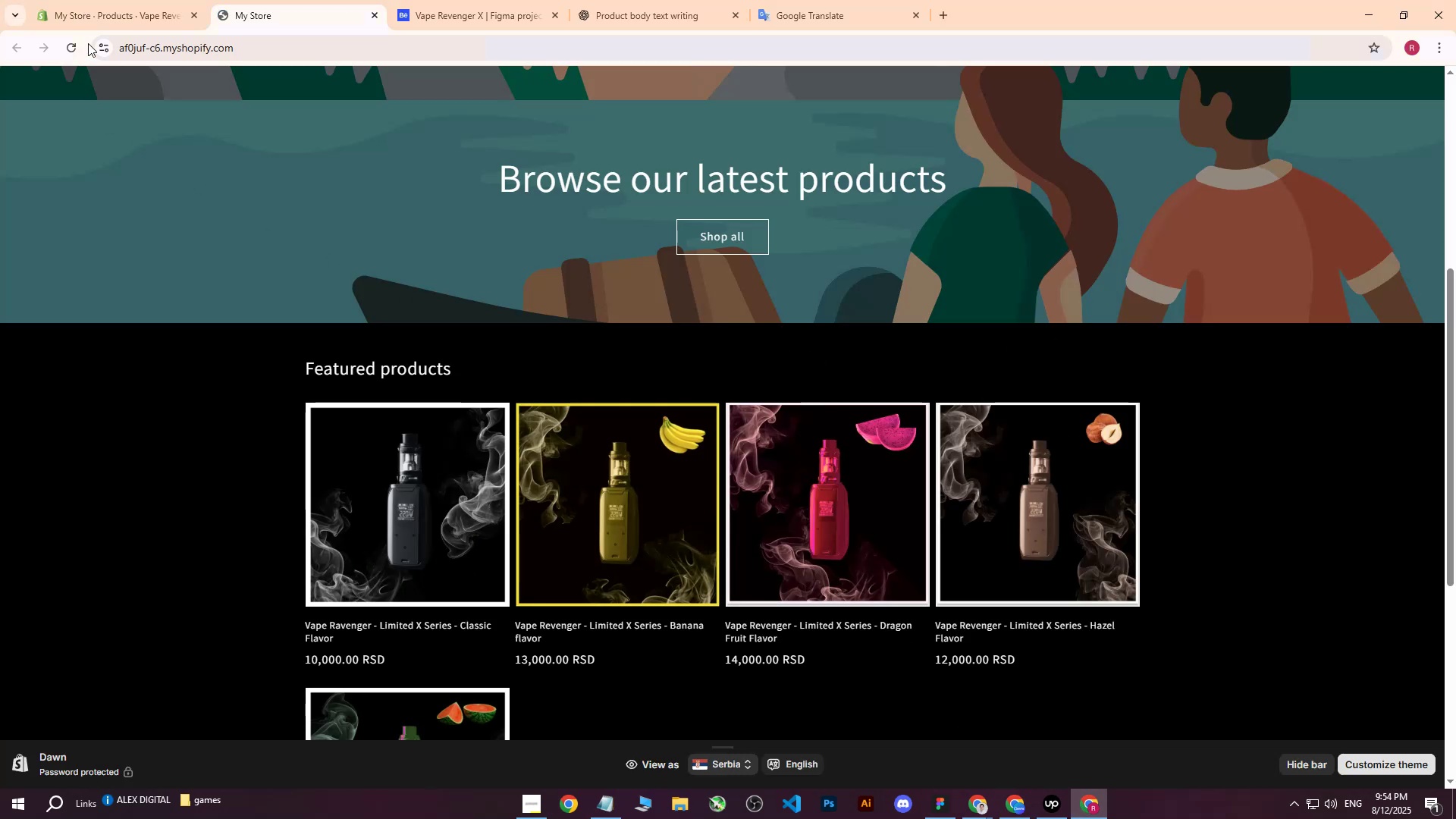 
left_click([122, 0])
 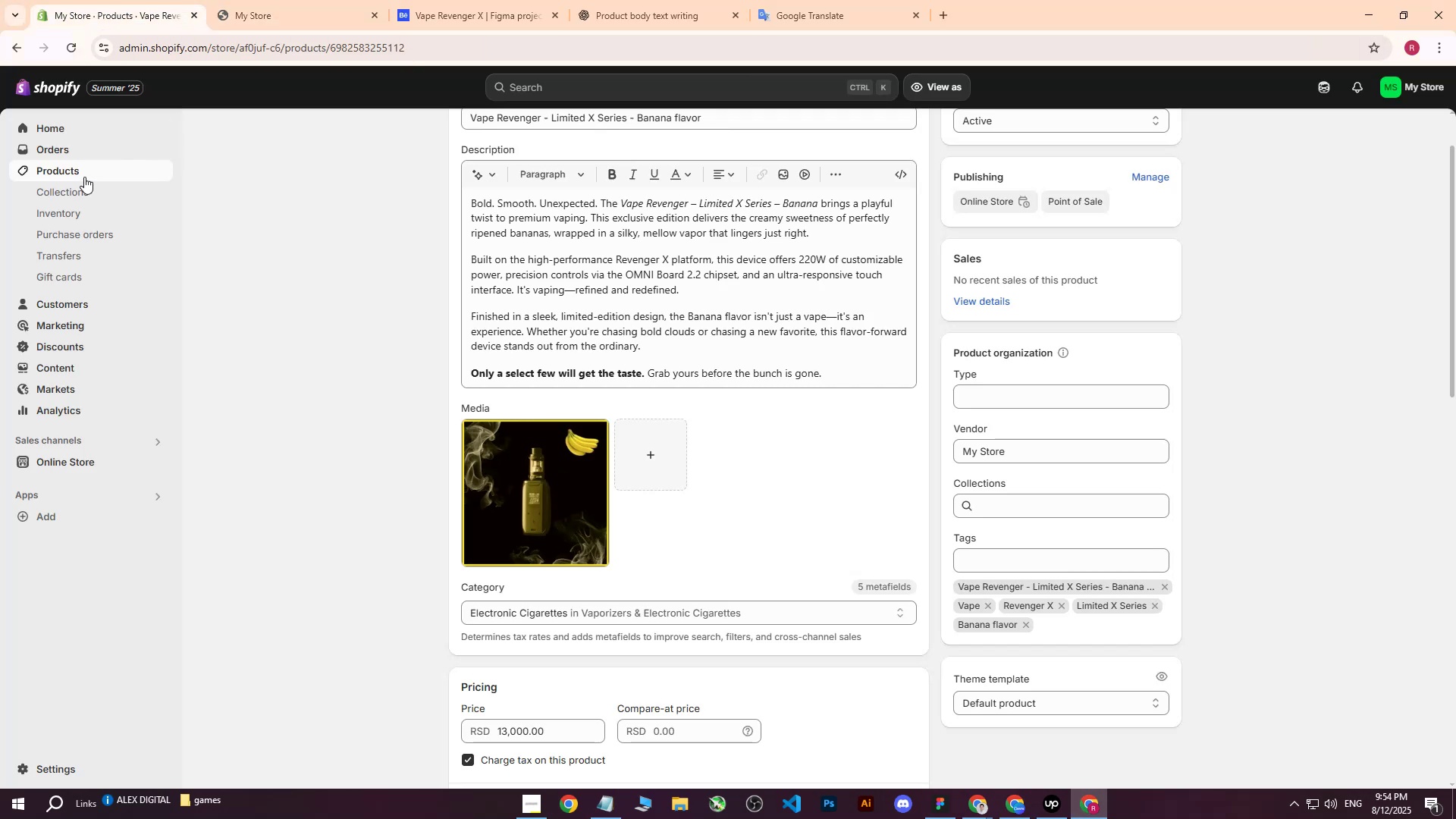 
left_click([78, 173])
 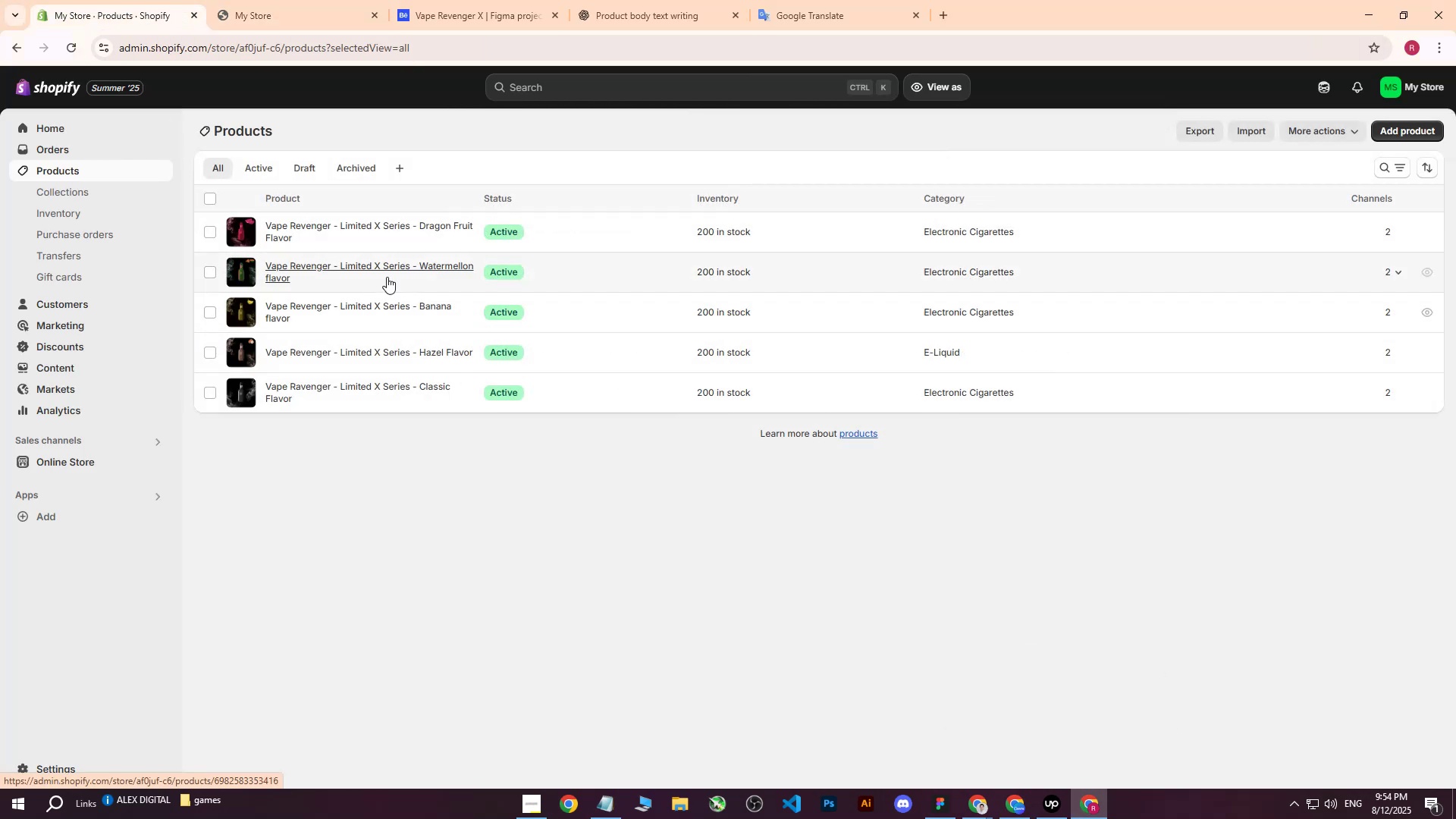 
left_click([393, 268])
 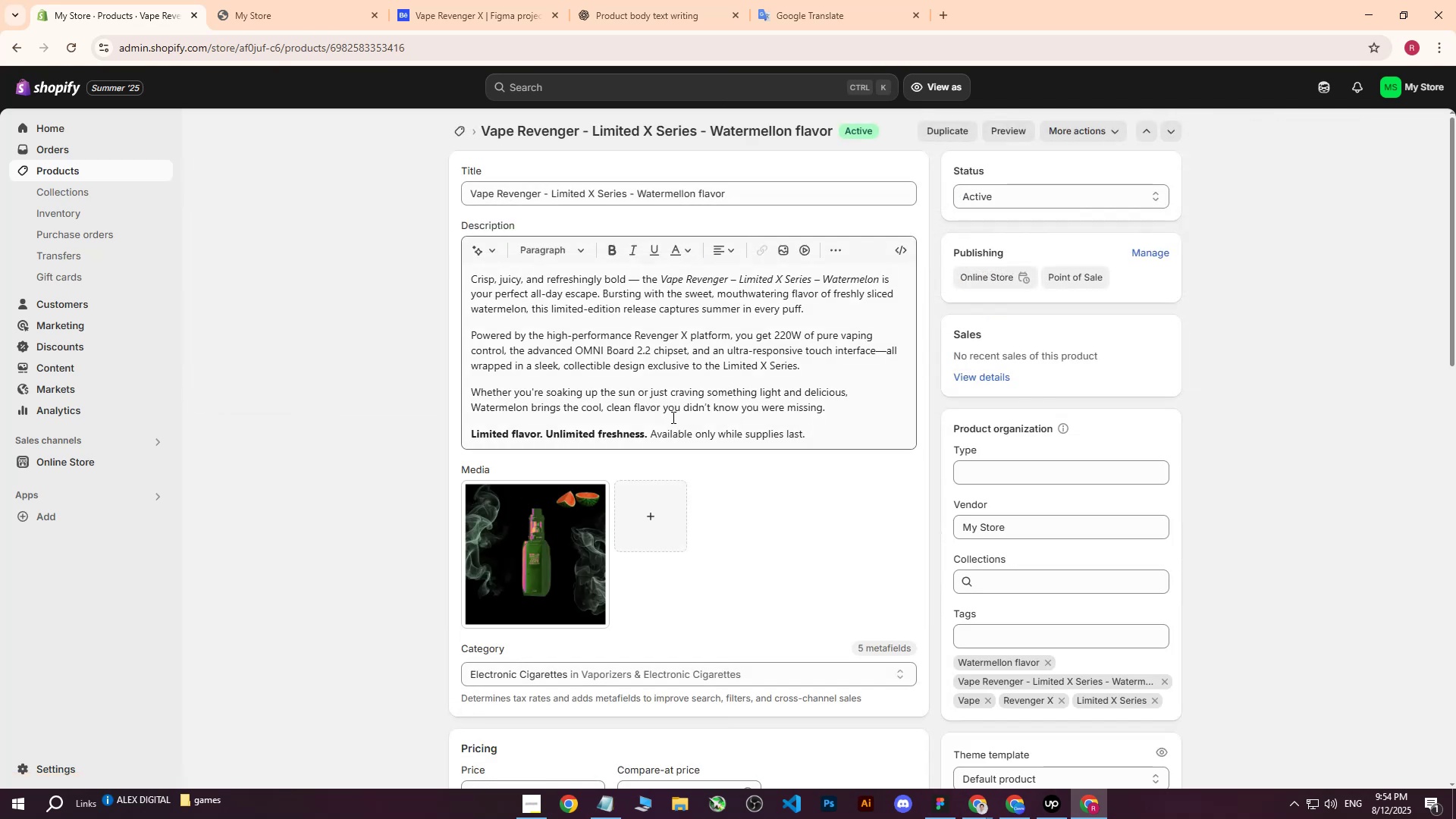 
left_click([539, 533])
 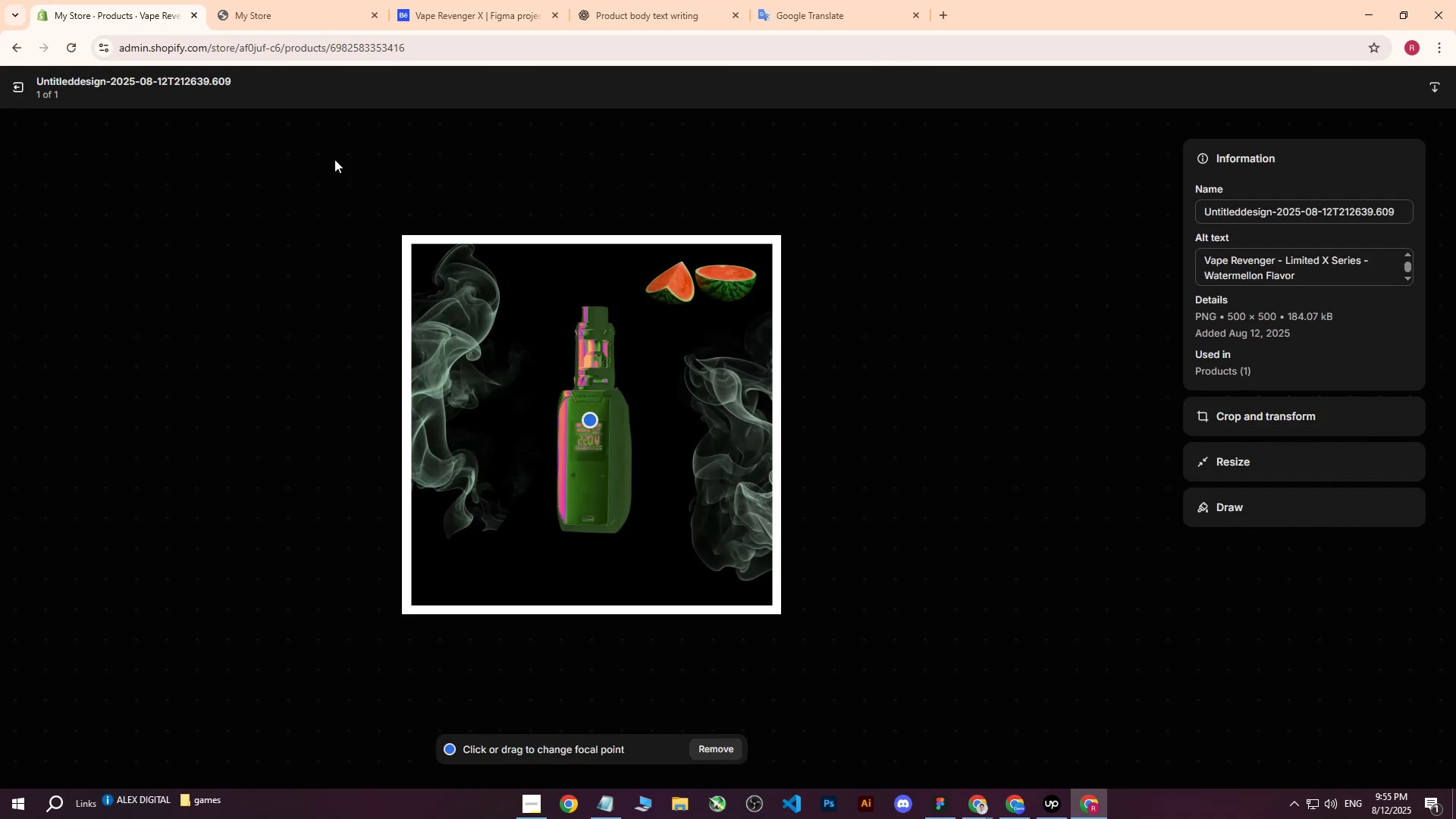 
left_click([12, 80])
 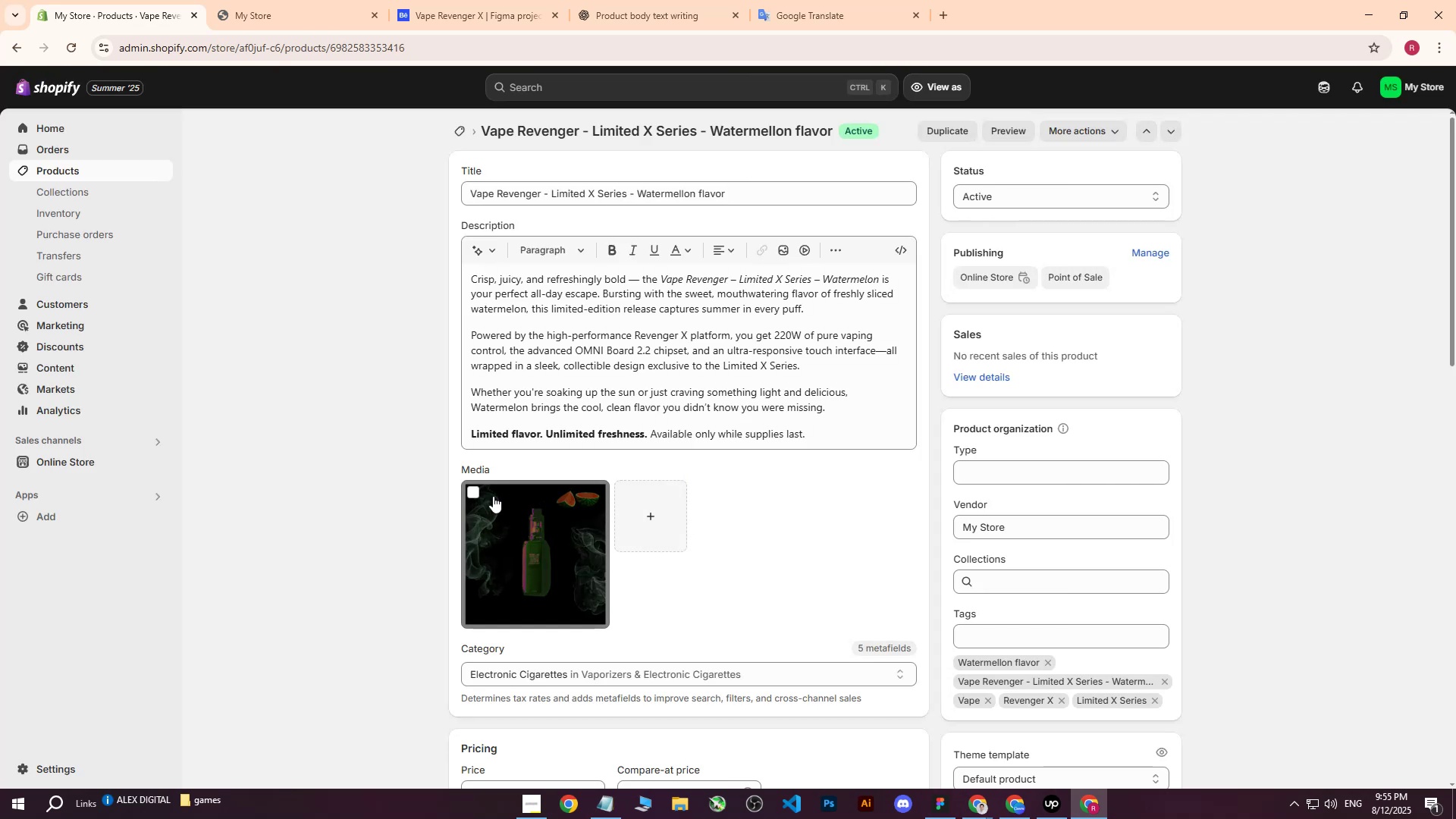 
left_click([469, 491])
 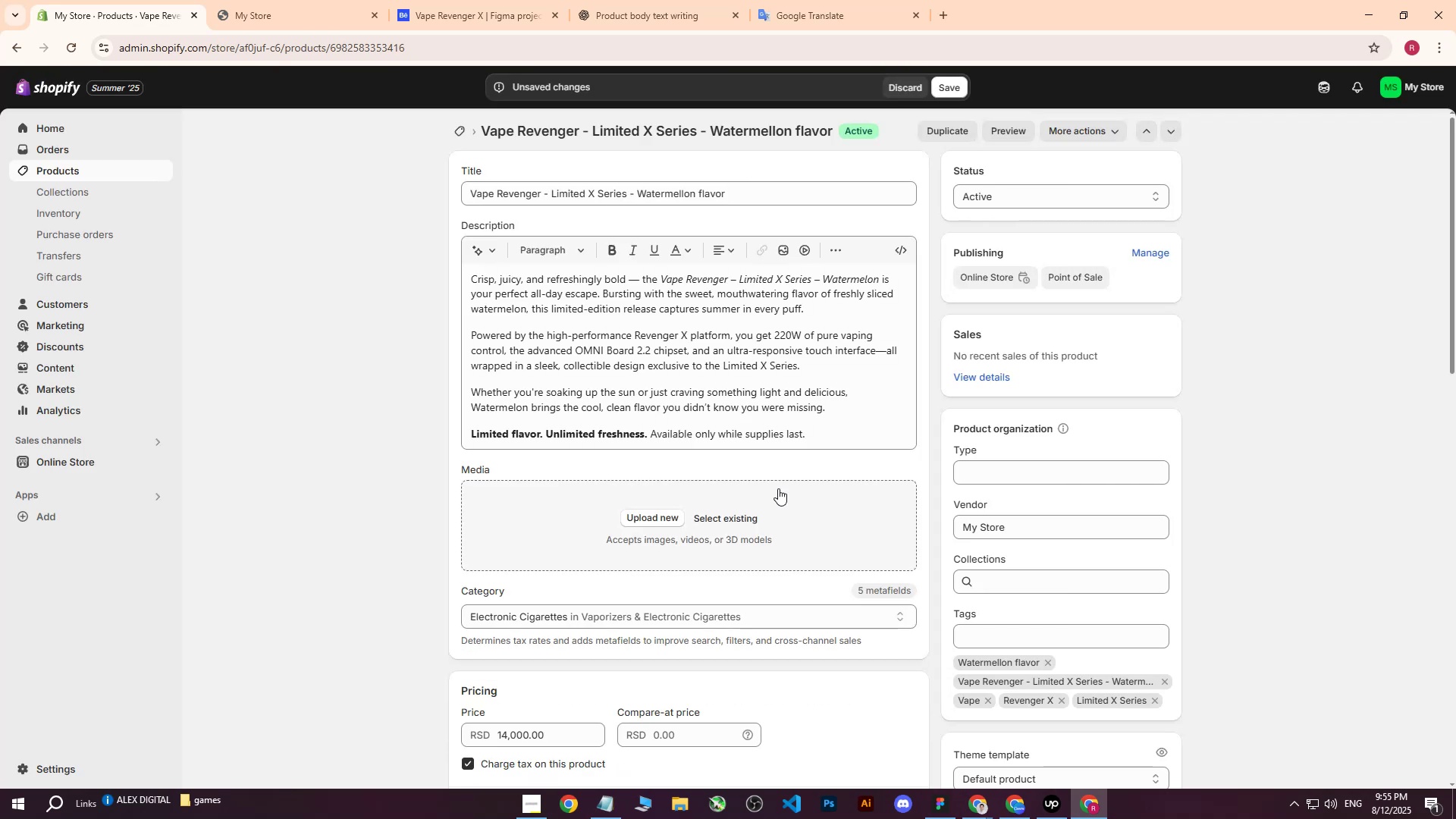 
left_click([655, 512])
 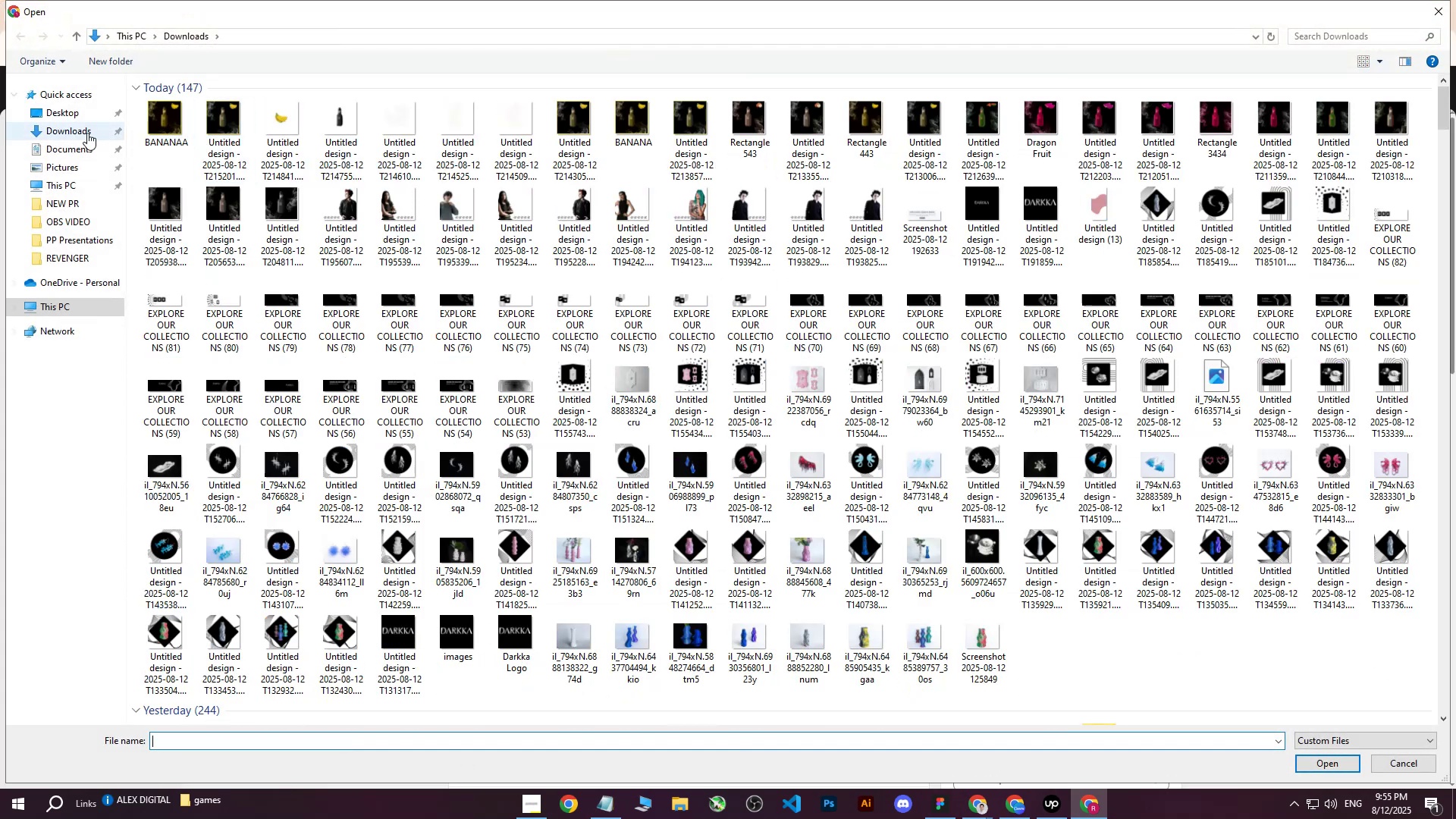 
double_click([65, 112])
 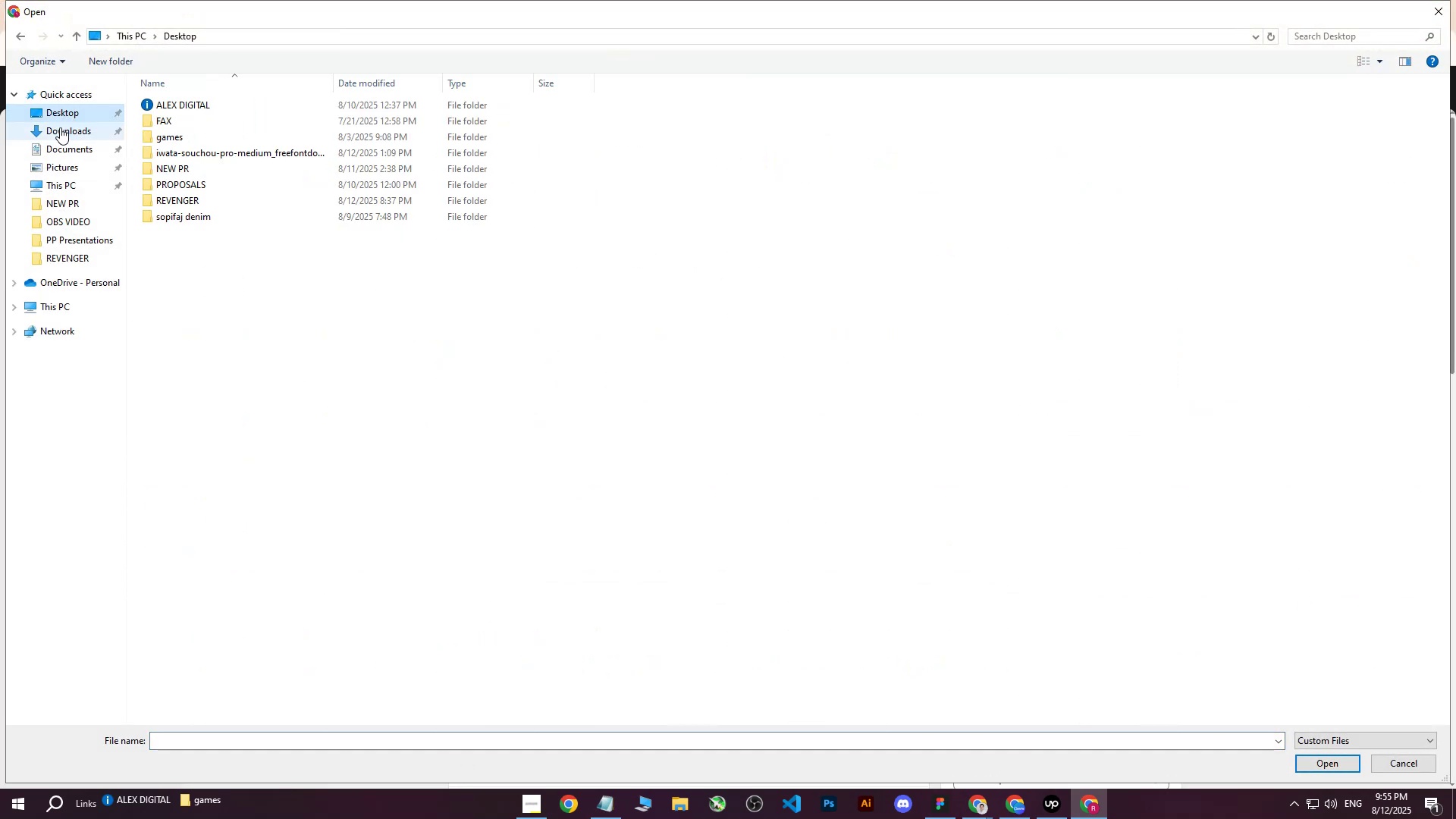 
triple_click([60, 127])
 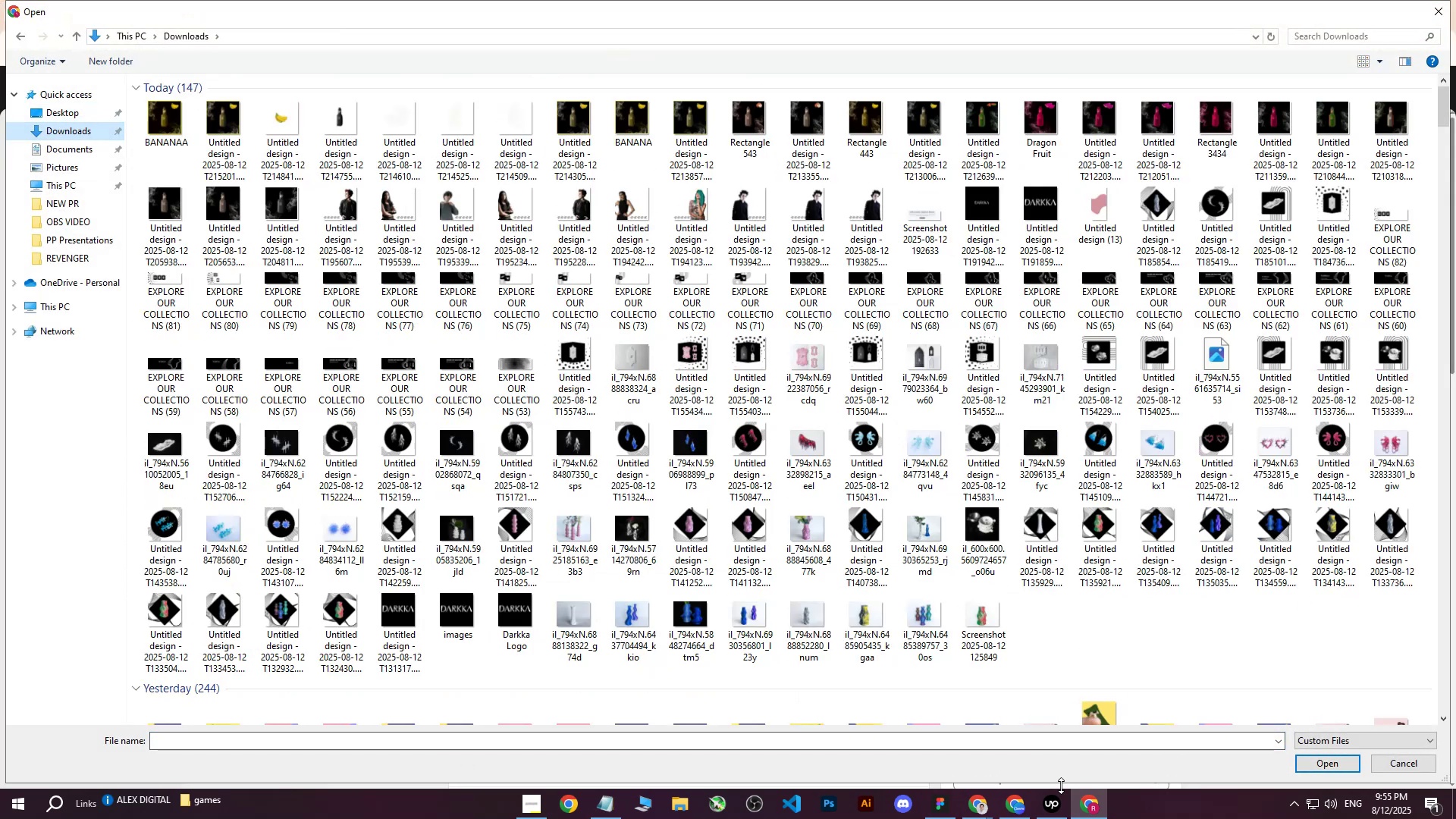 
left_click([1021, 805])
 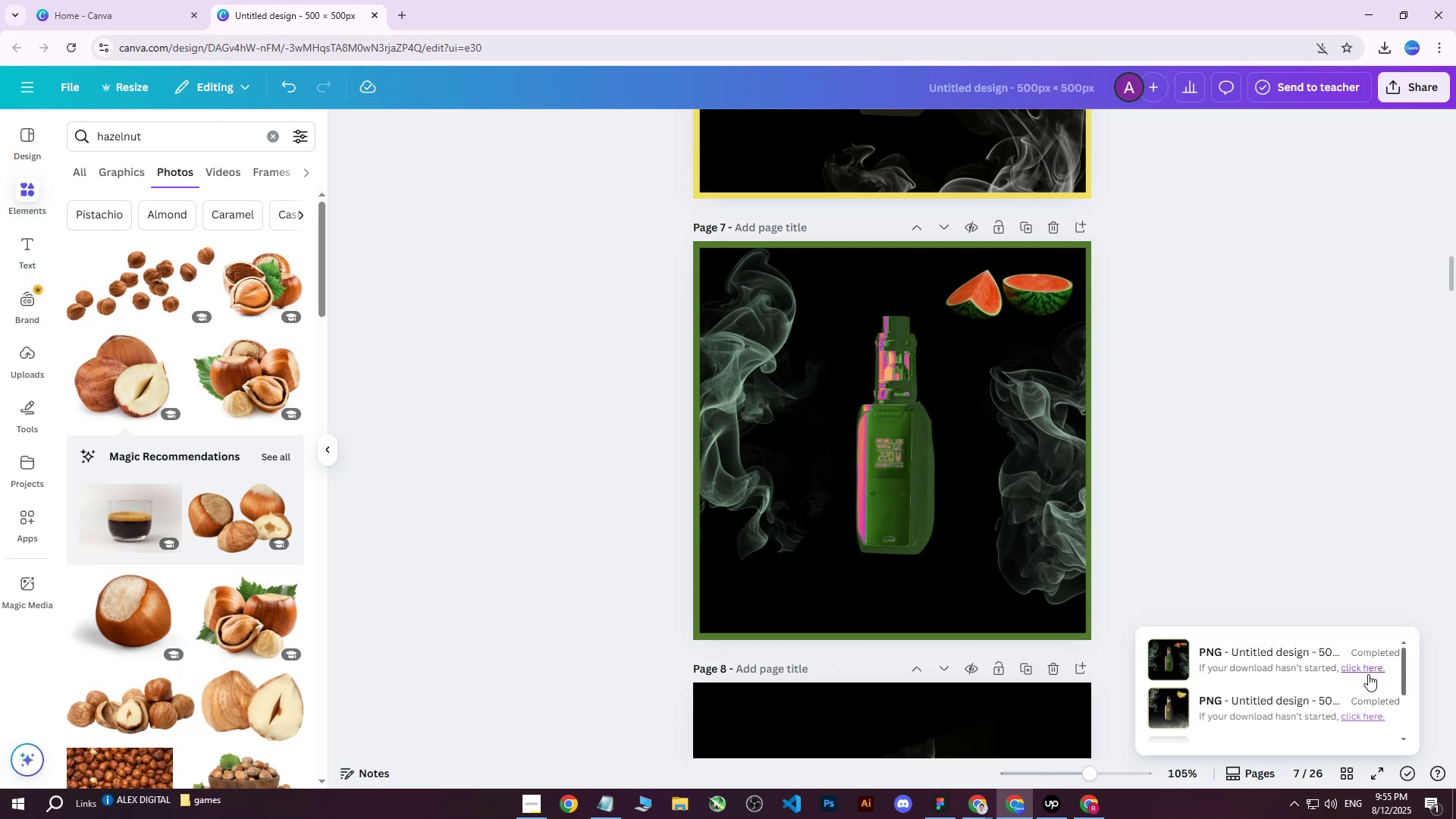 
left_click([1367, 668])
 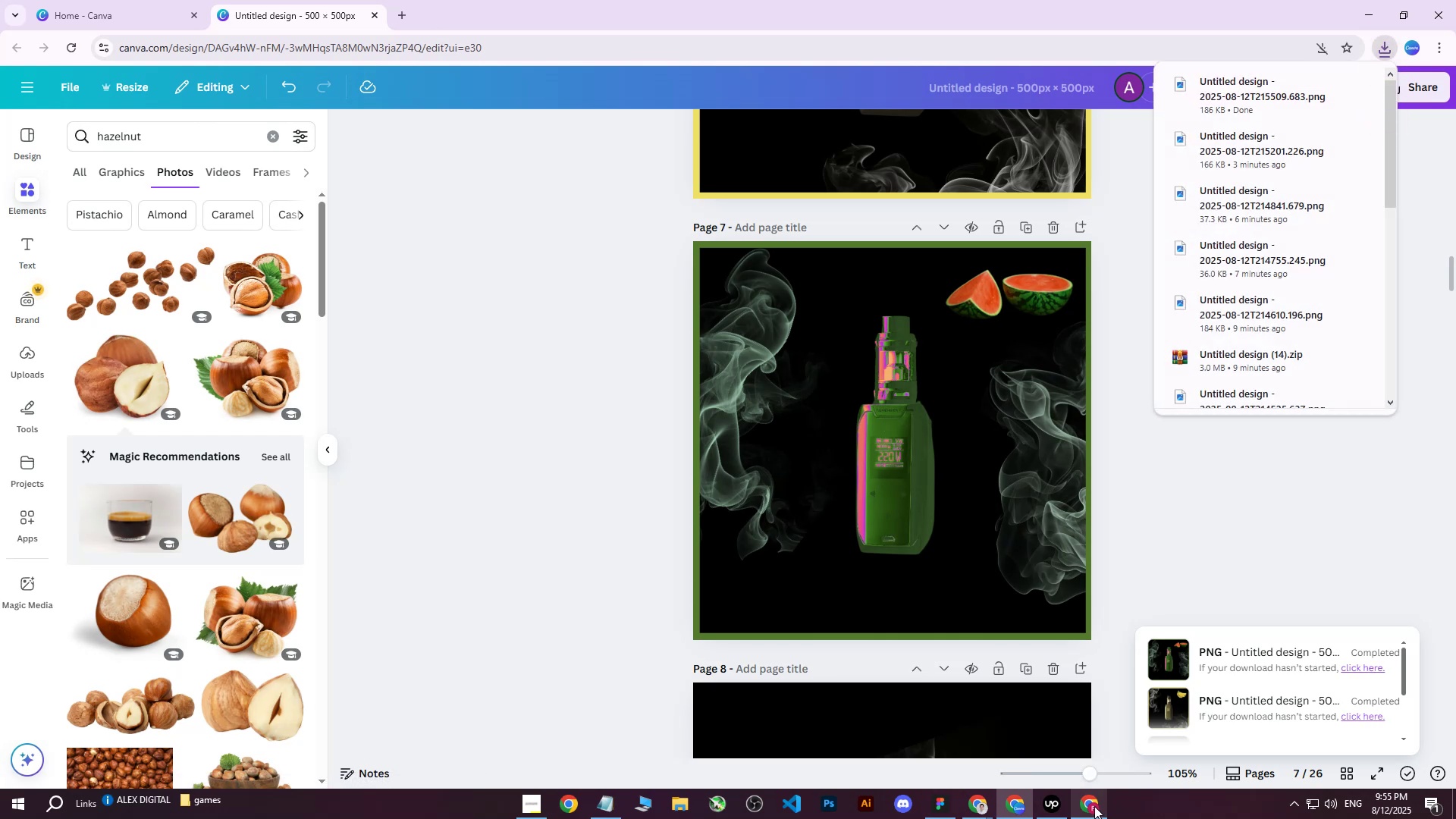 
left_click([1094, 807])
 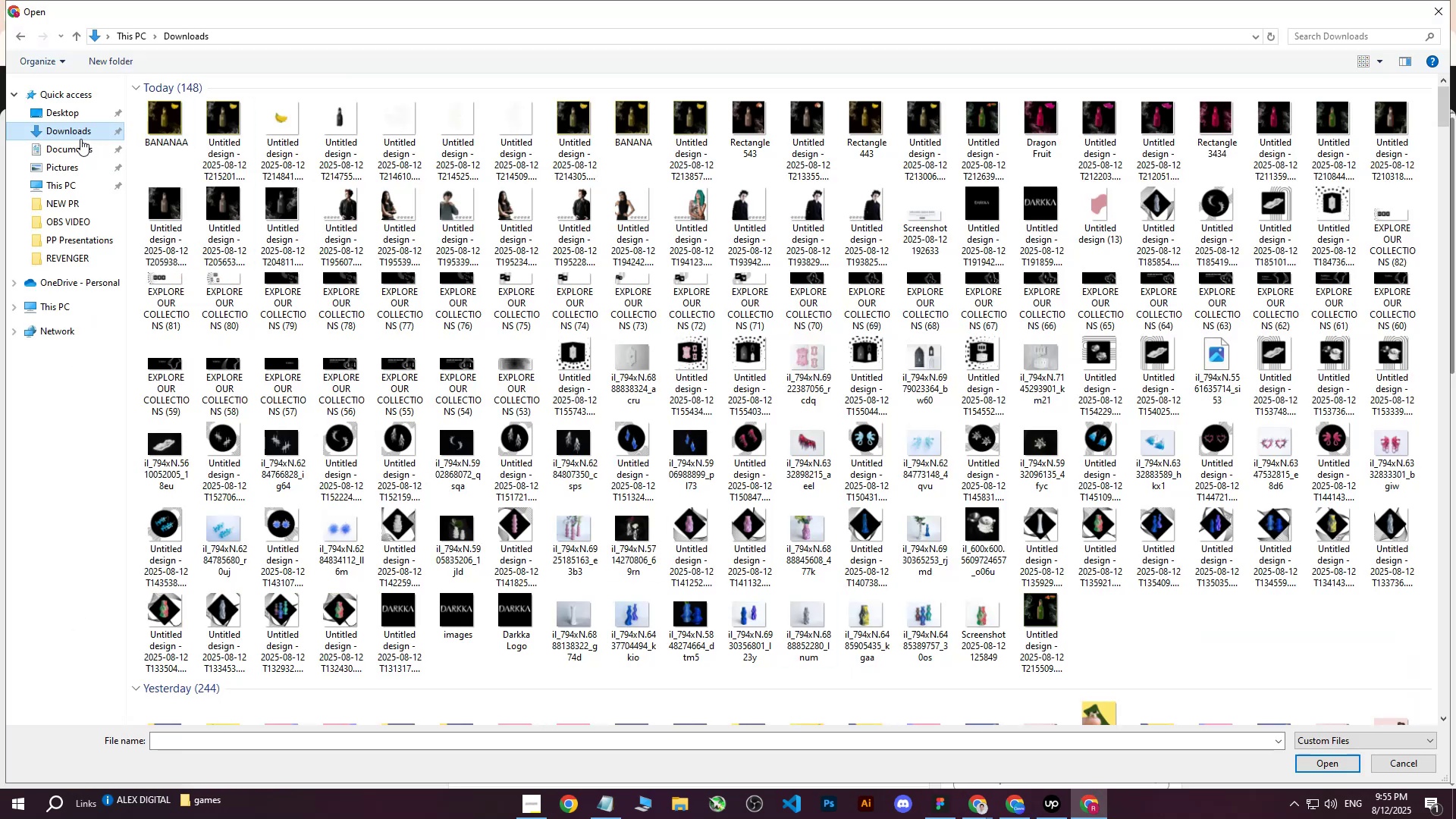 
double_click([70, 143])
 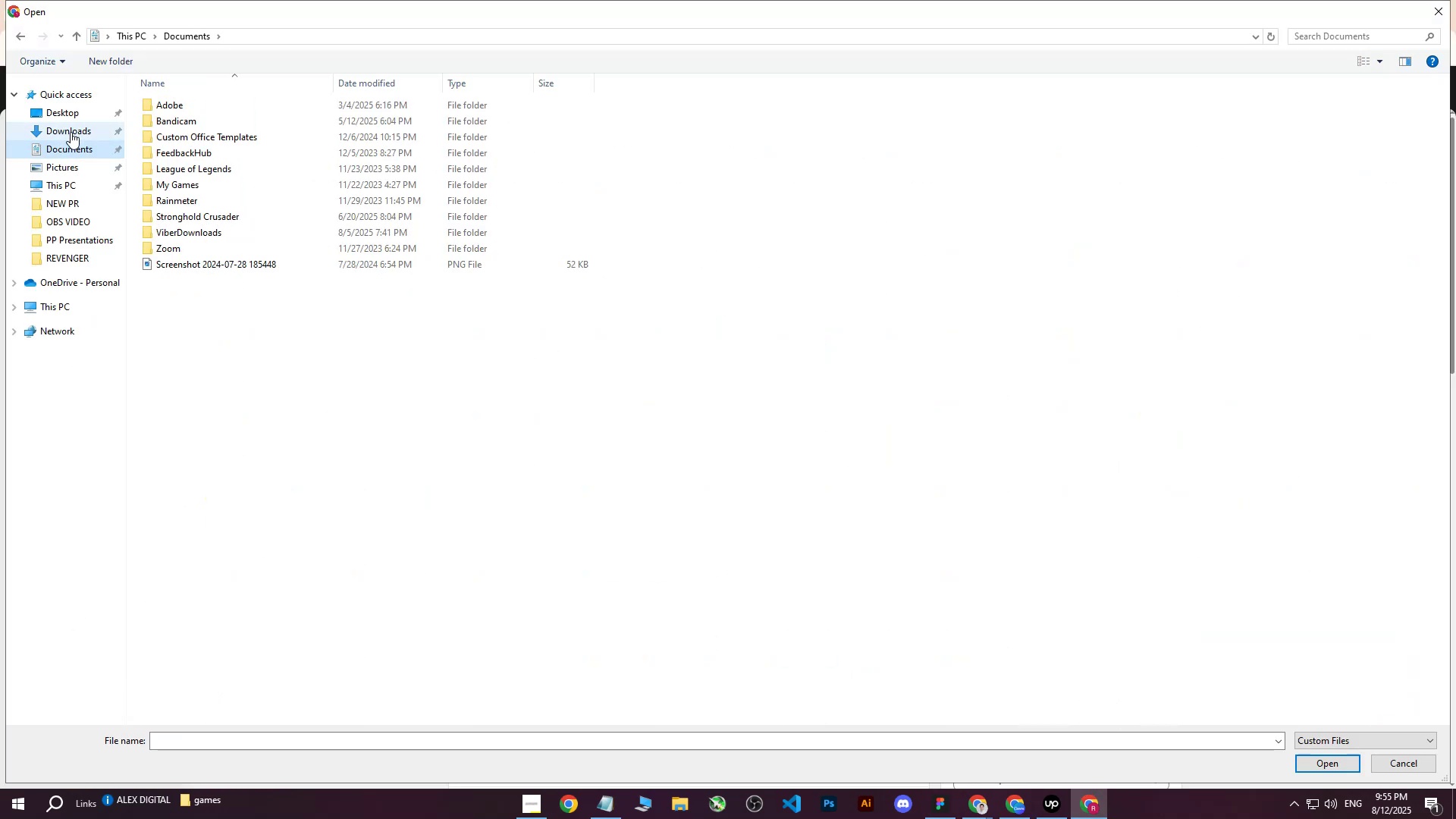 
left_click([71, 132])
 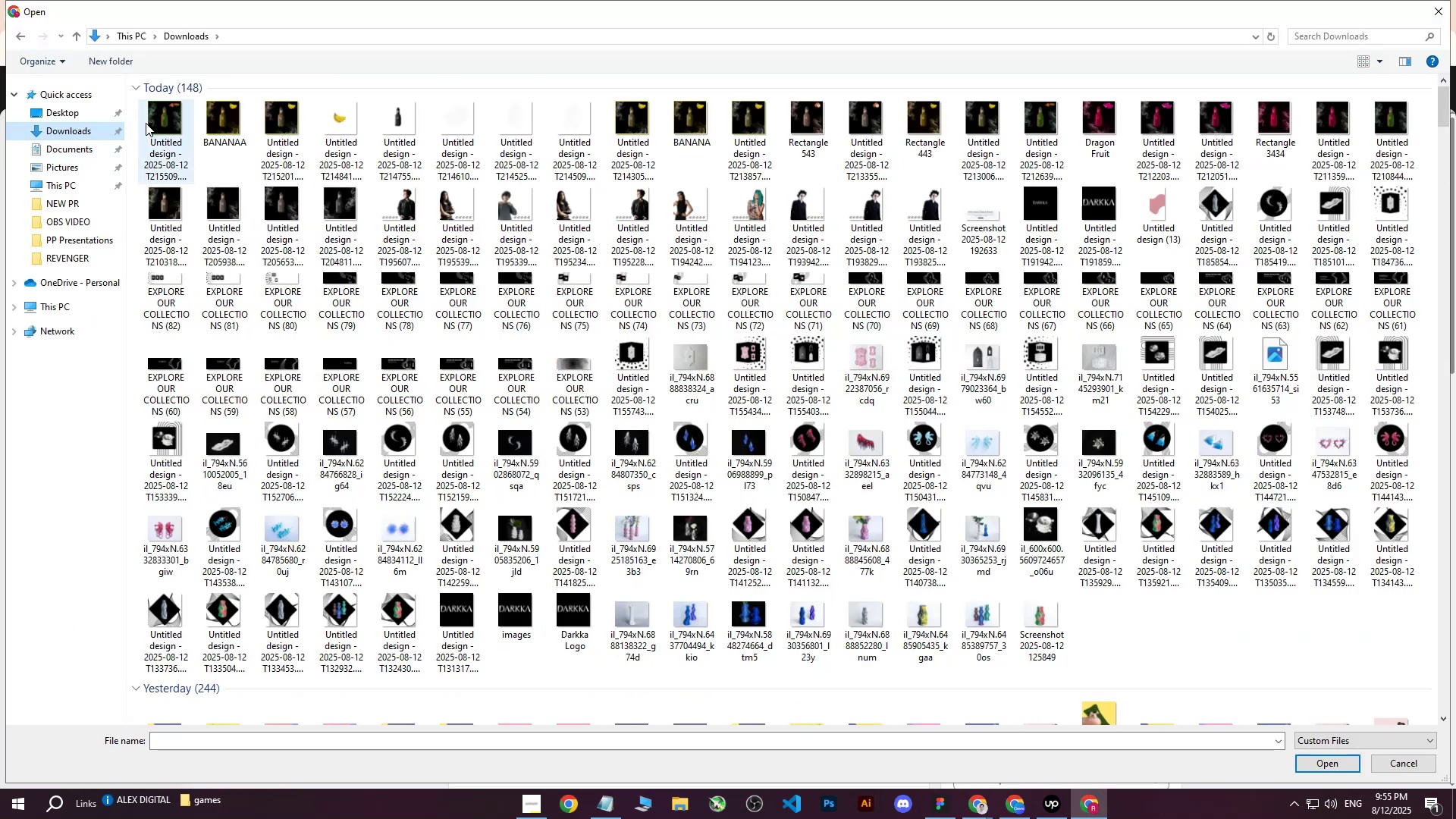 
left_click([149, 121])
 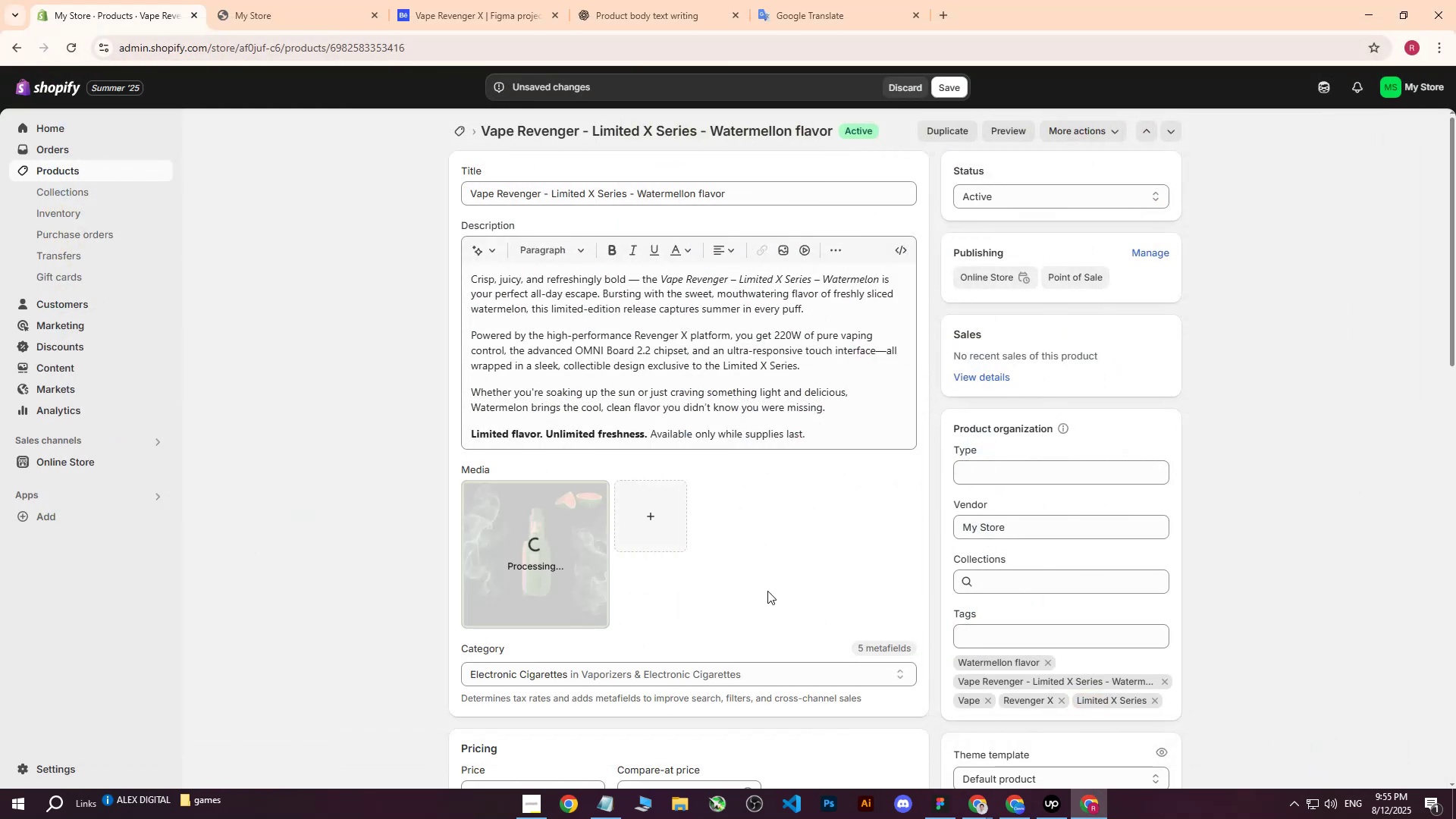 
wait(6.08)
 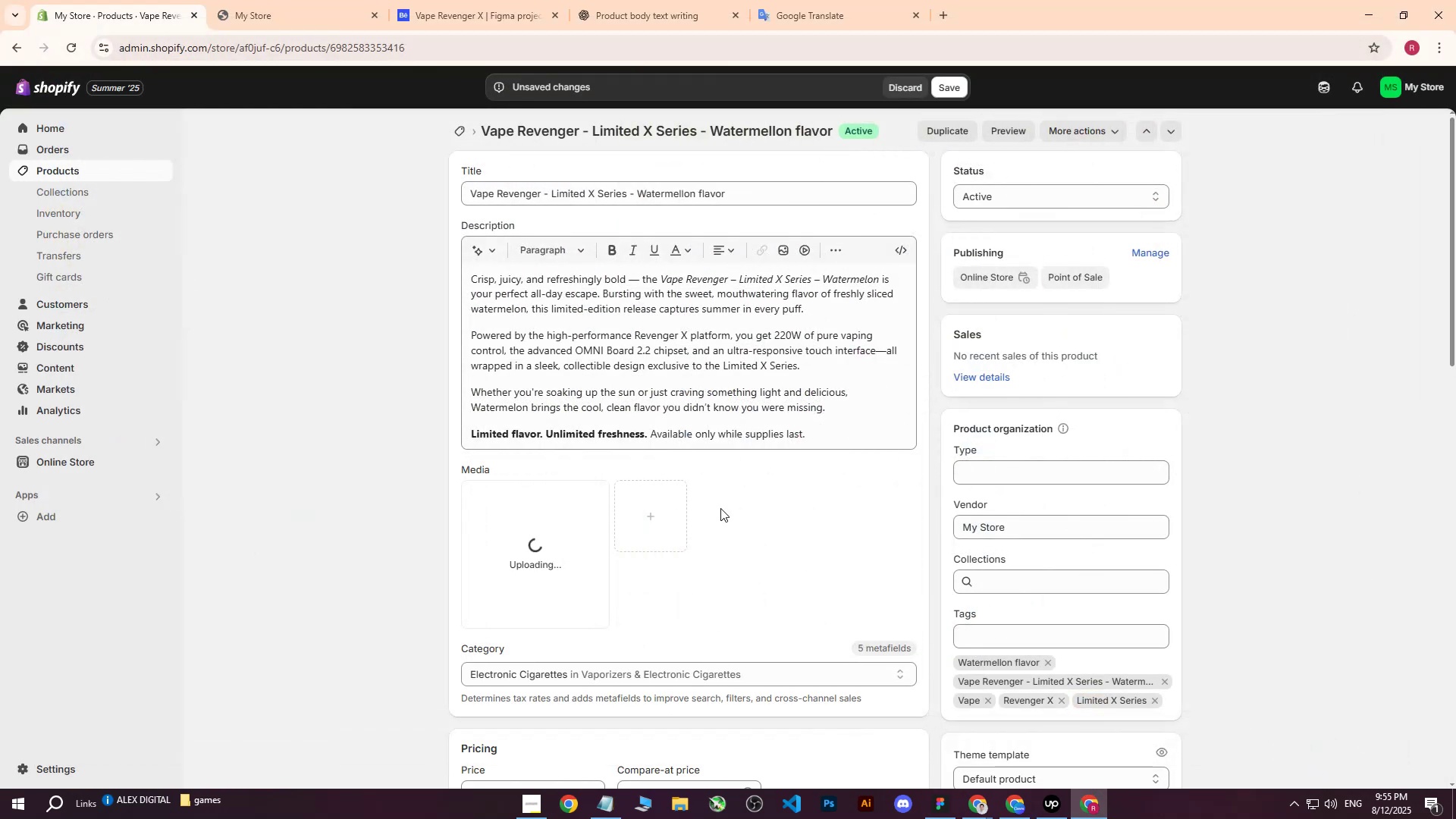 
double_click([1056, 811])
 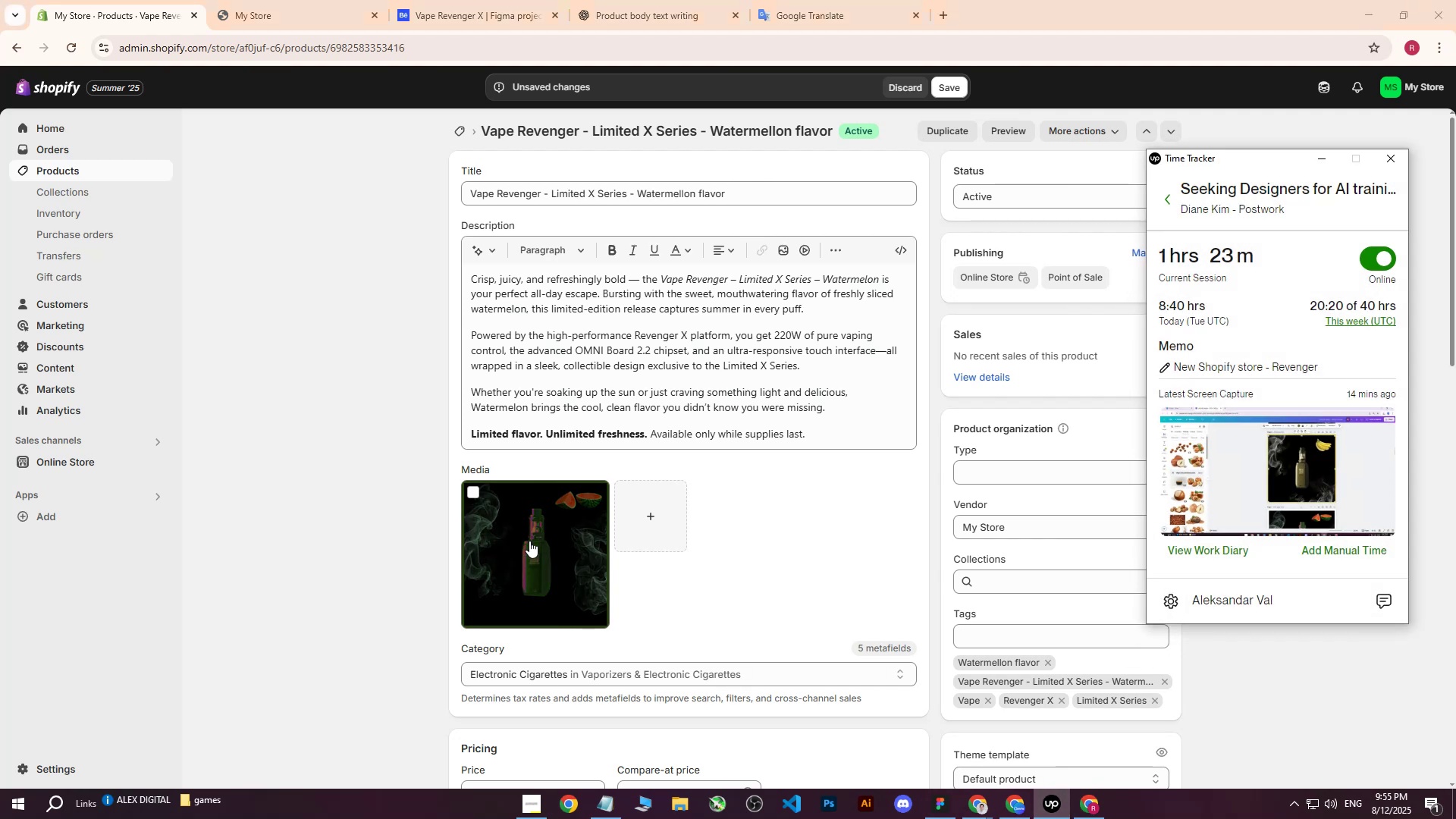 
left_click([528, 540])
 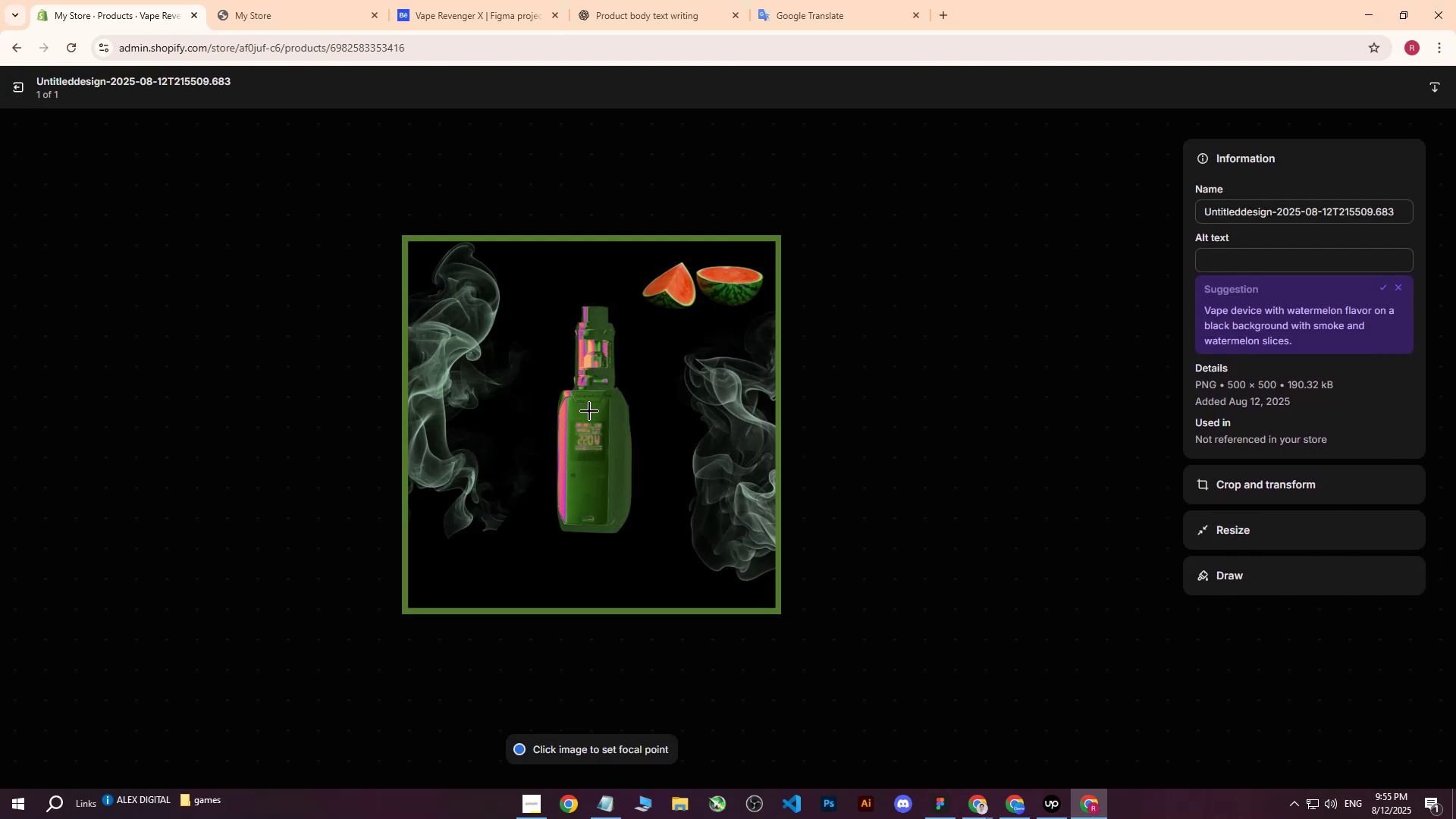 
left_click([589, 419])
 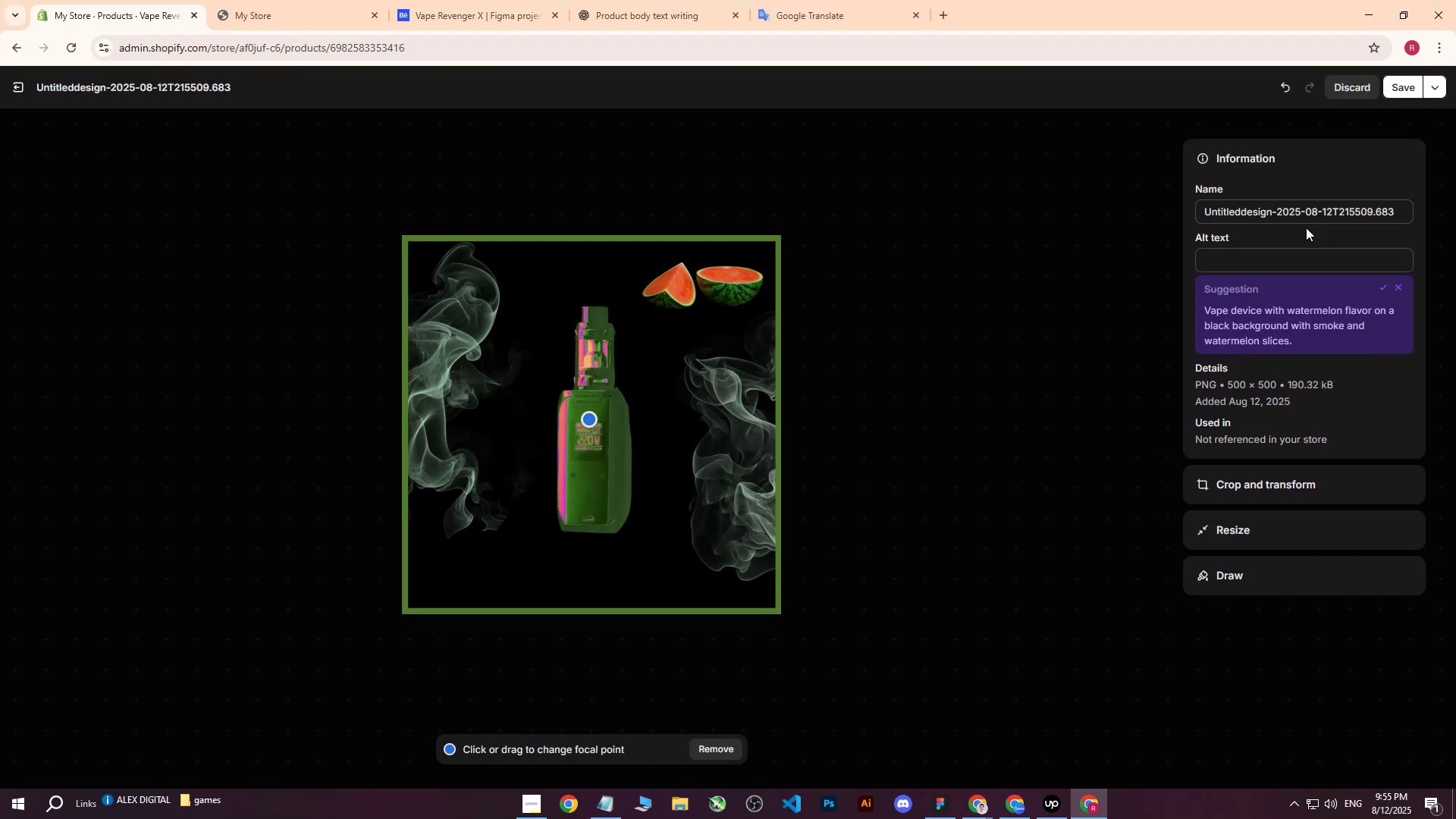 
left_click([1256, 262])
 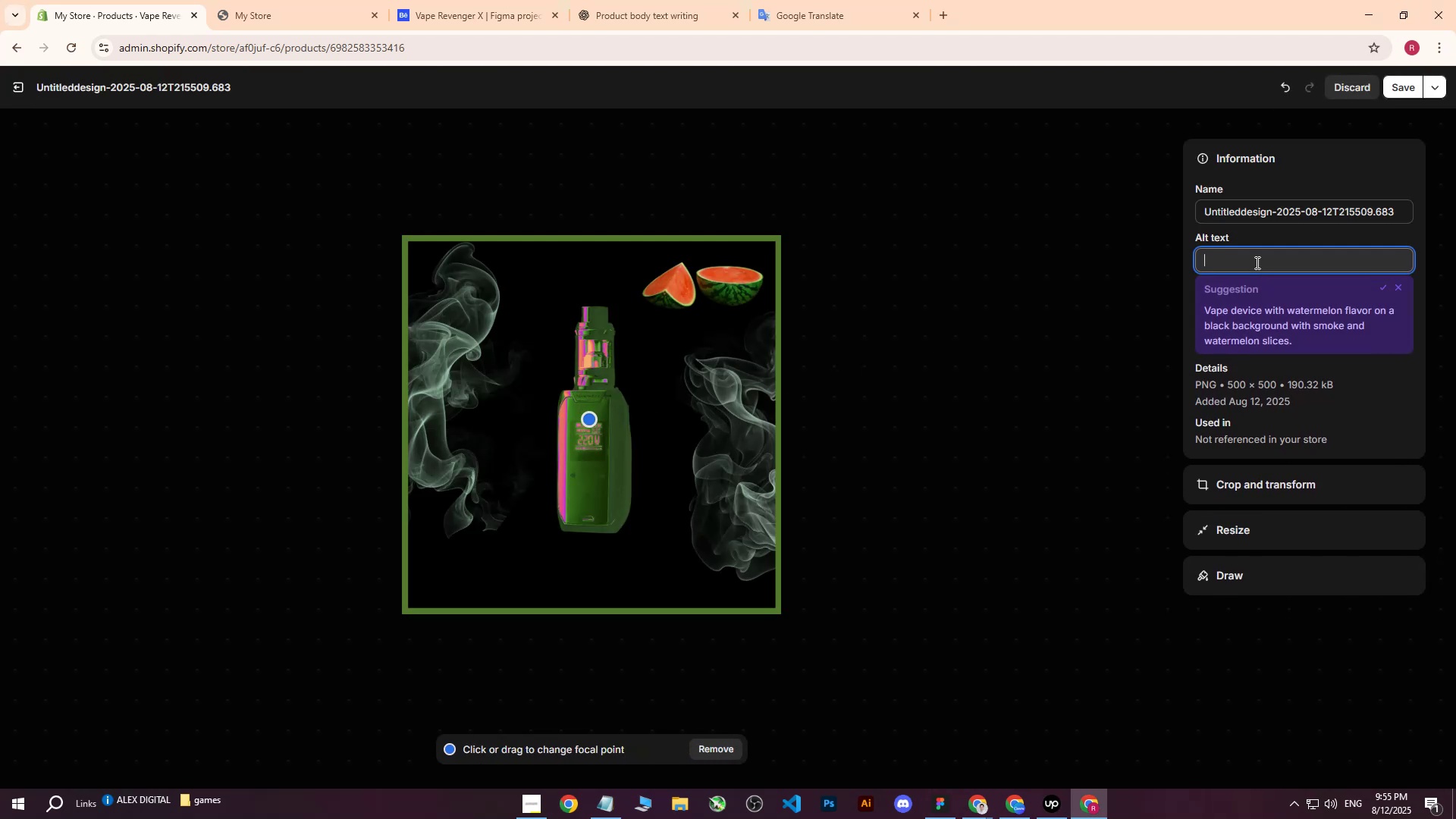 
type(Vape Ren)
key(Backspace)
type(venger - Limited X s)
key(Backspace)
type(S)
key(Backspace)
type( s)
key(Backspace)
type(Series )
key(Backspace)
type( 0 )
key(Backspace)
key(Backspace)
type(- )
 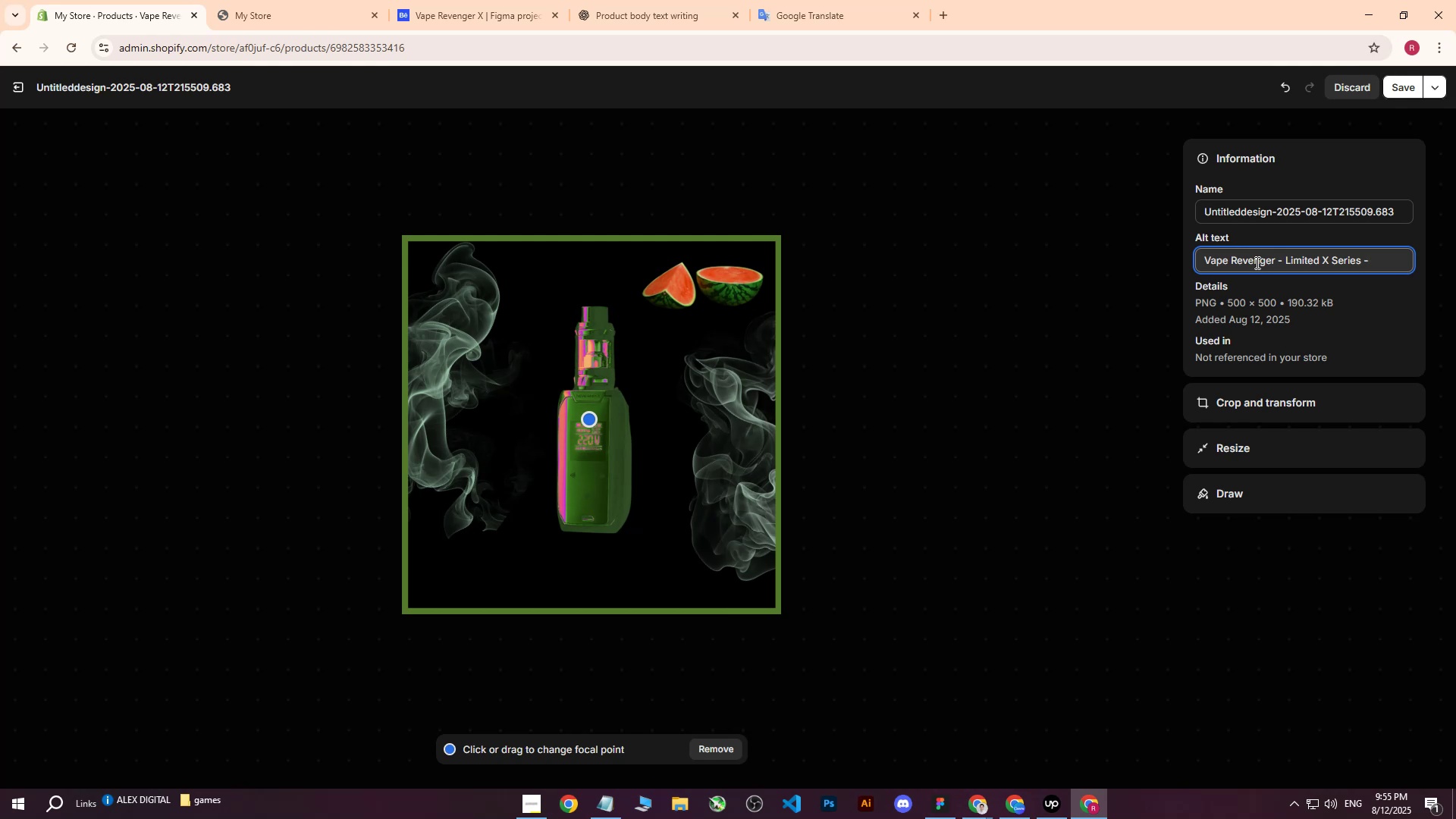 
type(Wt)
key(Backspace)
type(atermellon f)
key(Backspace)
type(FlVO)
key(Backspace)
key(Backspace)
key(Backspace)
type(lavor)
 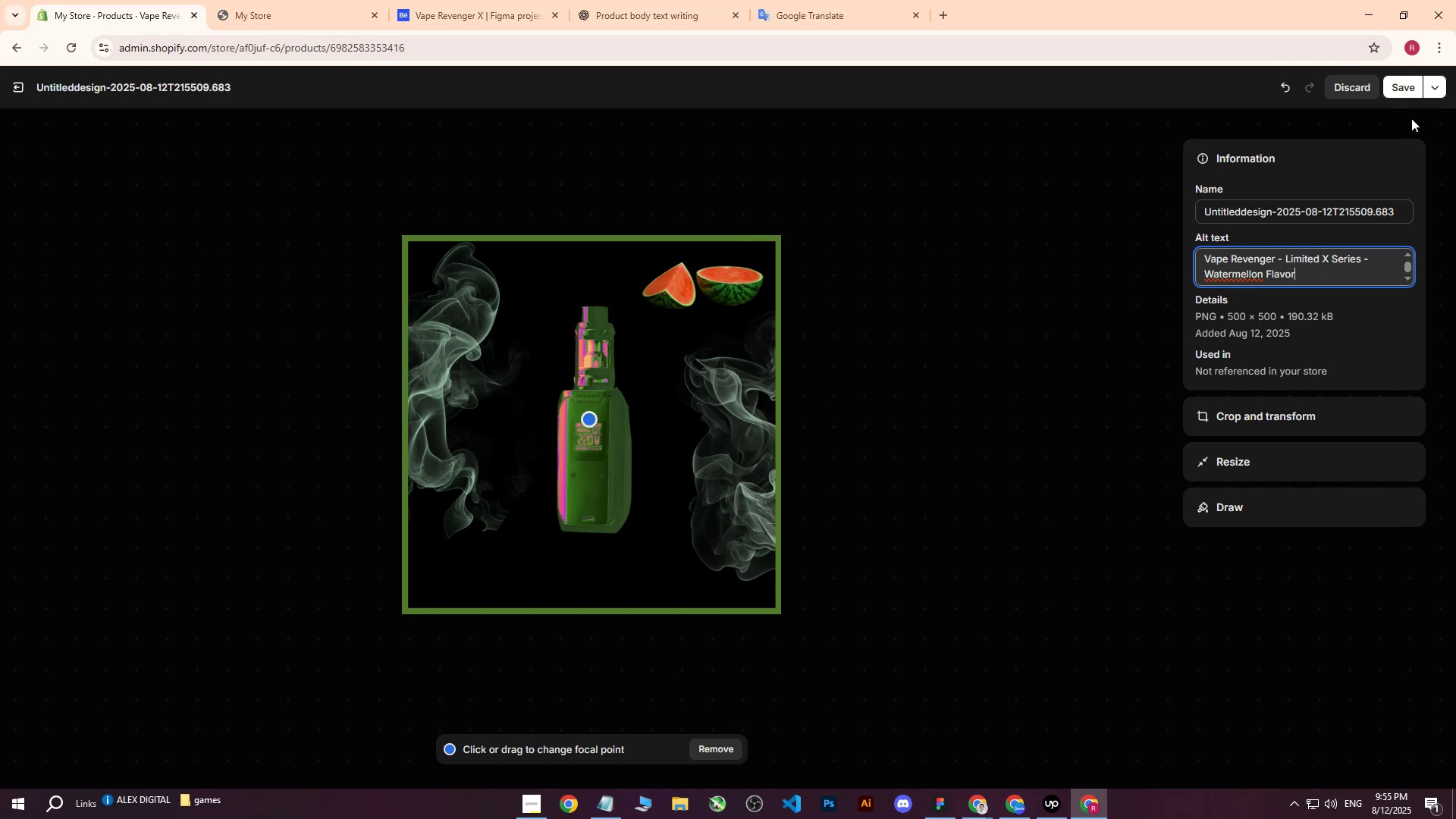 
type( on black background with green smoke and watermellon.)
key(Backspace)
type(s.)
 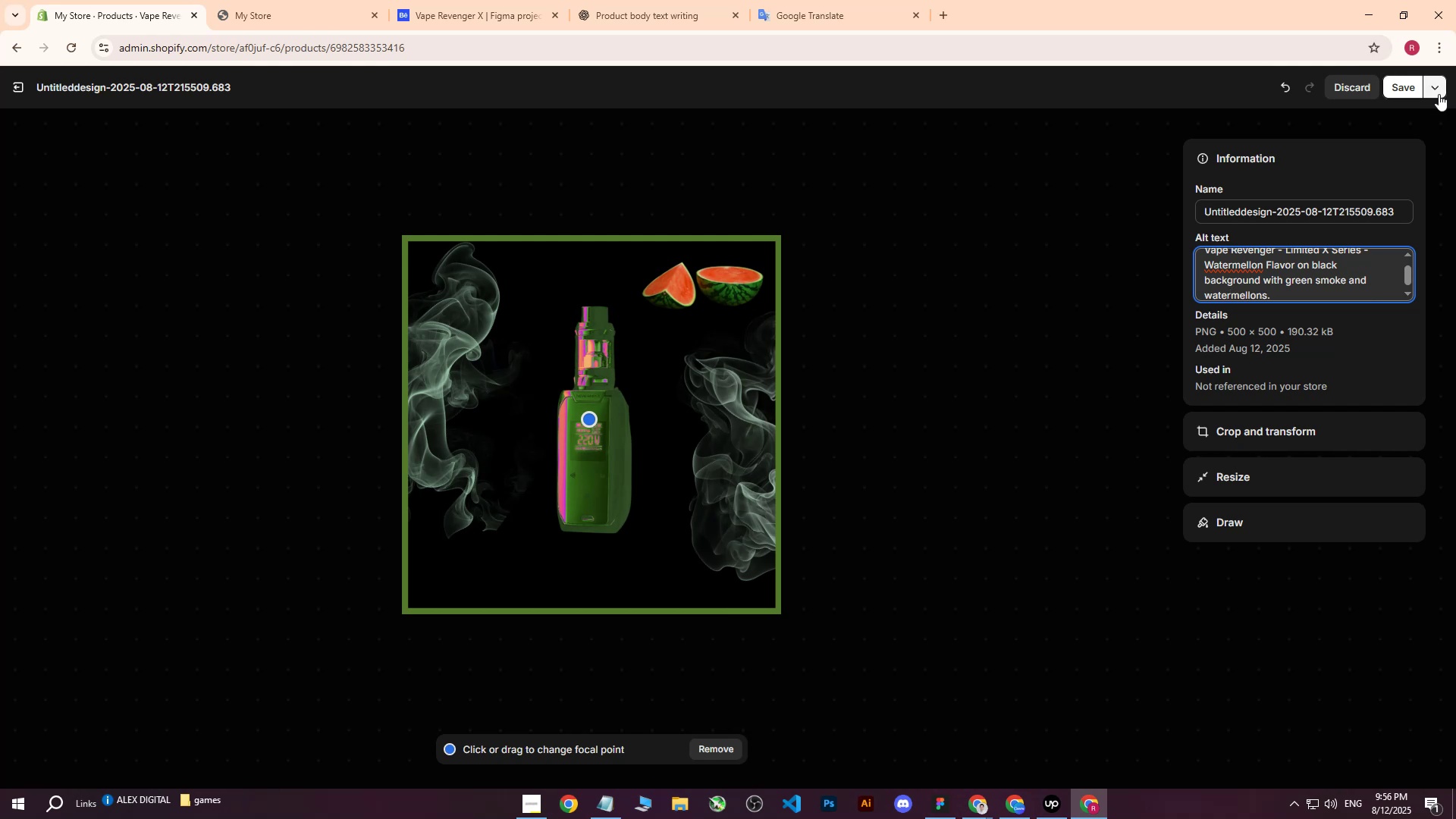 
left_click([1404, 87])
 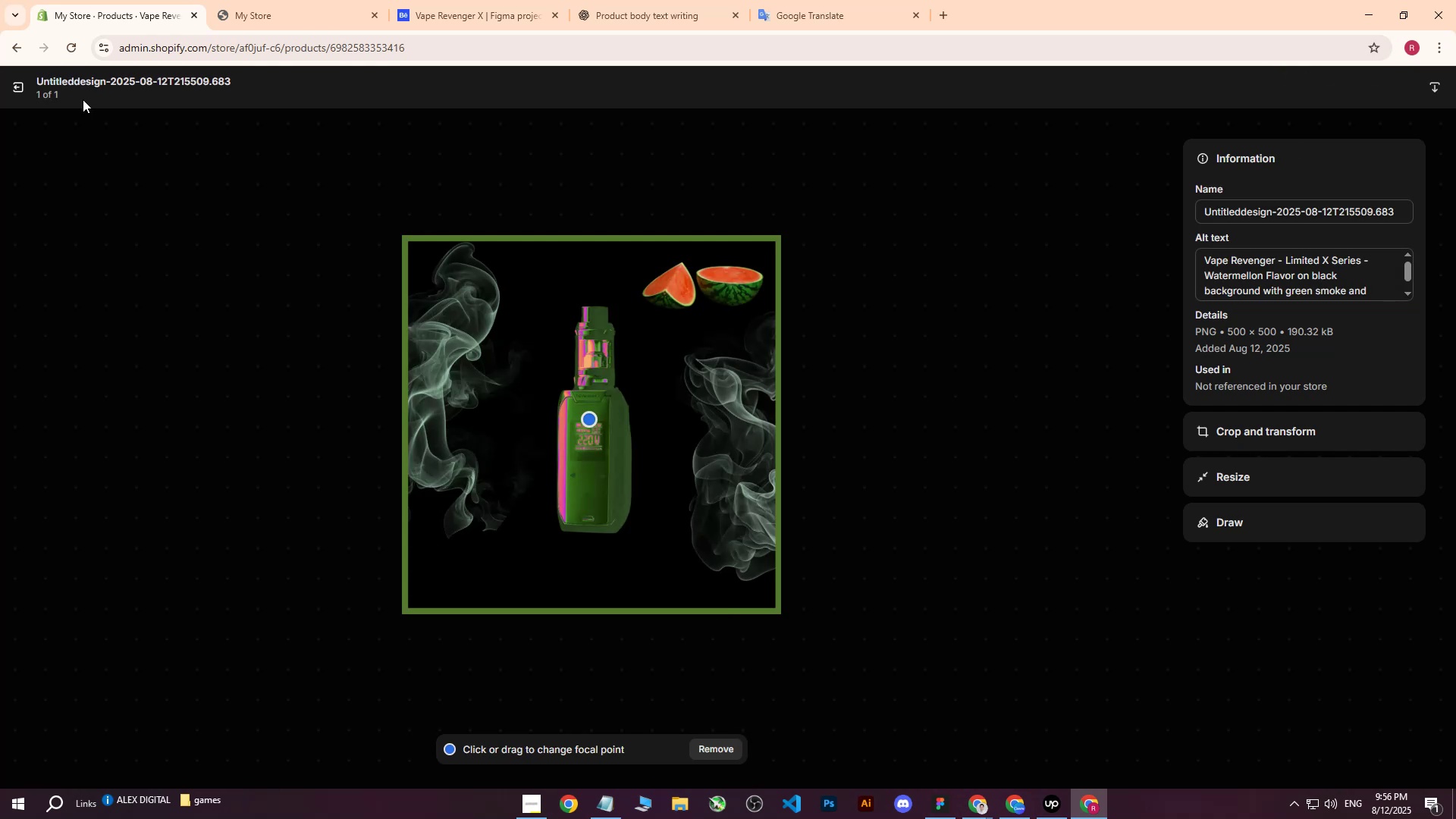 
left_click([20, 91])
 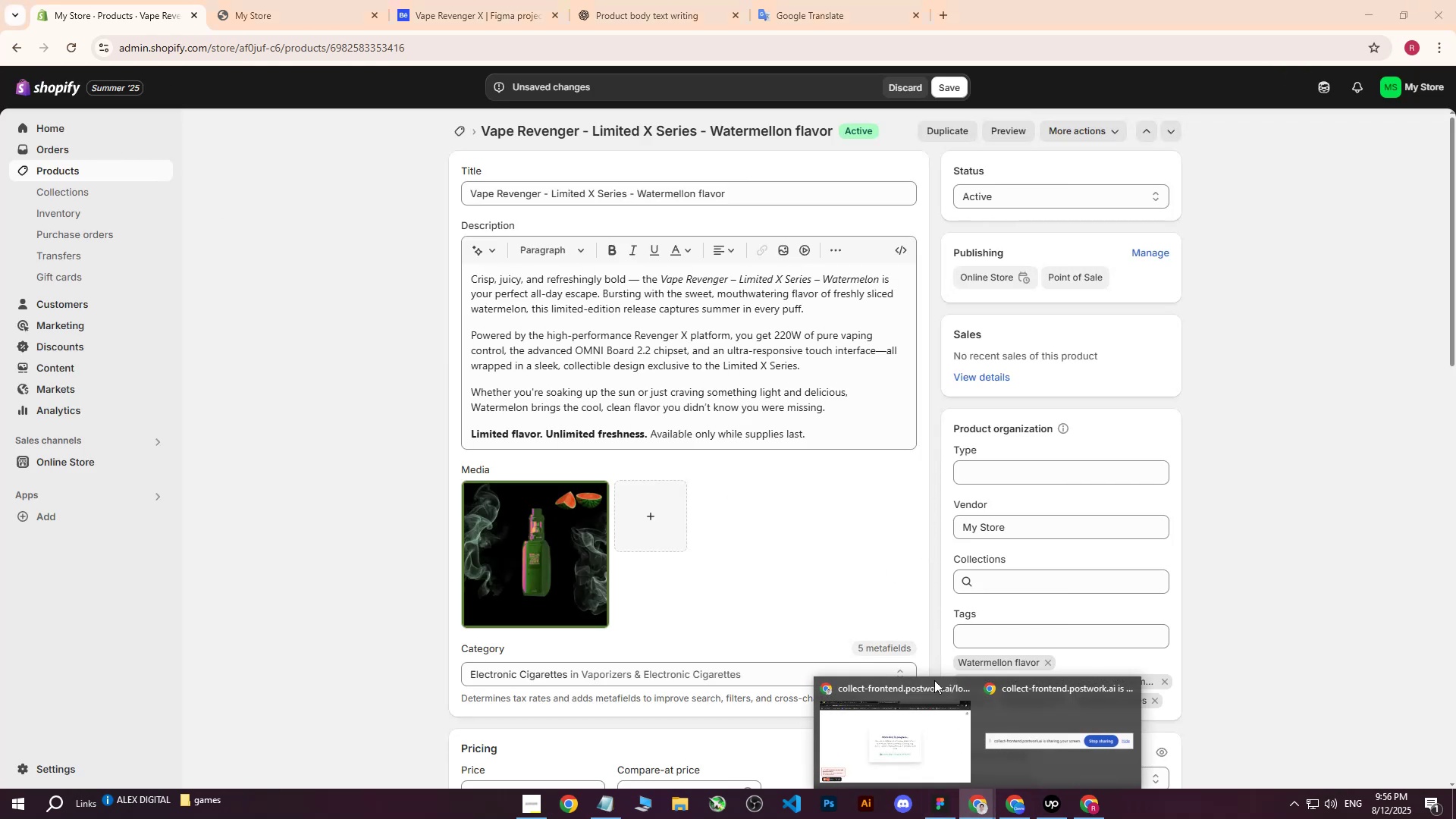 
left_click([1015, 810])
 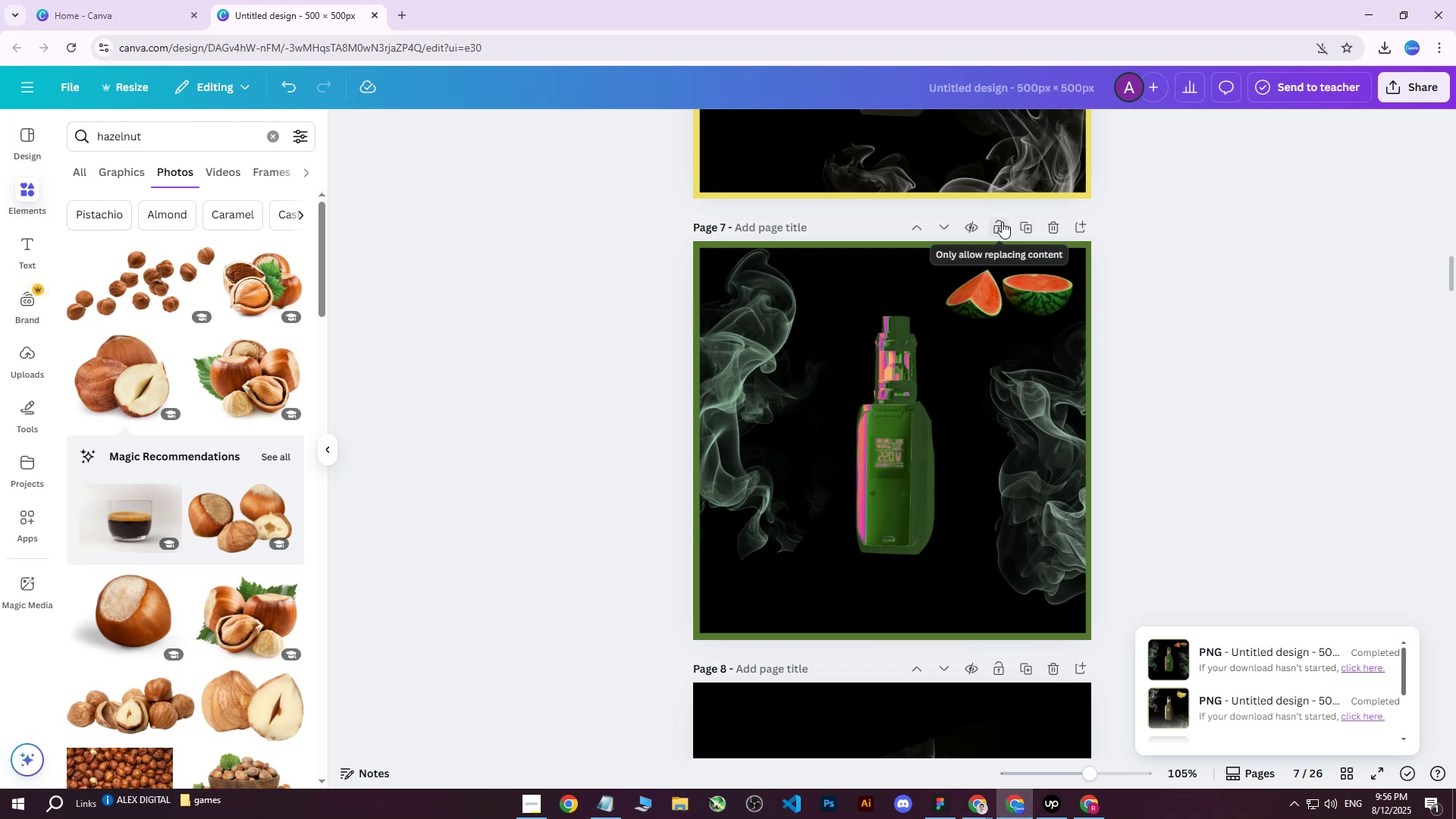 
left_click([1025, 225])
 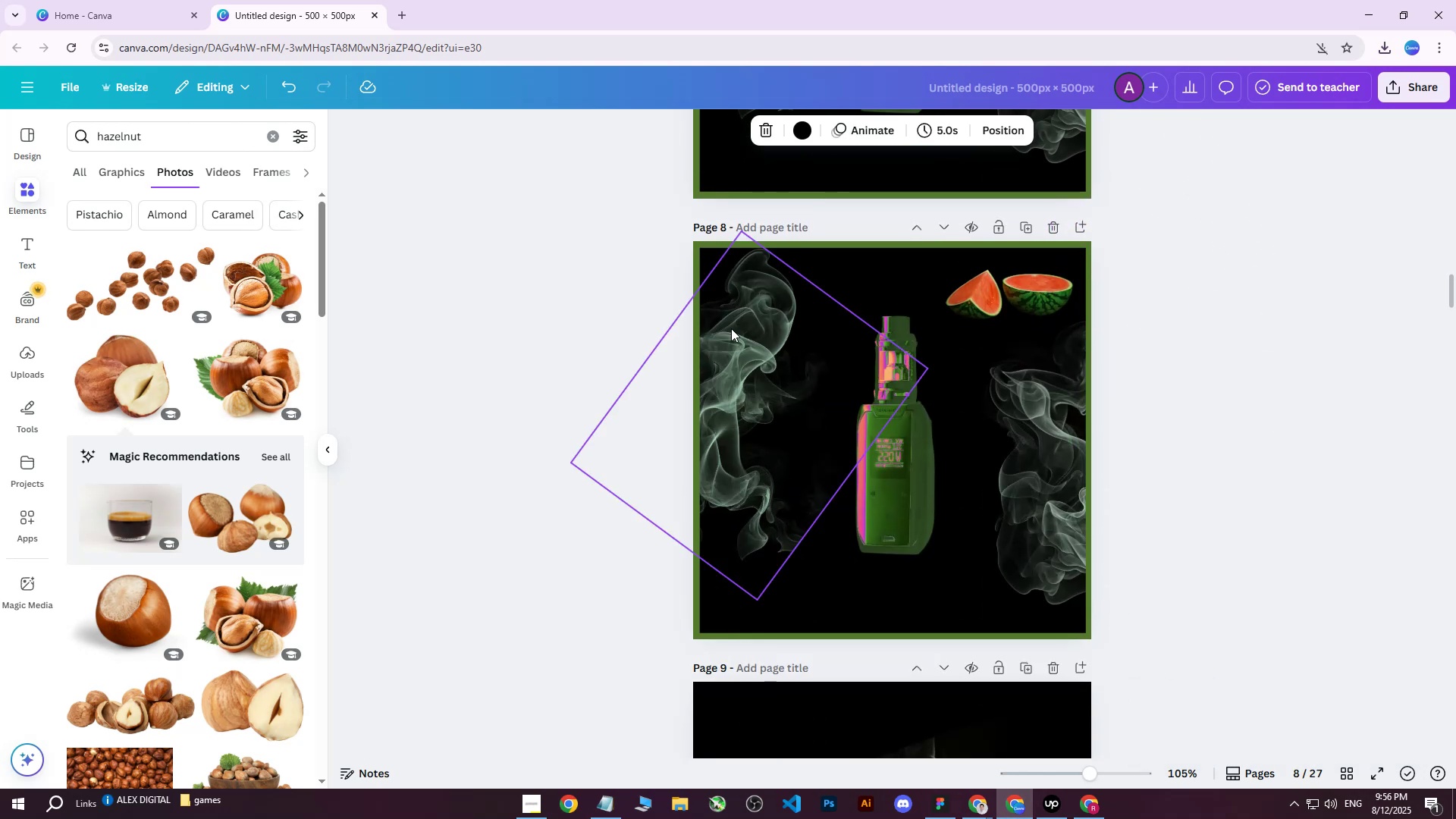 
left_click([722, 328])
 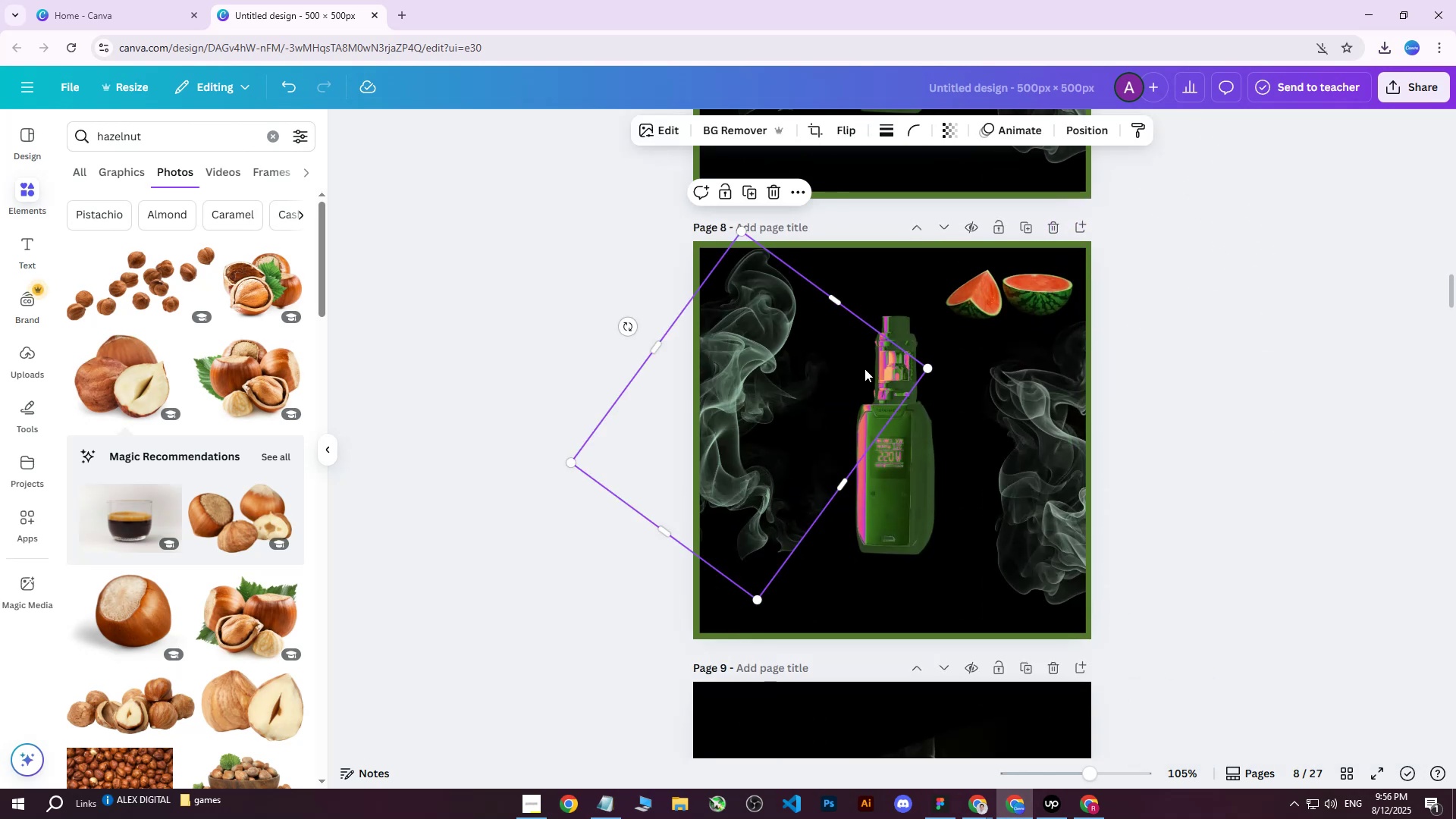 
key(Delete)
 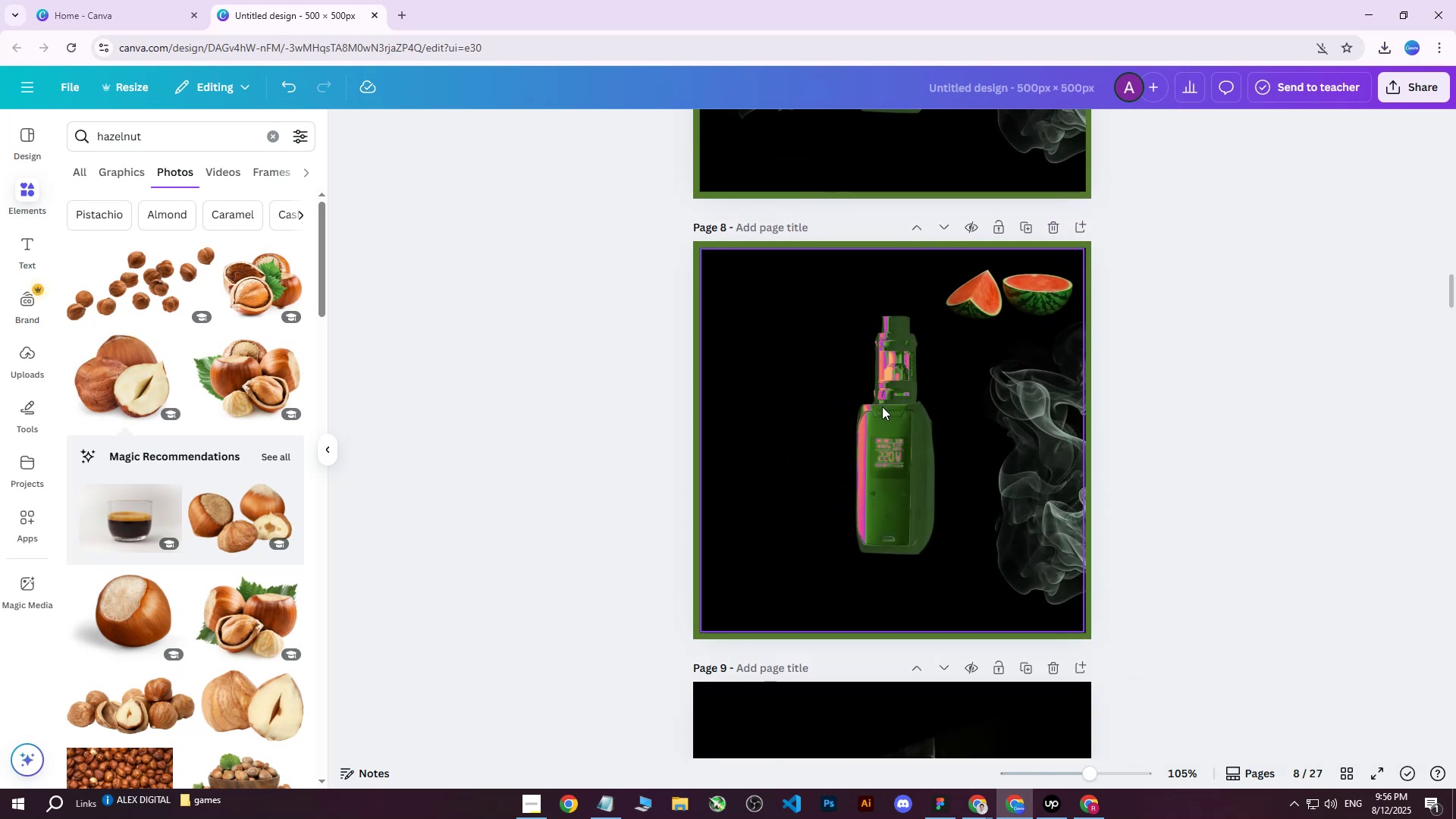 
left_click([882, 406])
 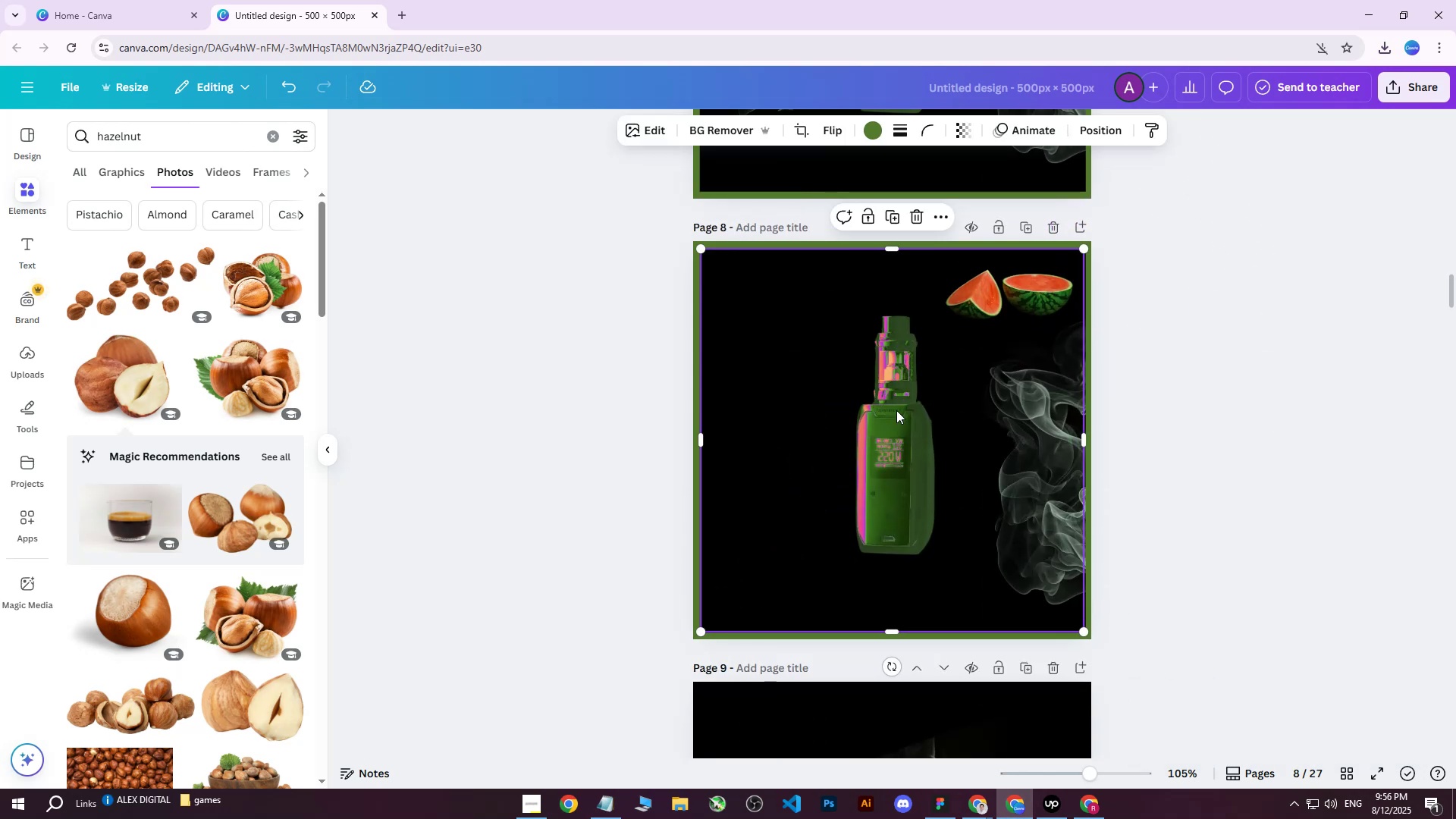 
key(Delete)
 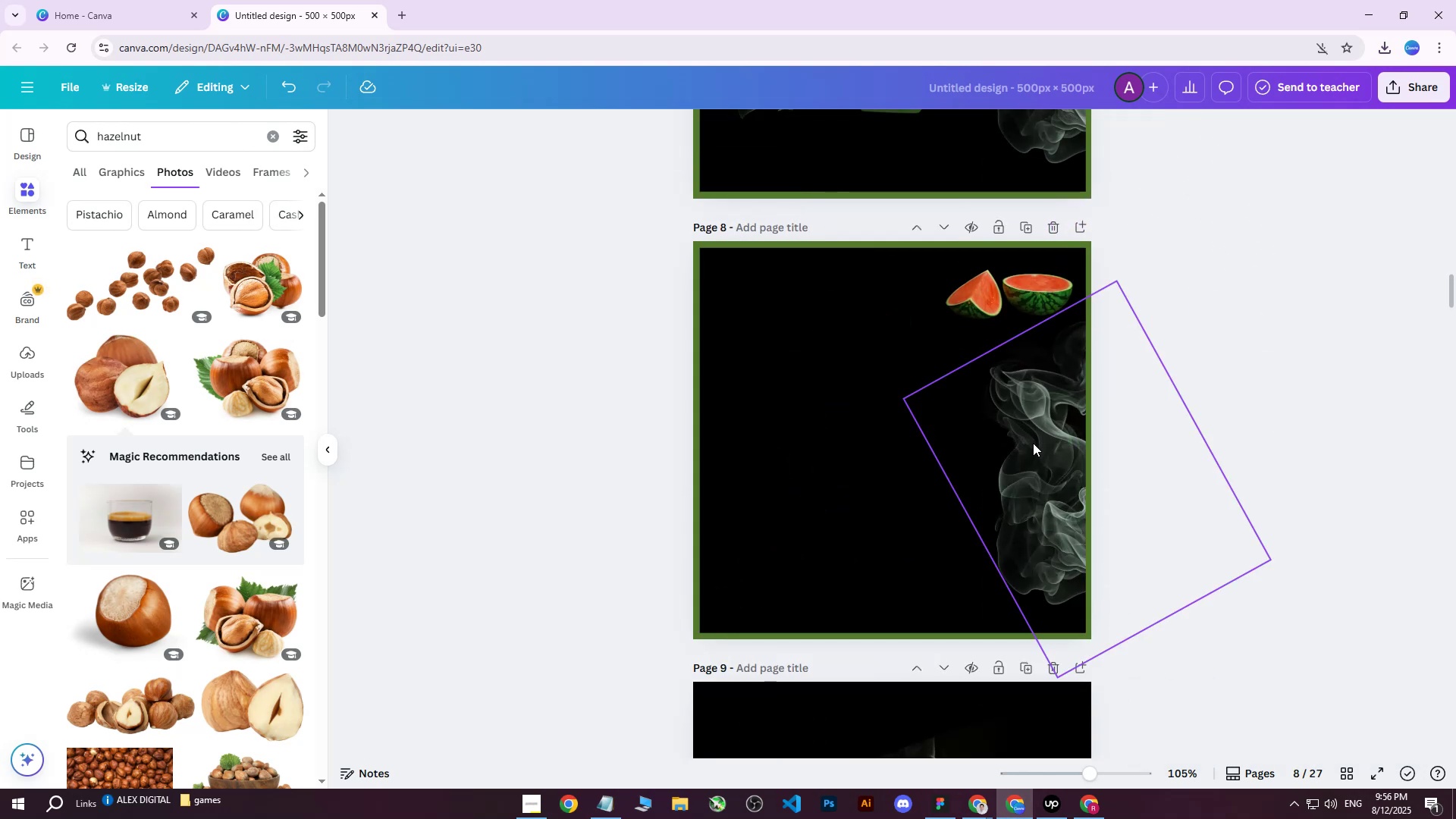 
left_click([1033, 443])
 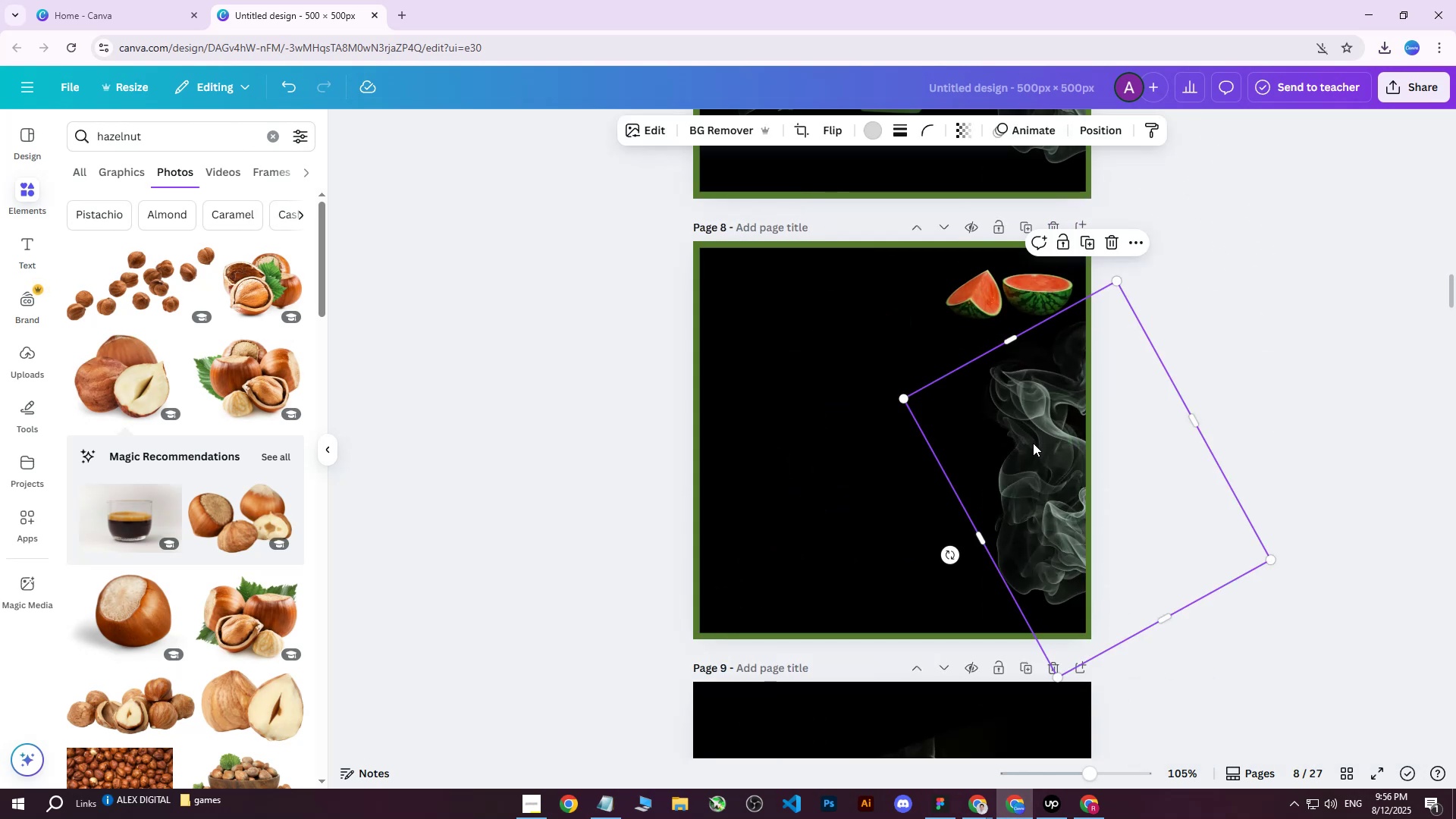 
key(Delete)
 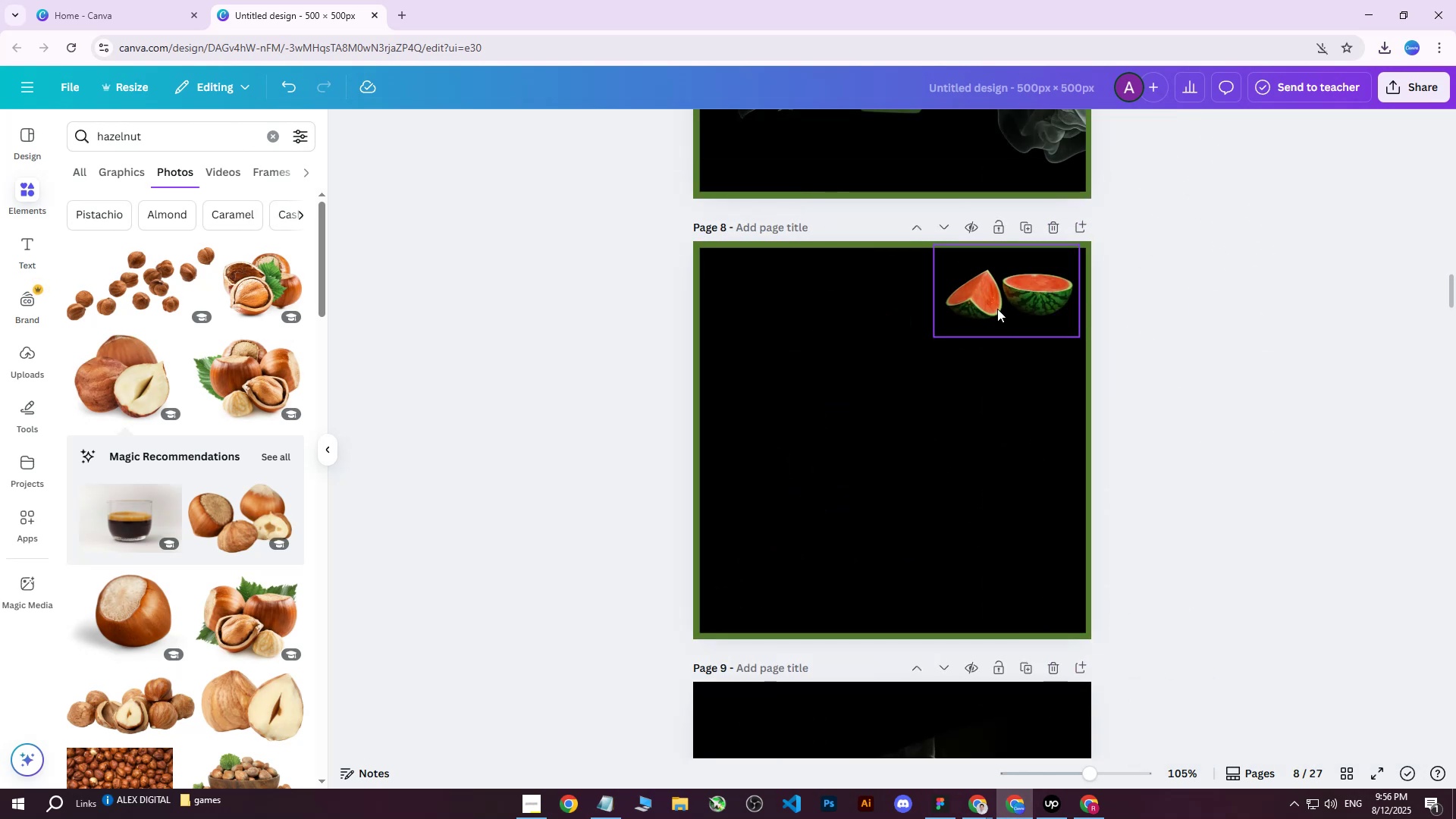 
double_click([997, 309])
 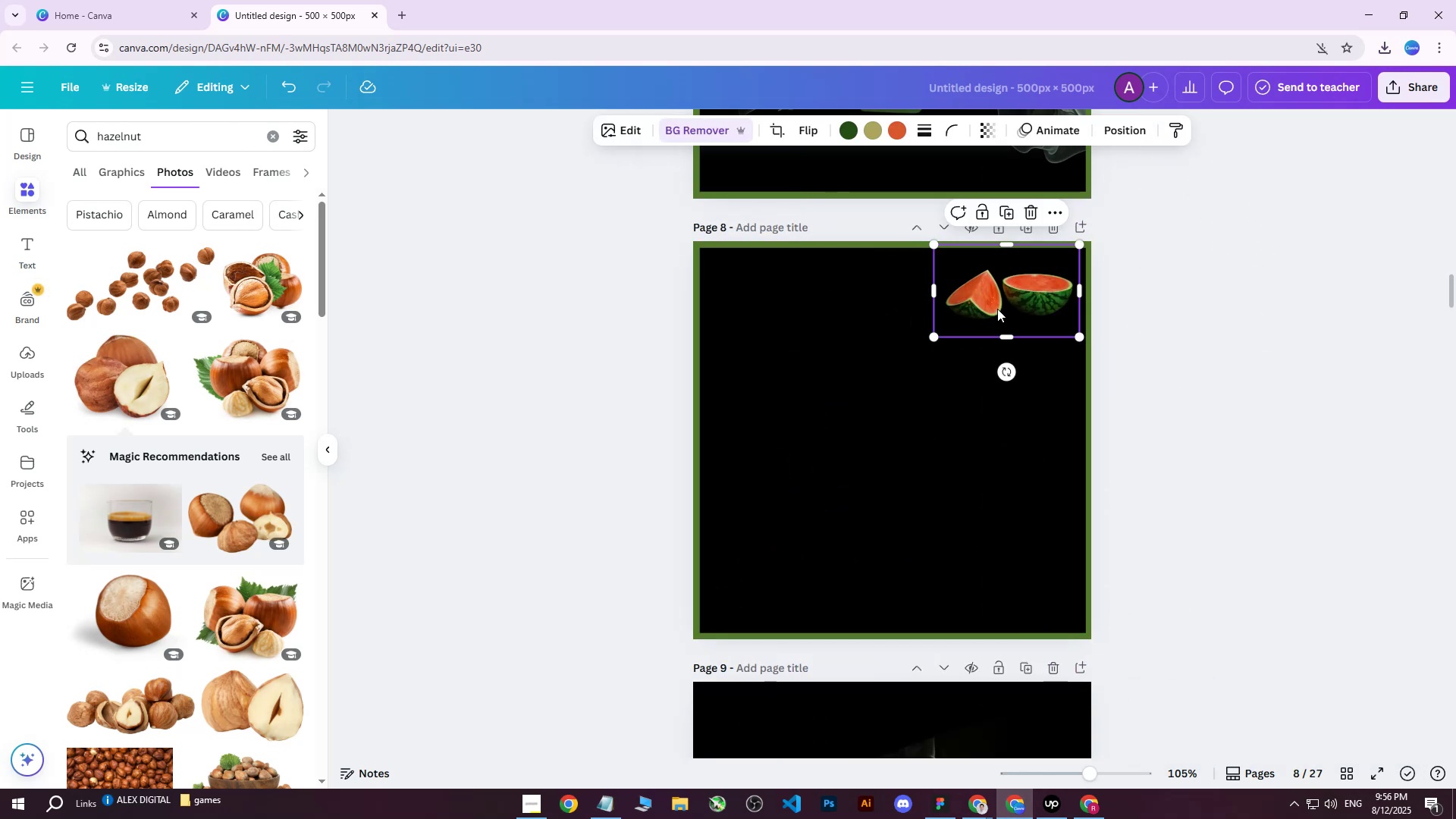 
key(Delete)
 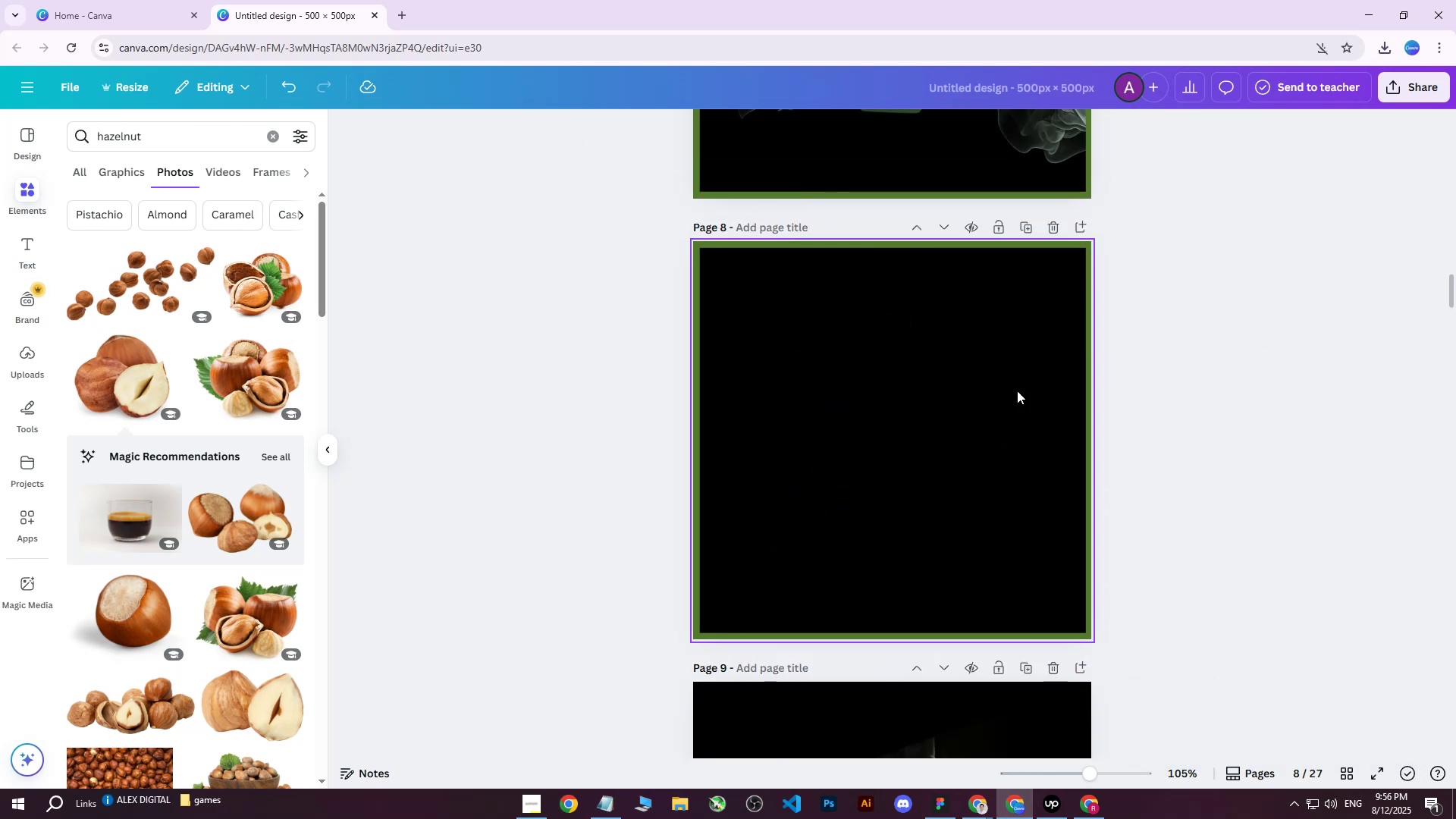 
scroll: coordinate [957, 452], scroll_direction: up, amount: 17.0
 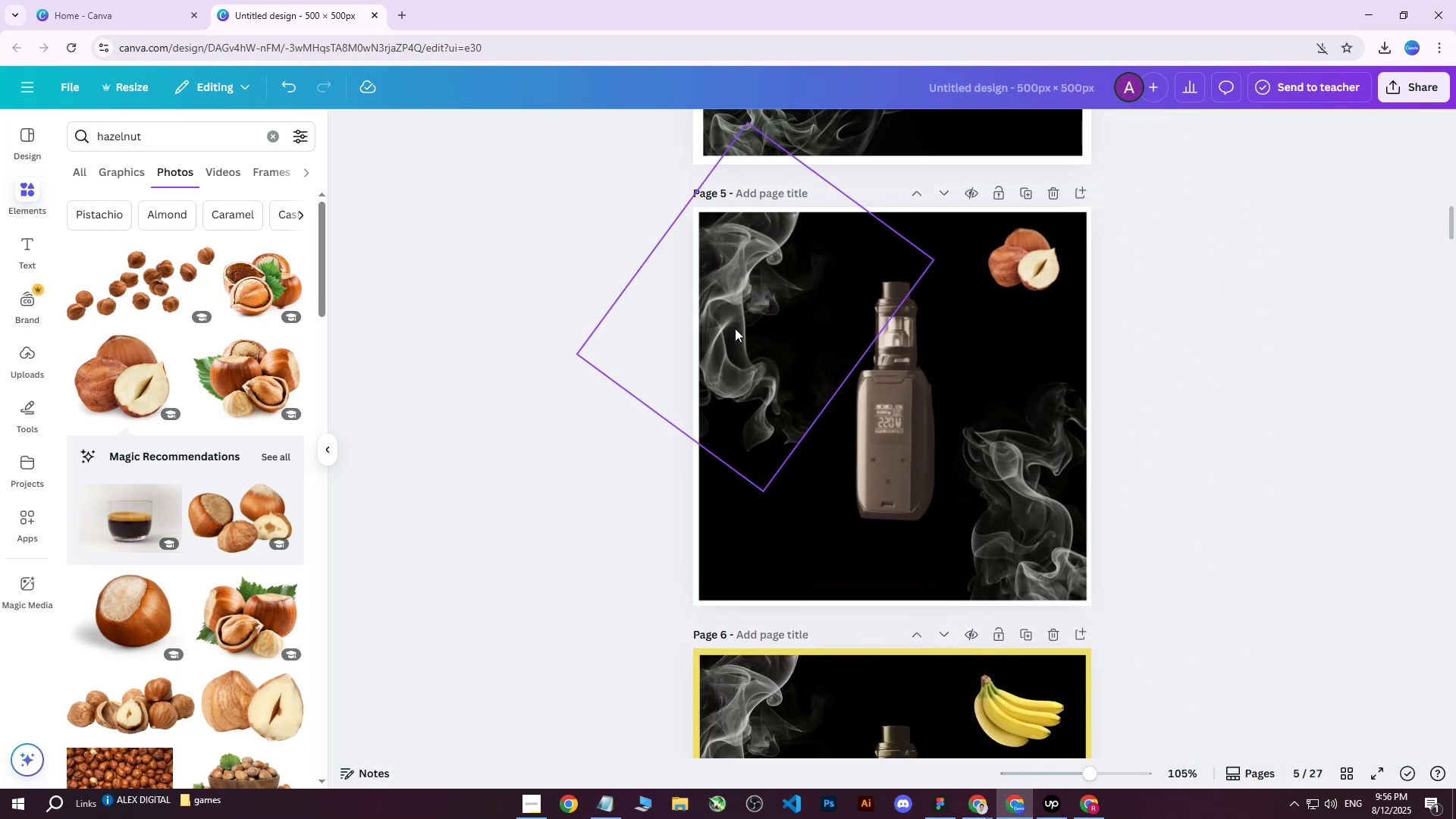 
left_click([733, 323])
 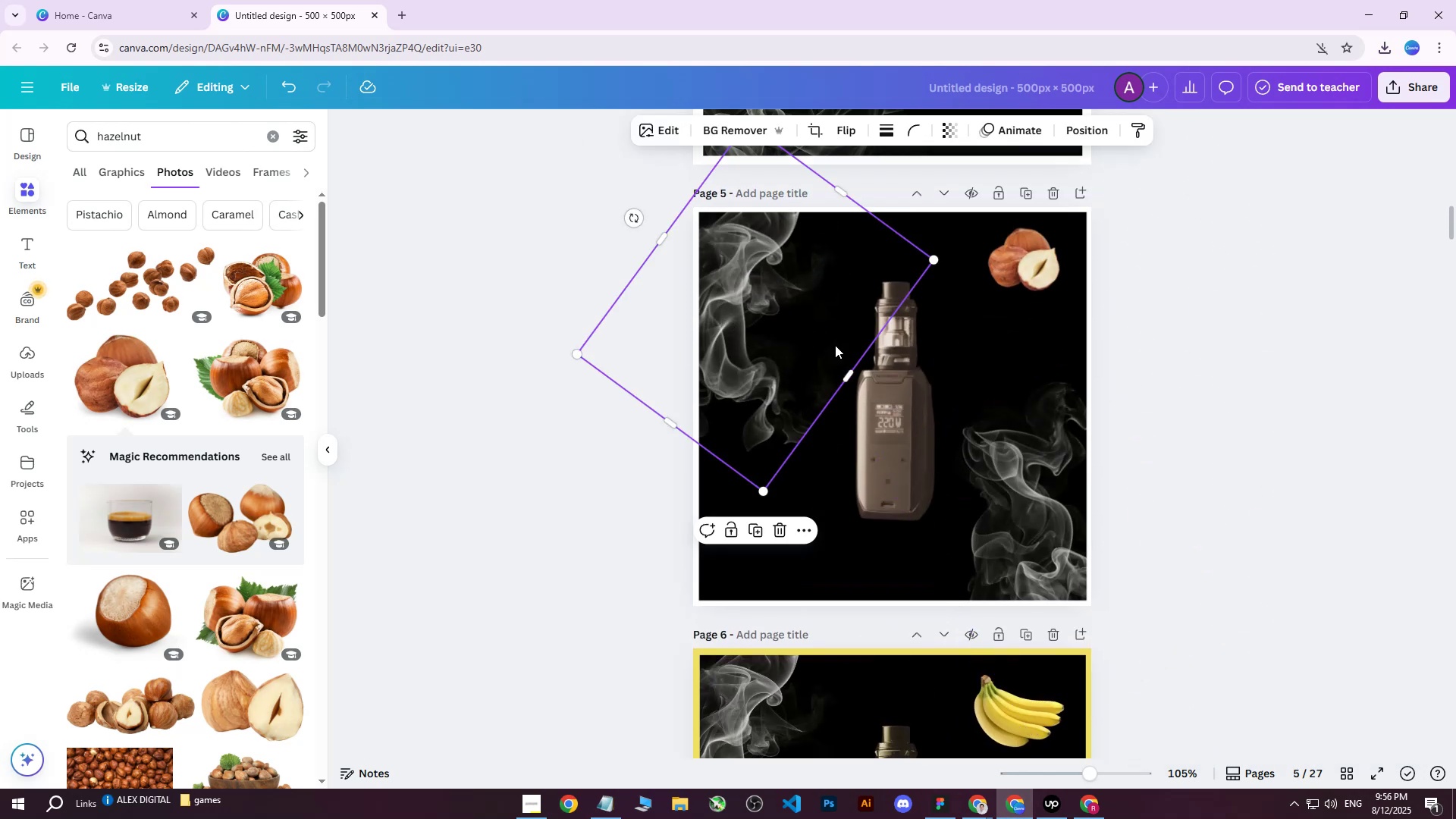 
hold_key(key=ShiftLeft, duration=0.7)
 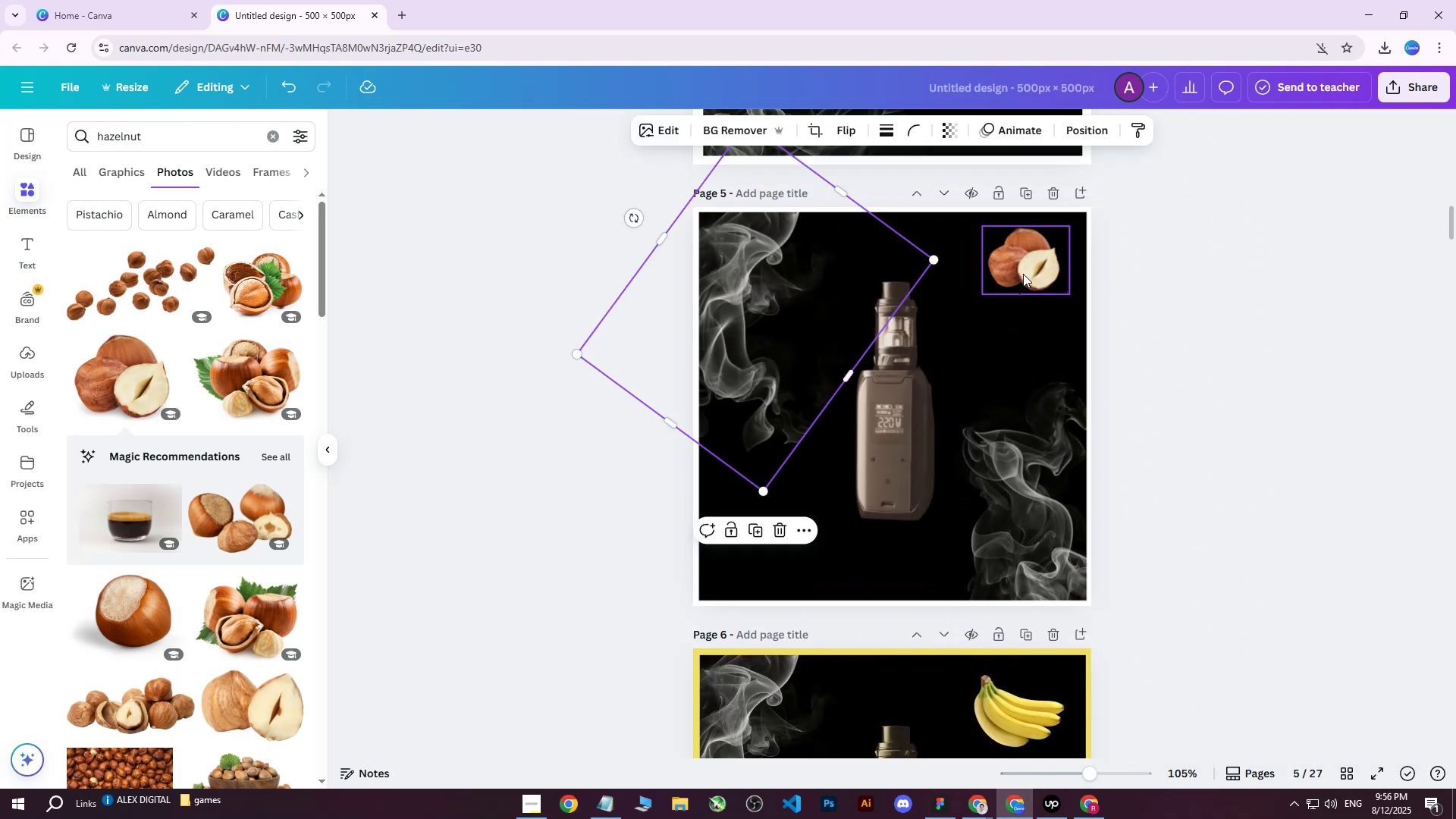 
left_click([1023, 274])
 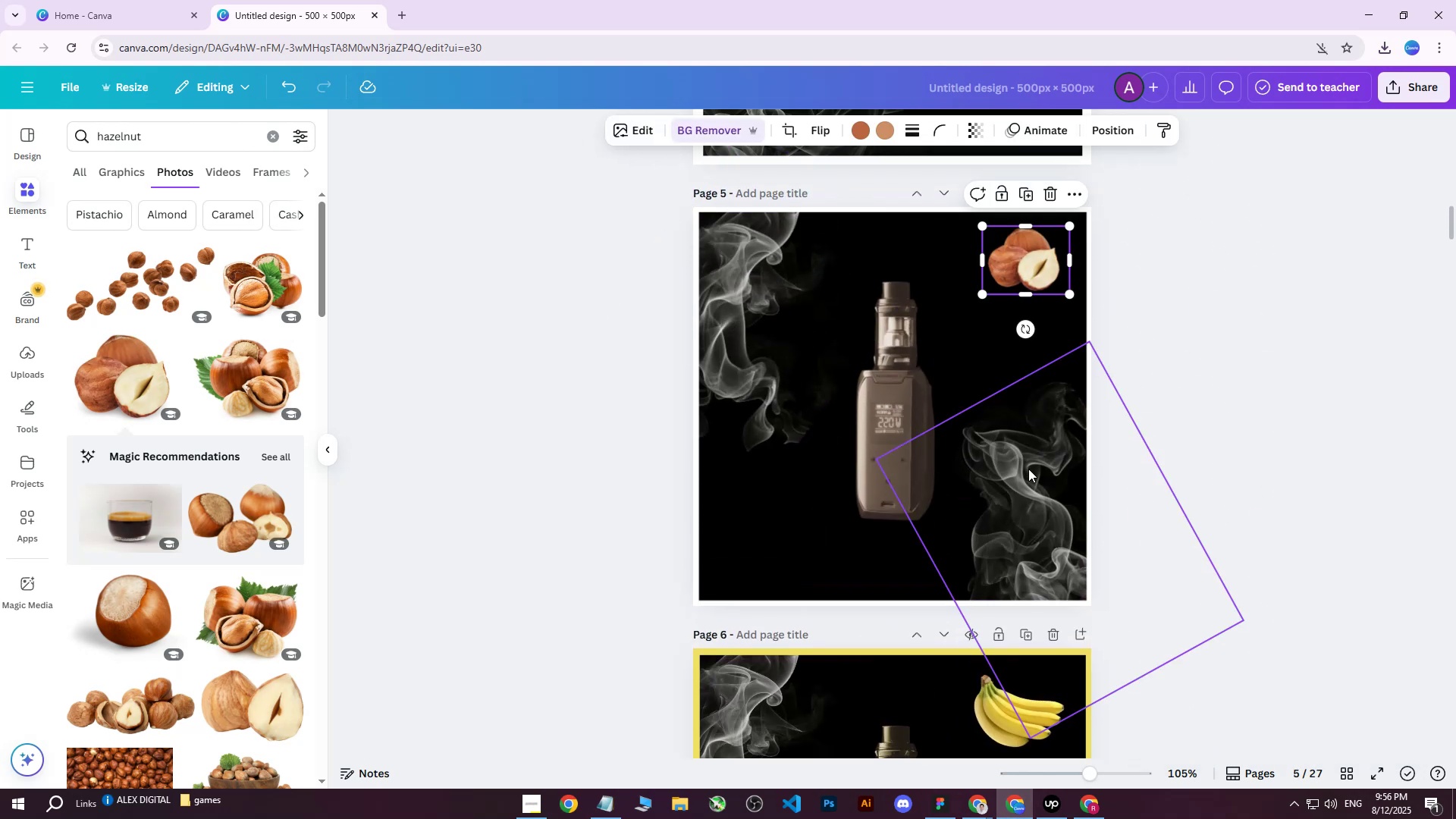 
hold_key(key=ShiftLeft, duration=1.15)
left_click([1028, 469])
 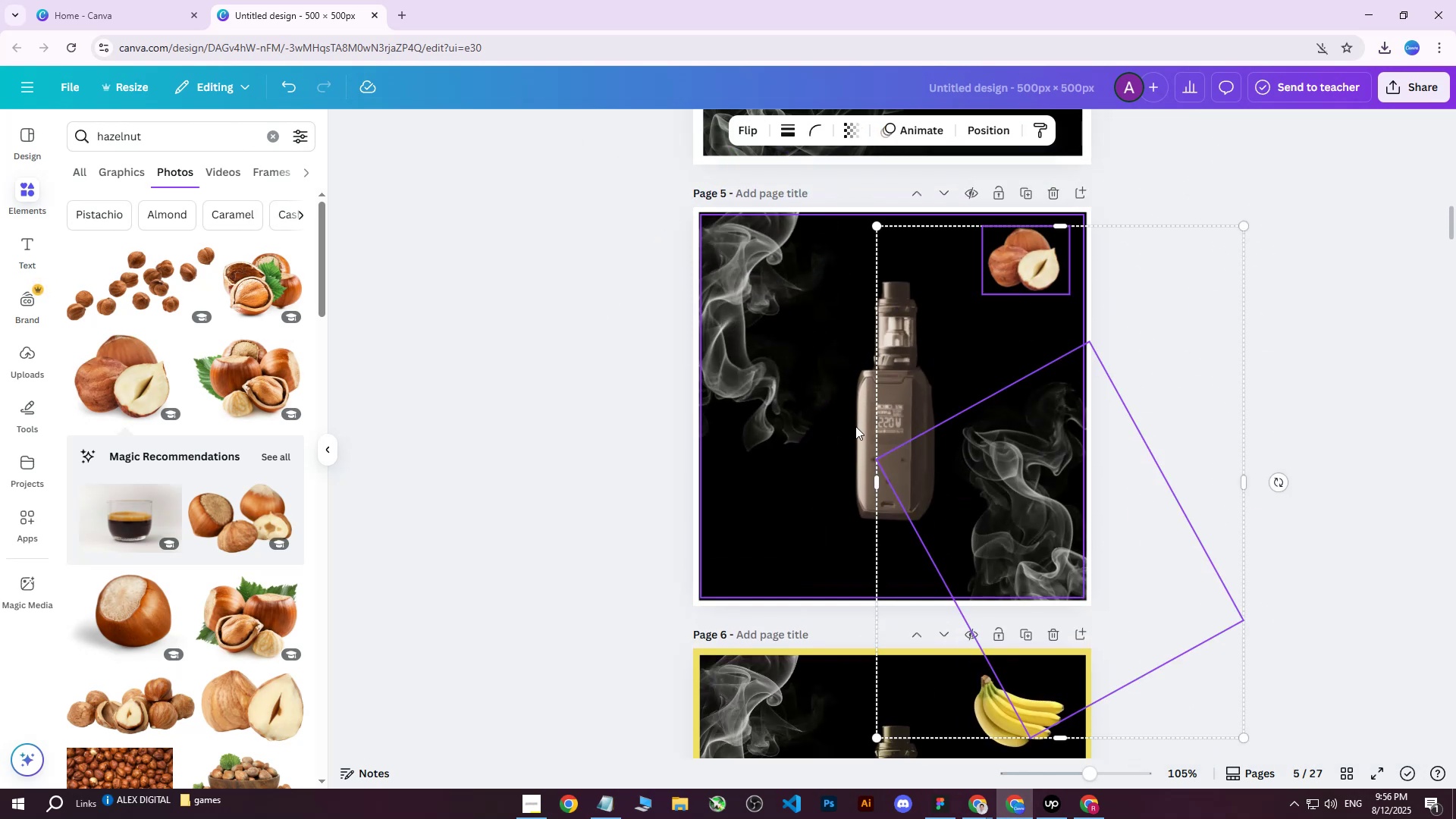 
left_click([779, 350])
 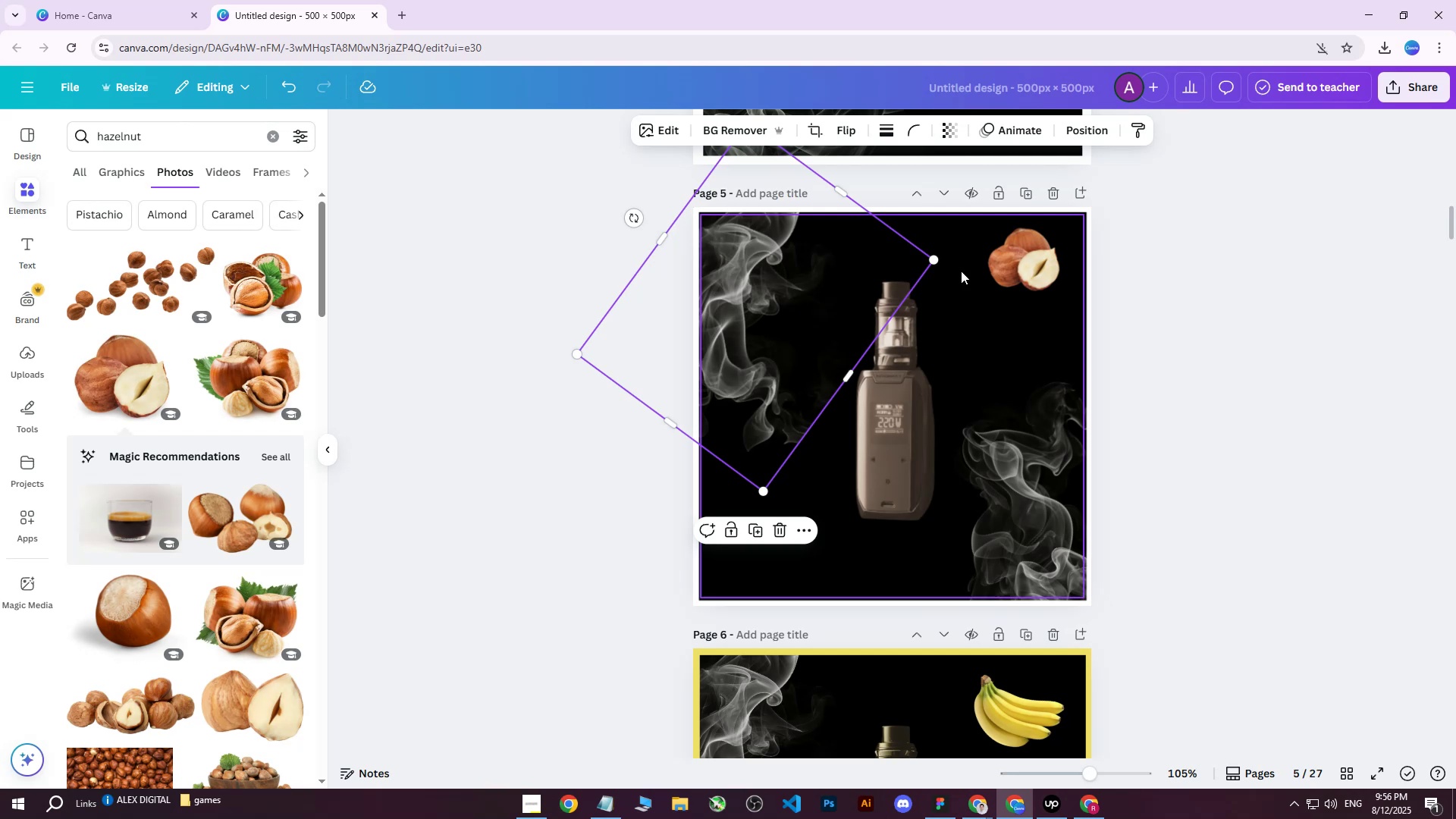 
hold_key(key=ShiftLeft, duration=1.5)
left_click([1011, 255])
 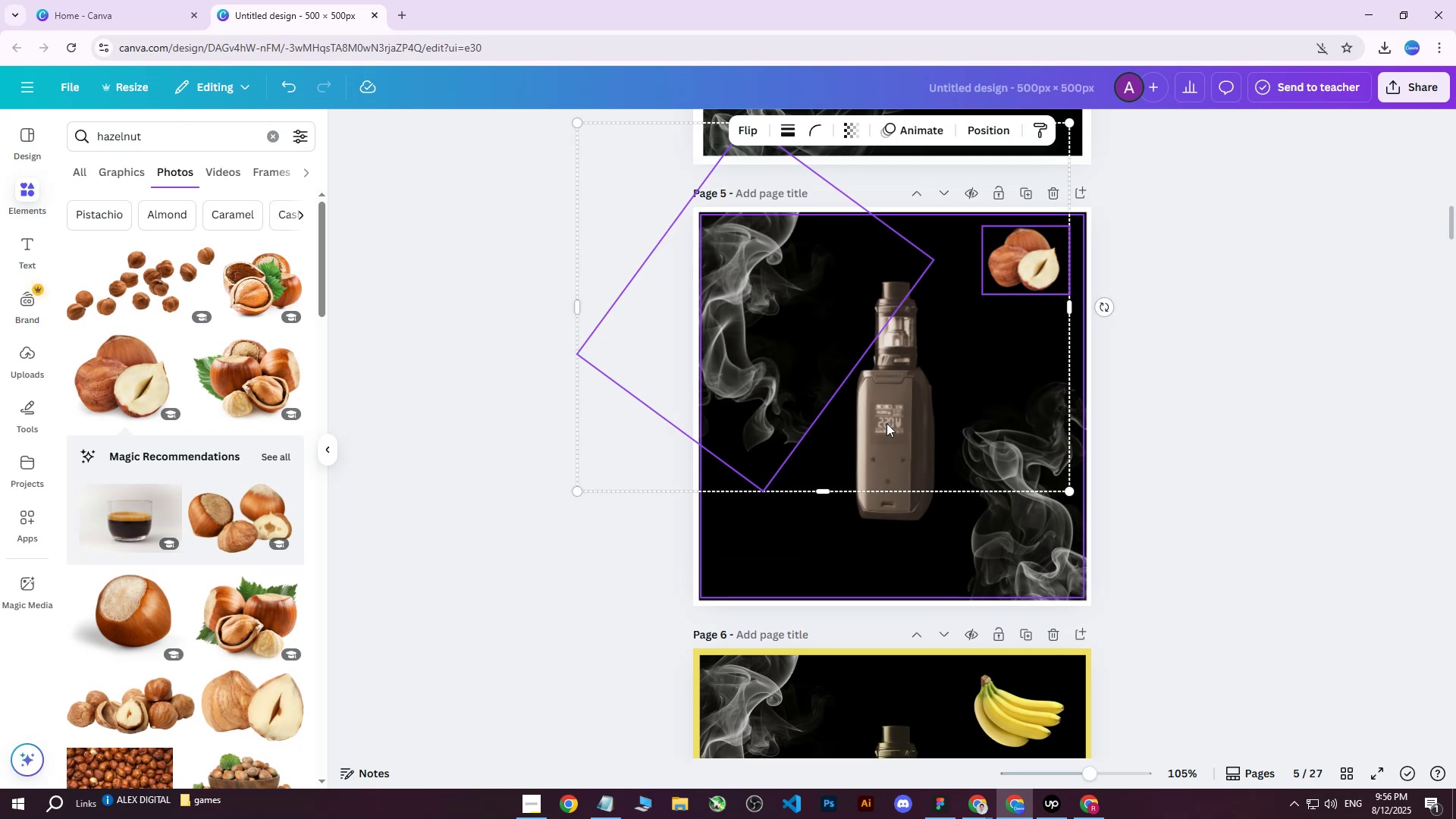 
left_click([886, 423])
 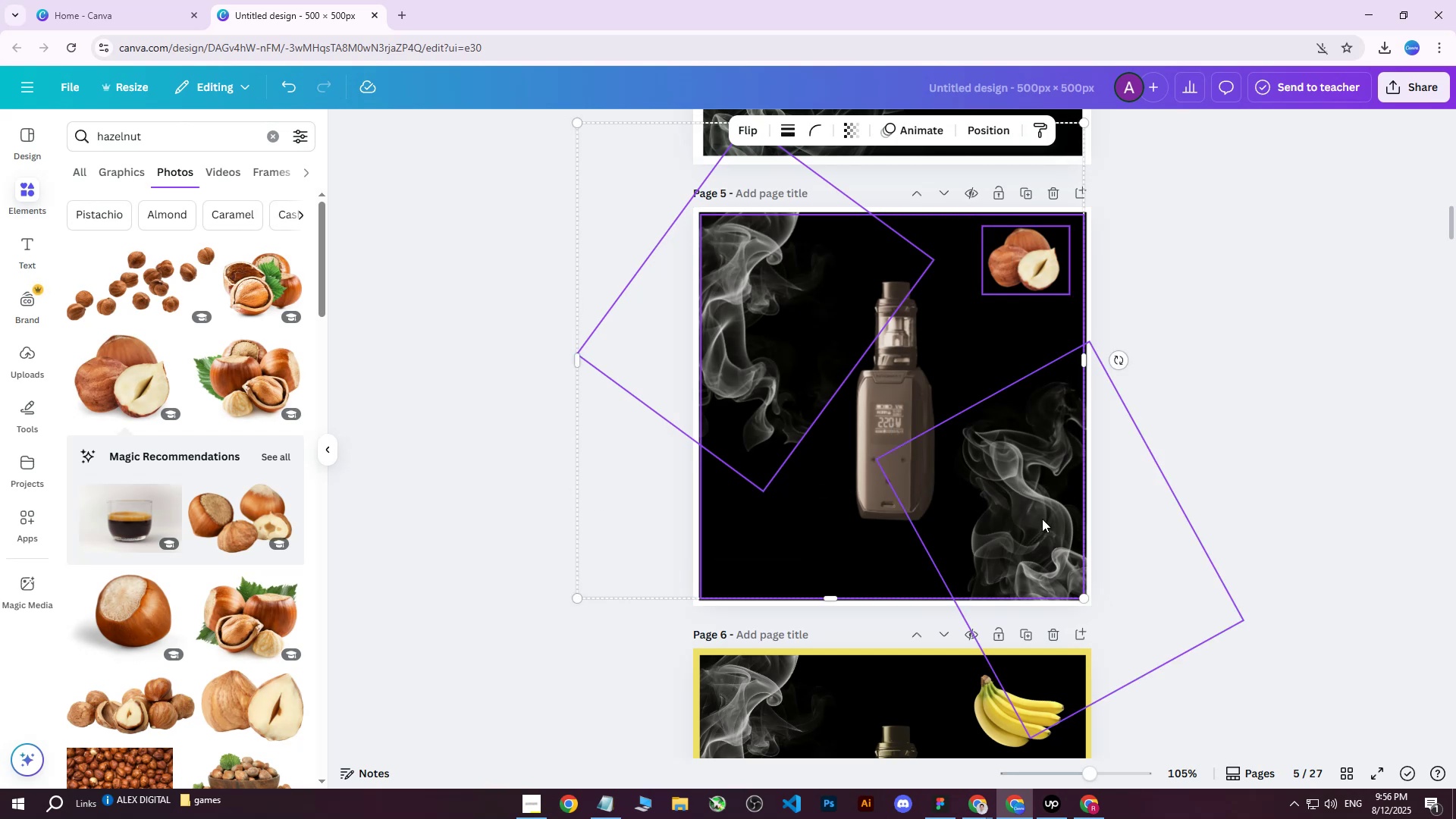 
left_click([1040, 519])
 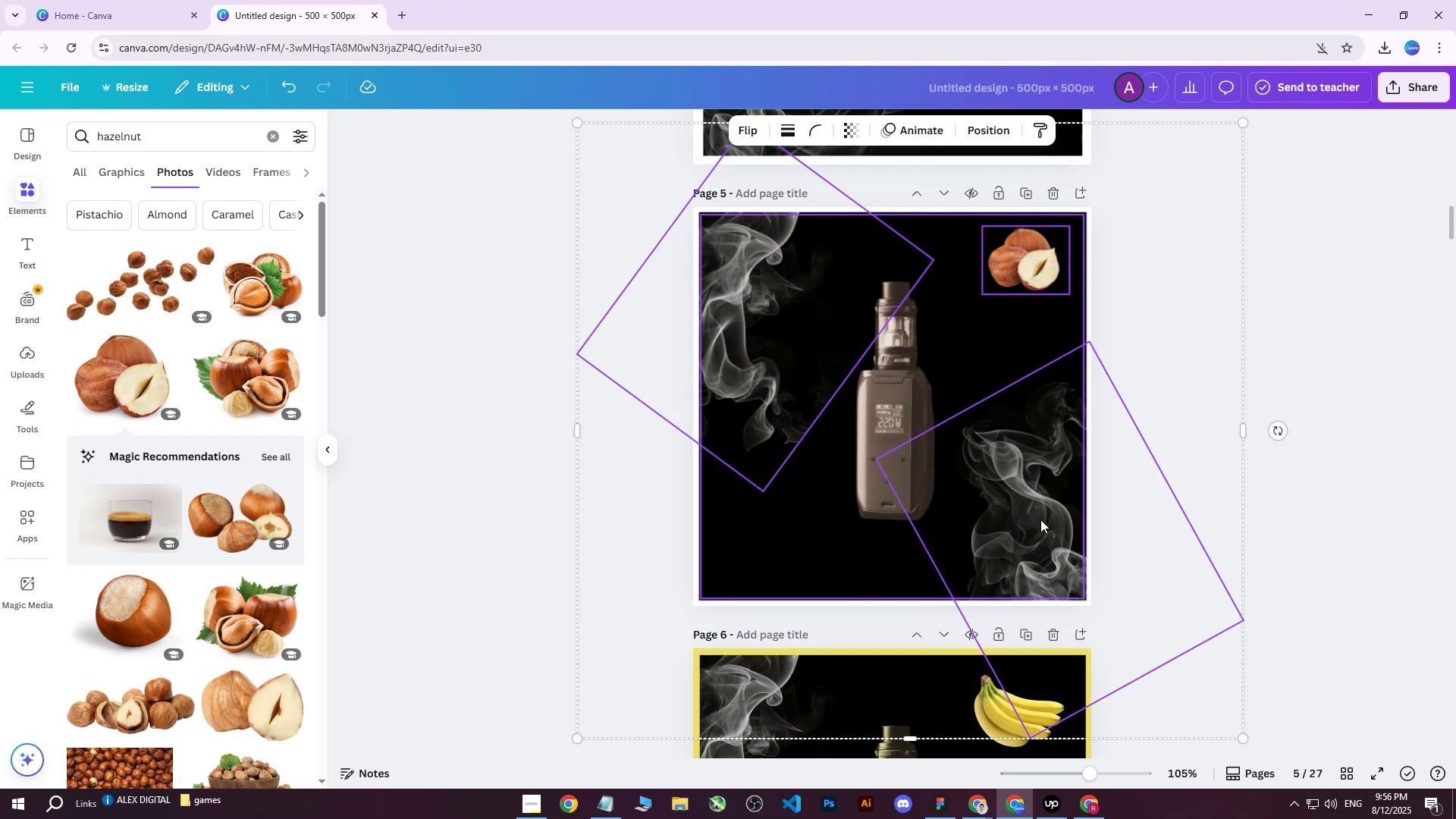 
key(Shift+ShiftLeft)
 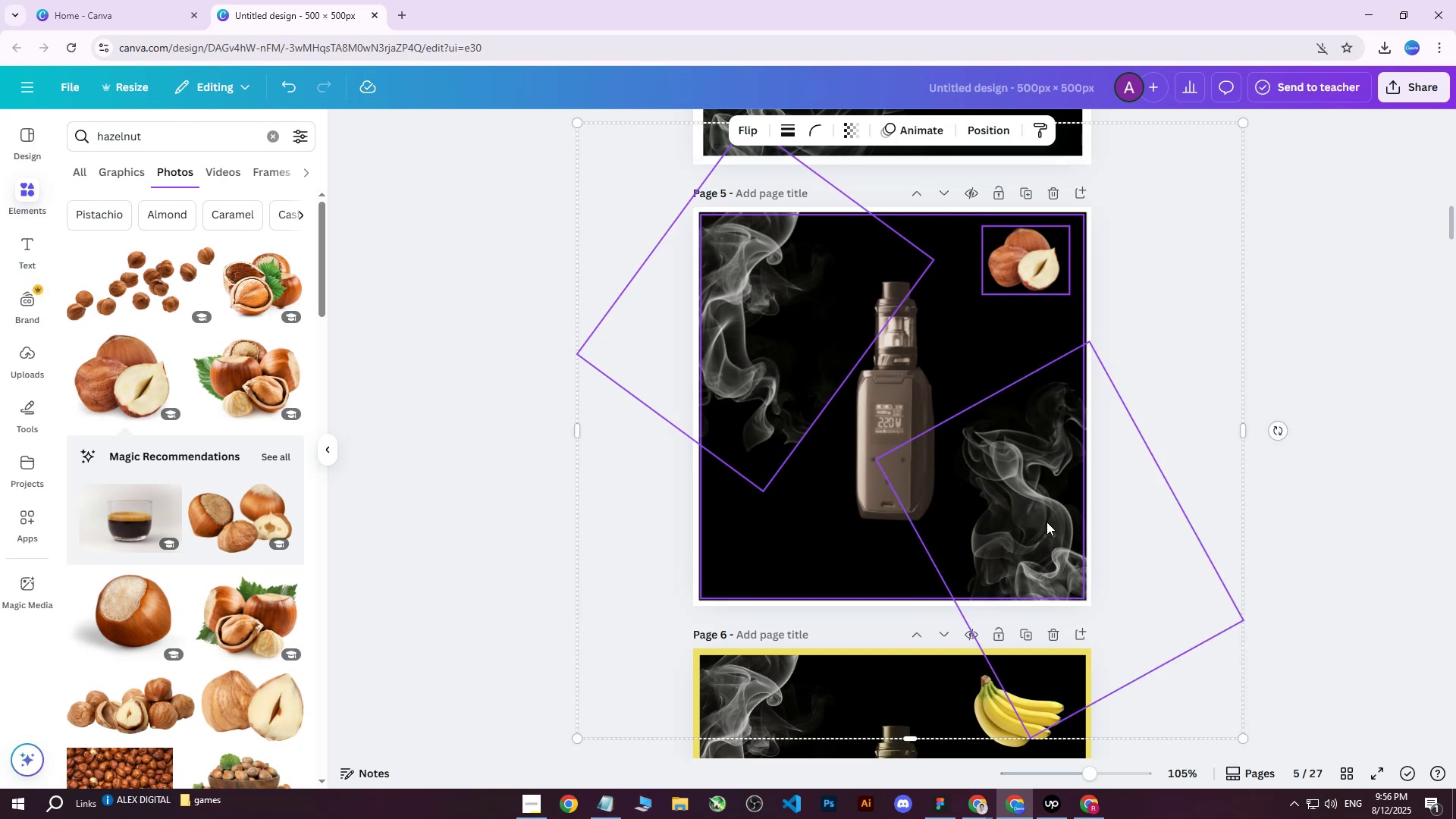 
key(Shift+ShiftLeft)
 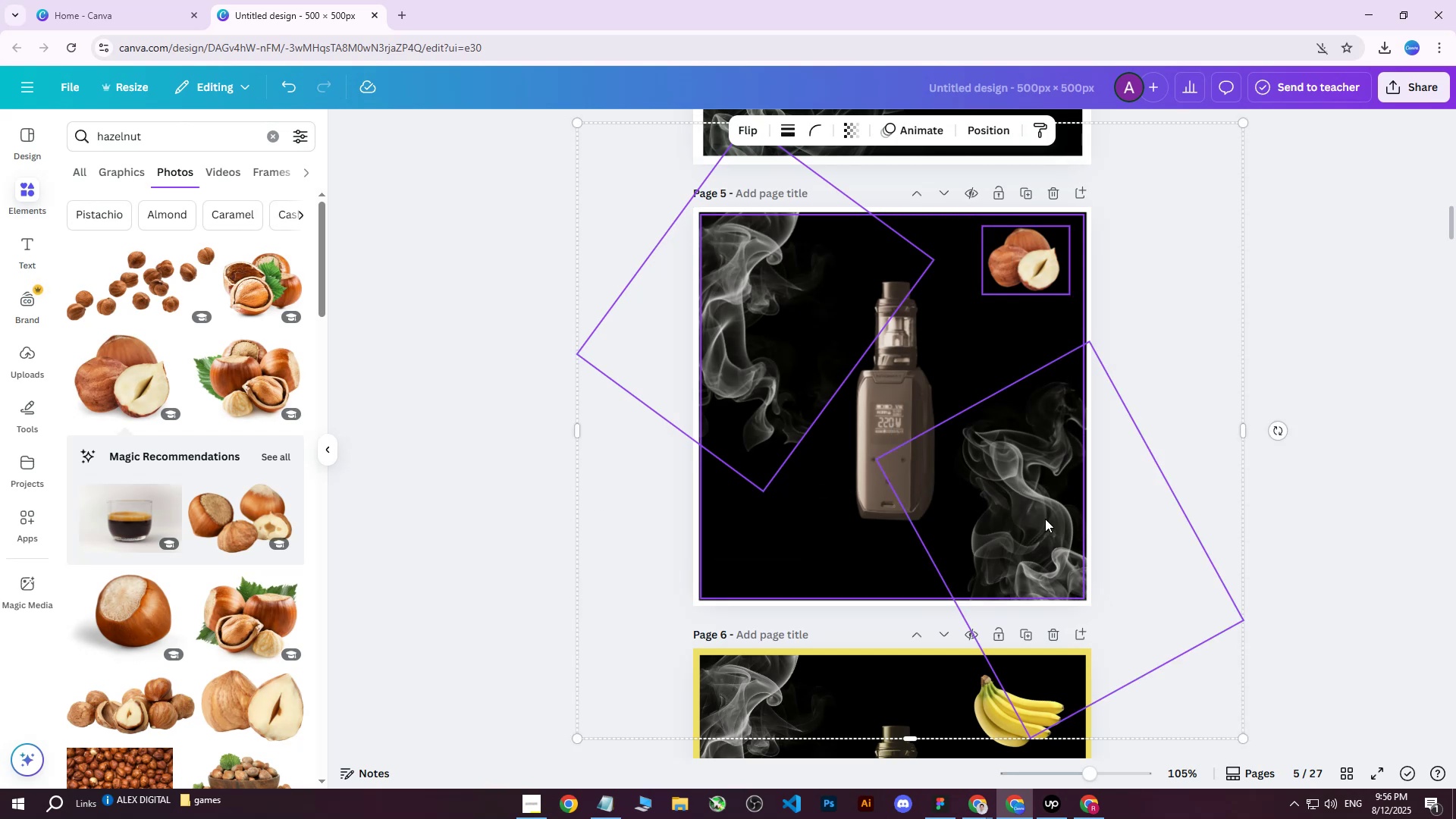 
key(Shift+ShiftLeft)
 